 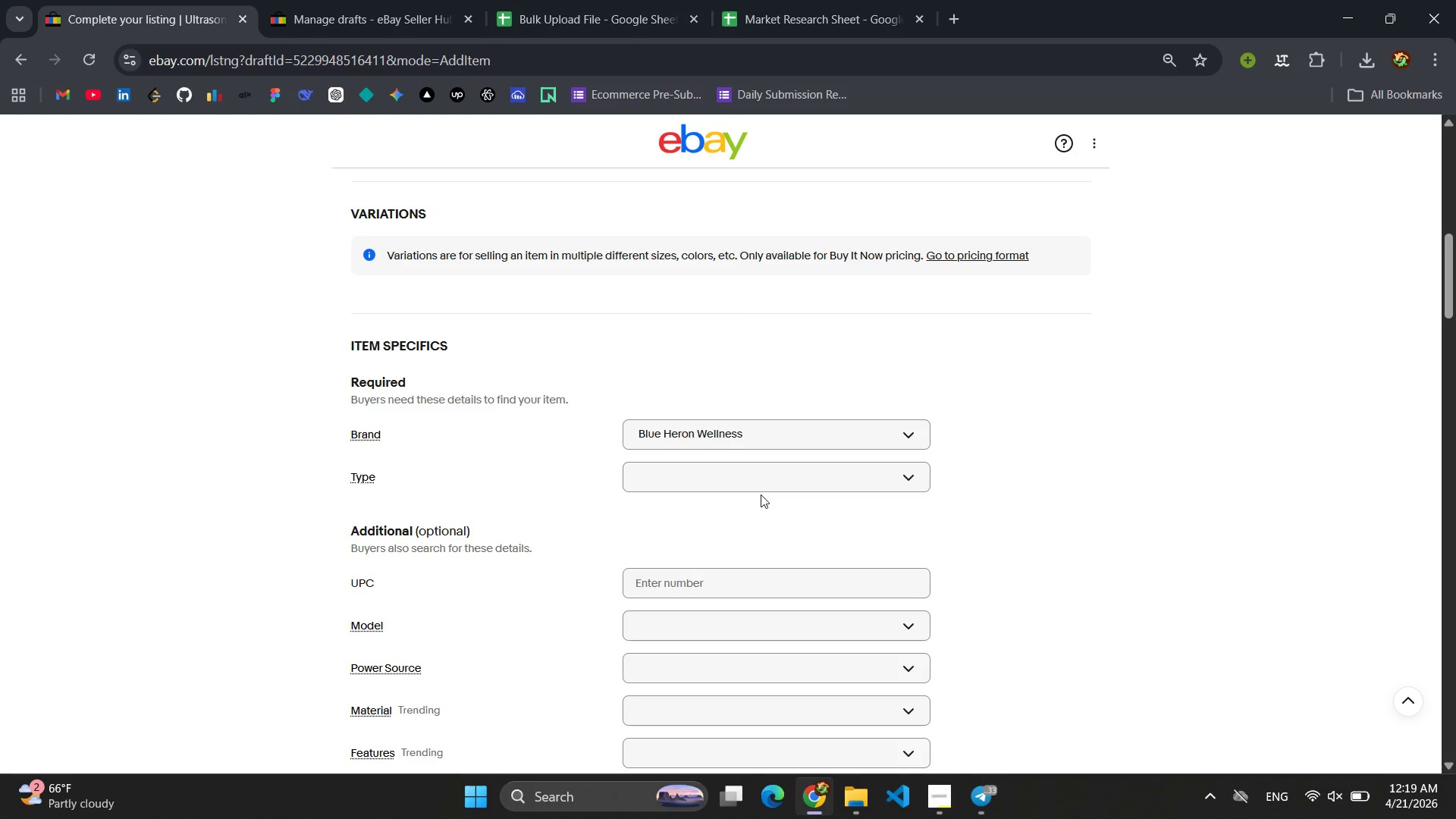 
left_click([757, 474])
 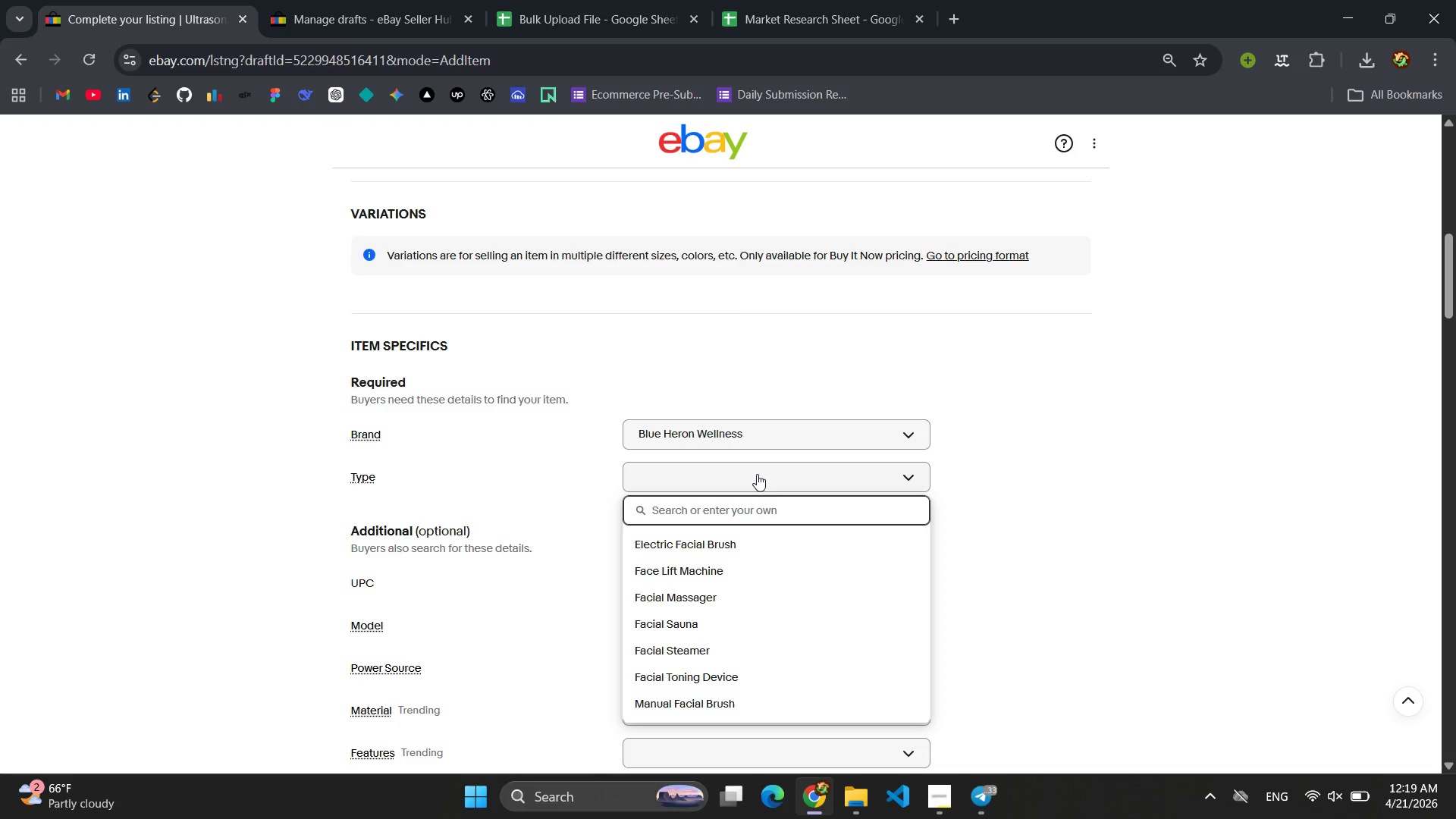 
key(CapsLock)
 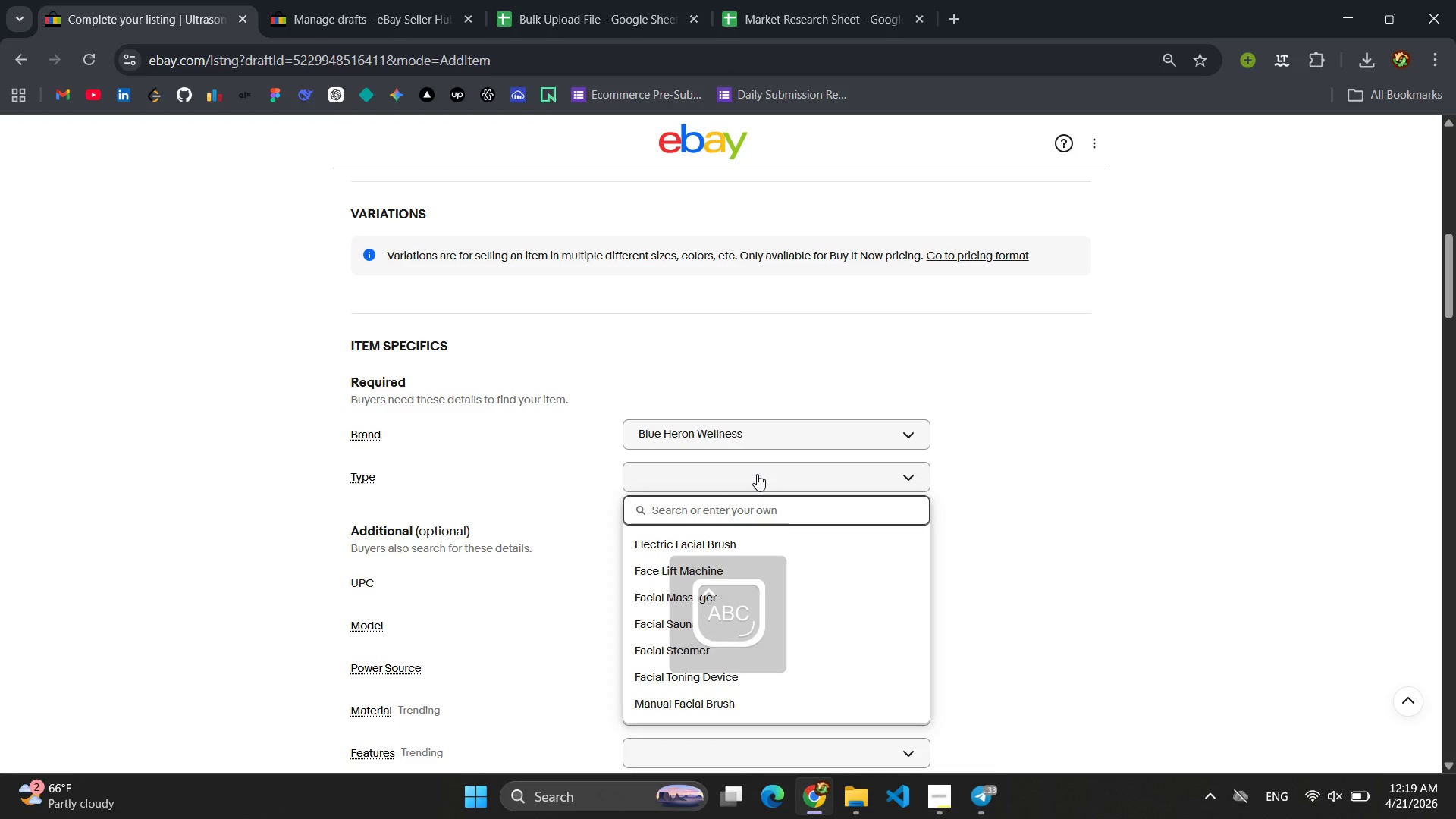 
key(CapsLock)
 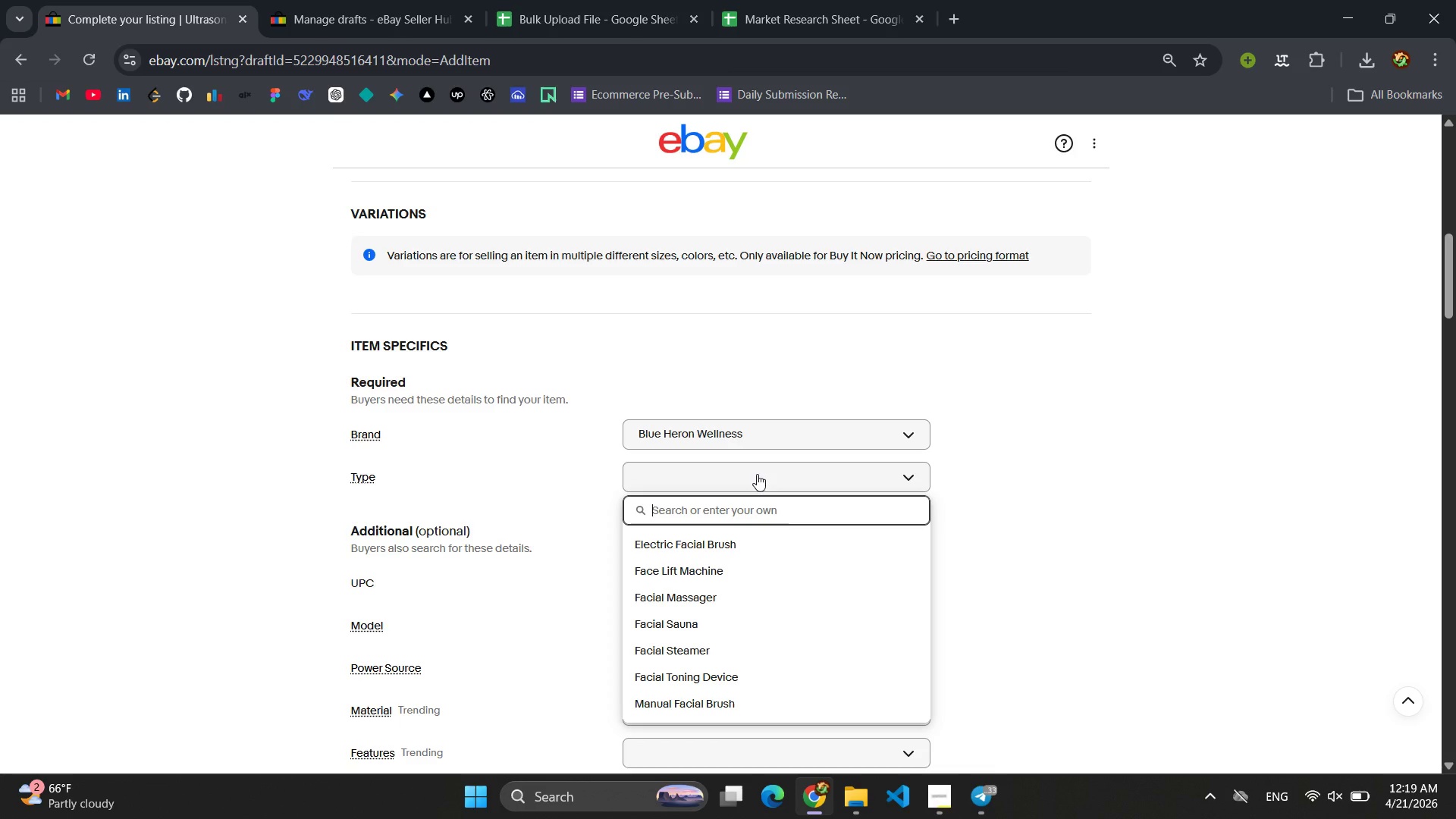 
wait(5.83)
 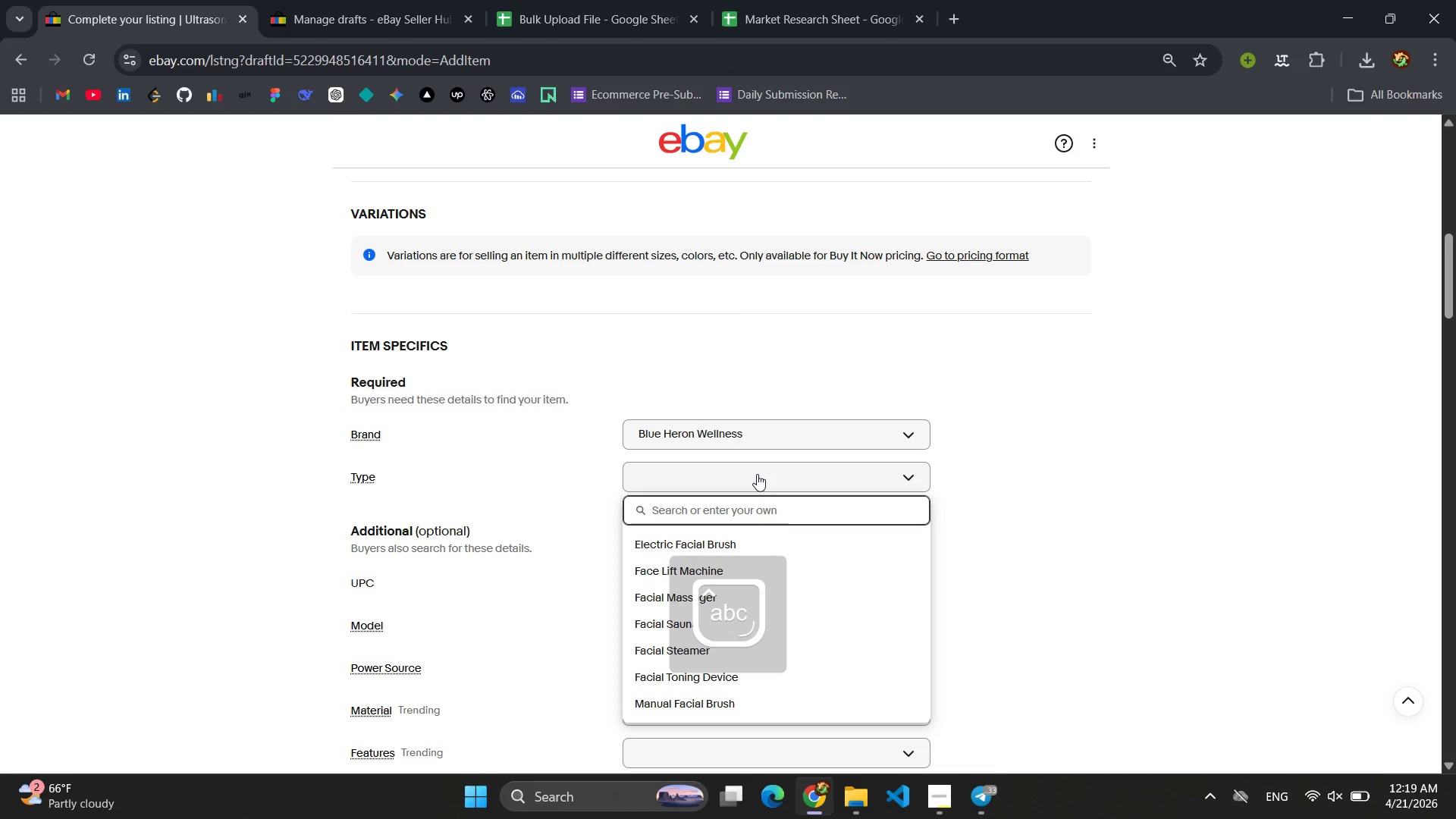 
key(Shift+ShiftLeft)
 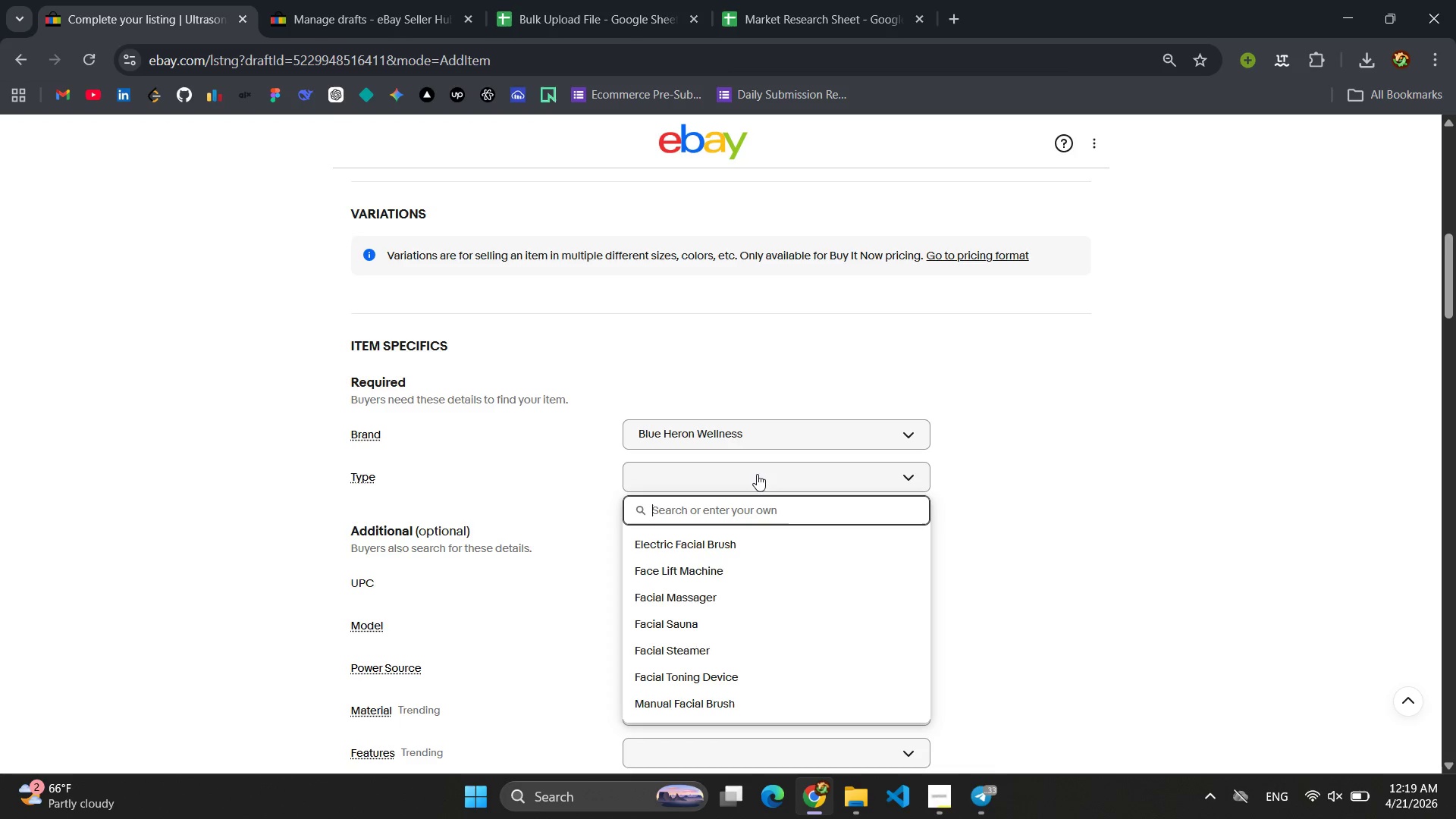 
key(CapsLock)
 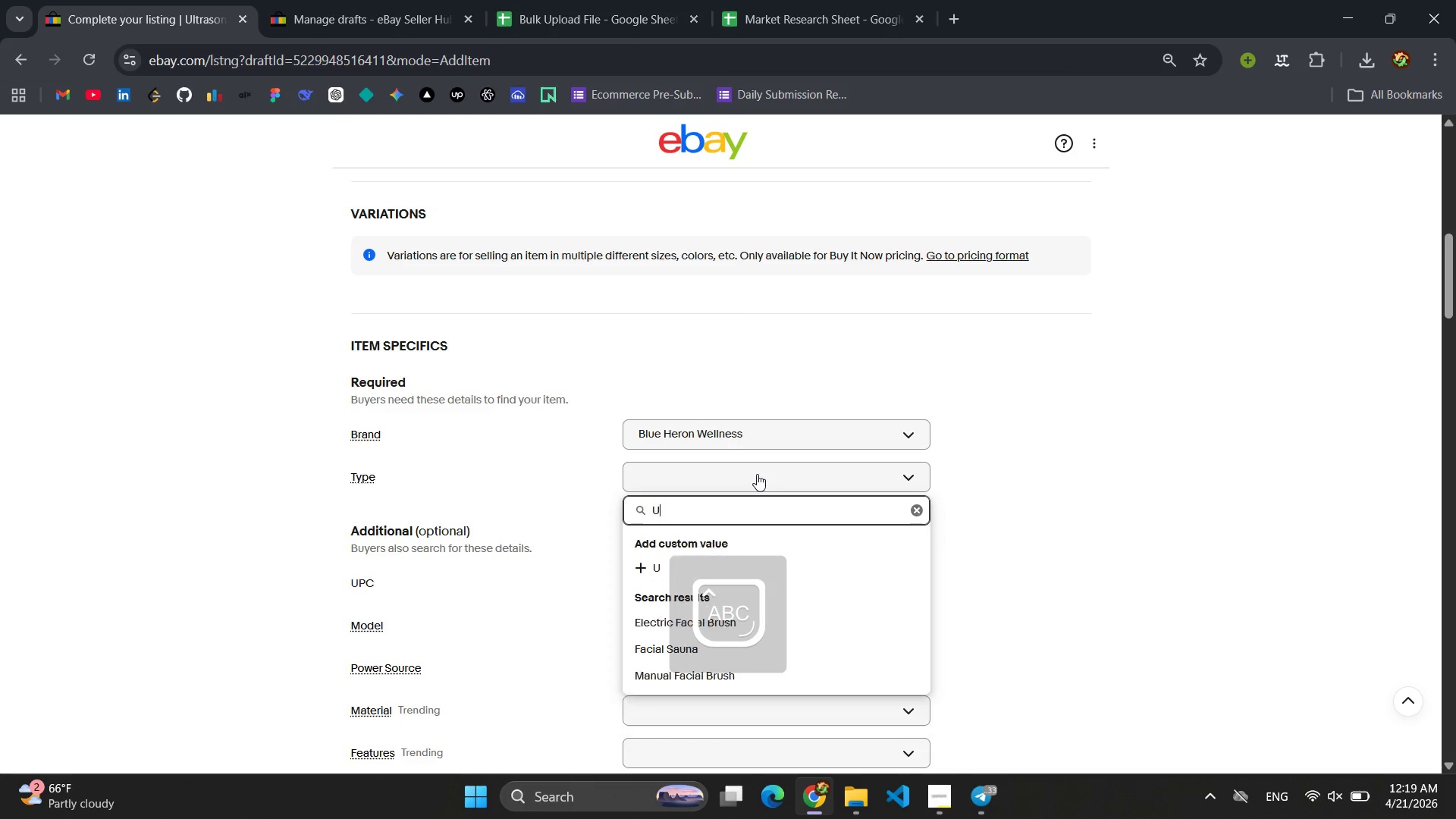 
key(U)
 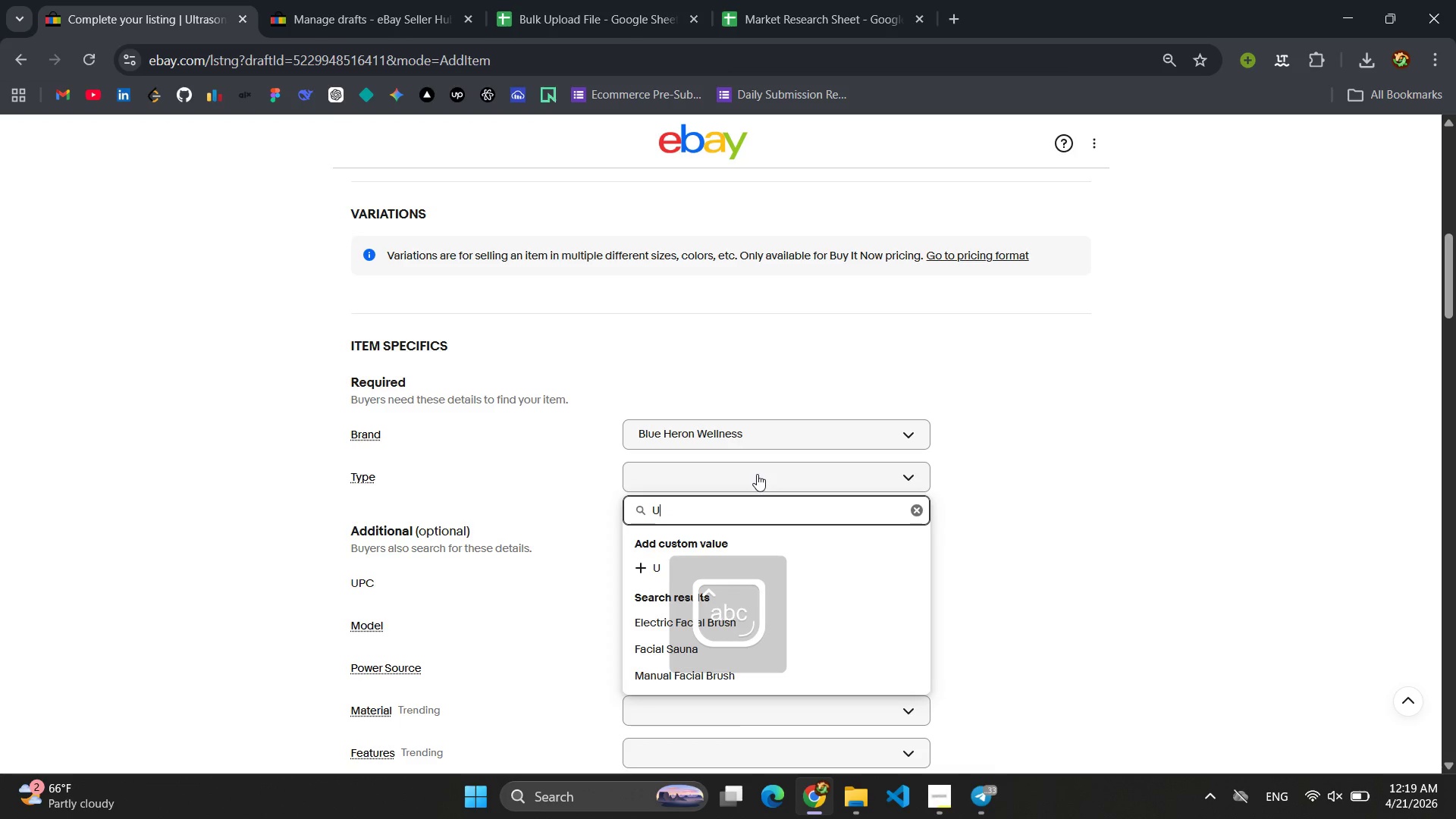 
key(CapsLock)
 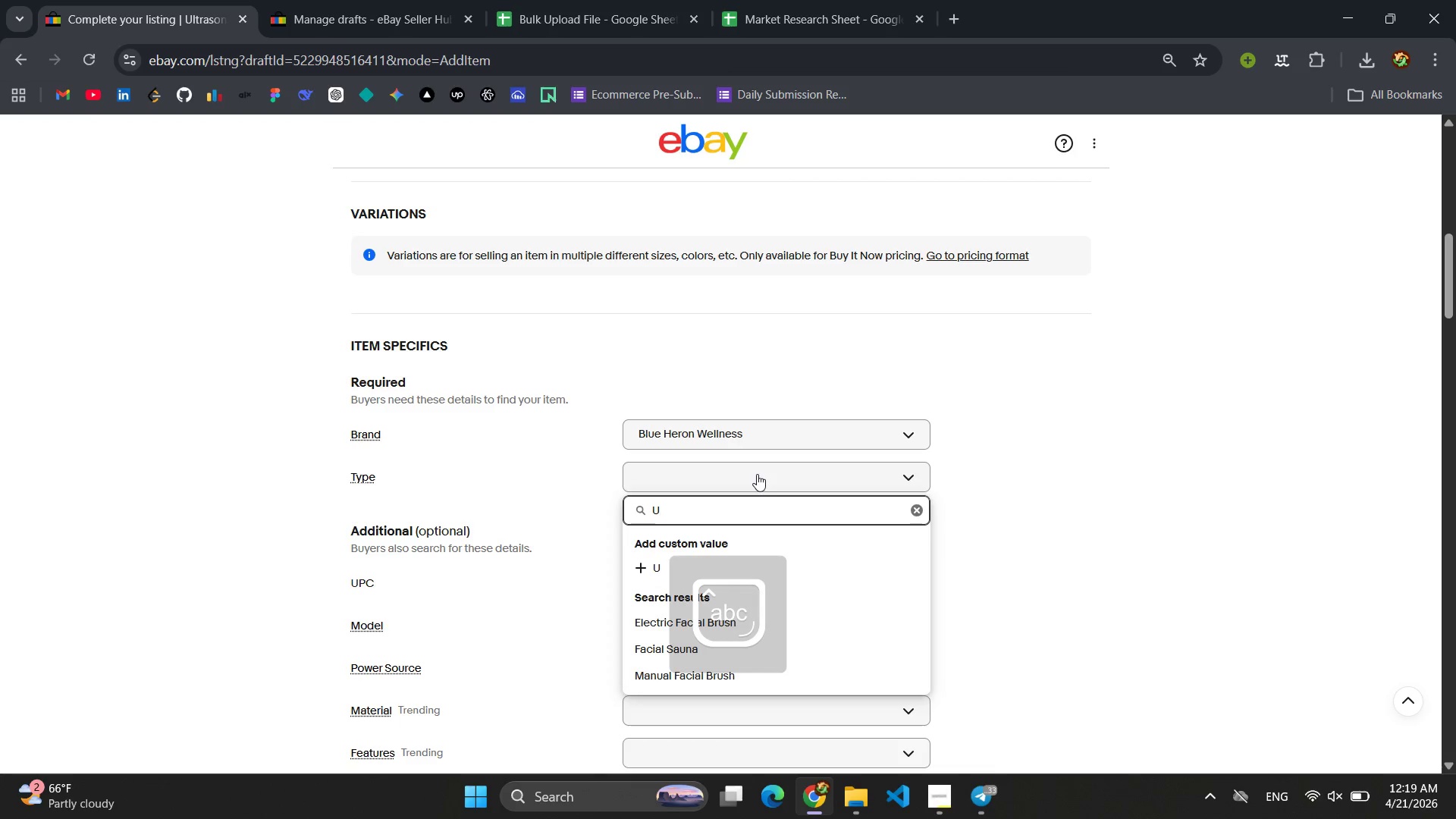 
key(L)
 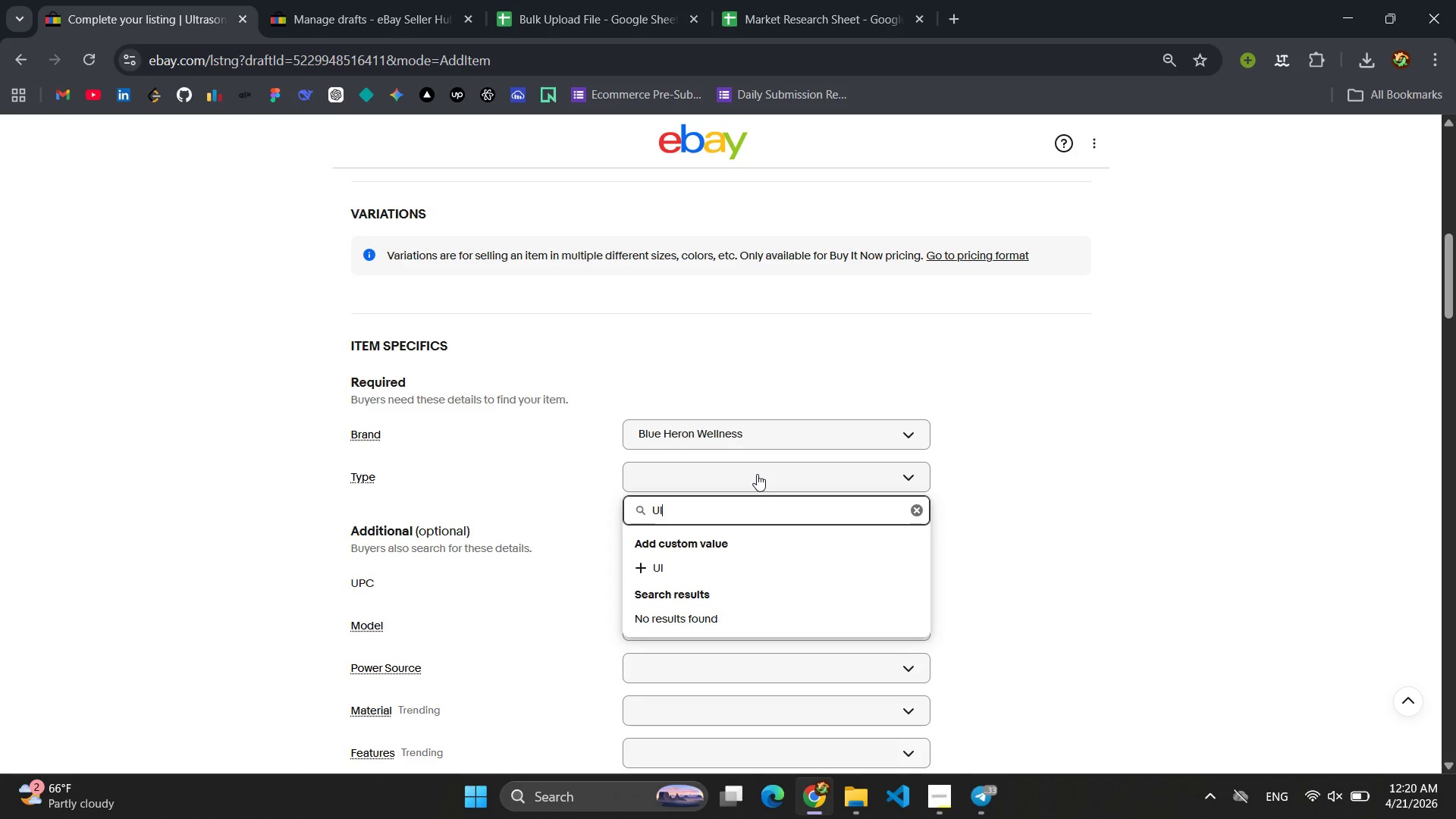 
wait(41.36)
 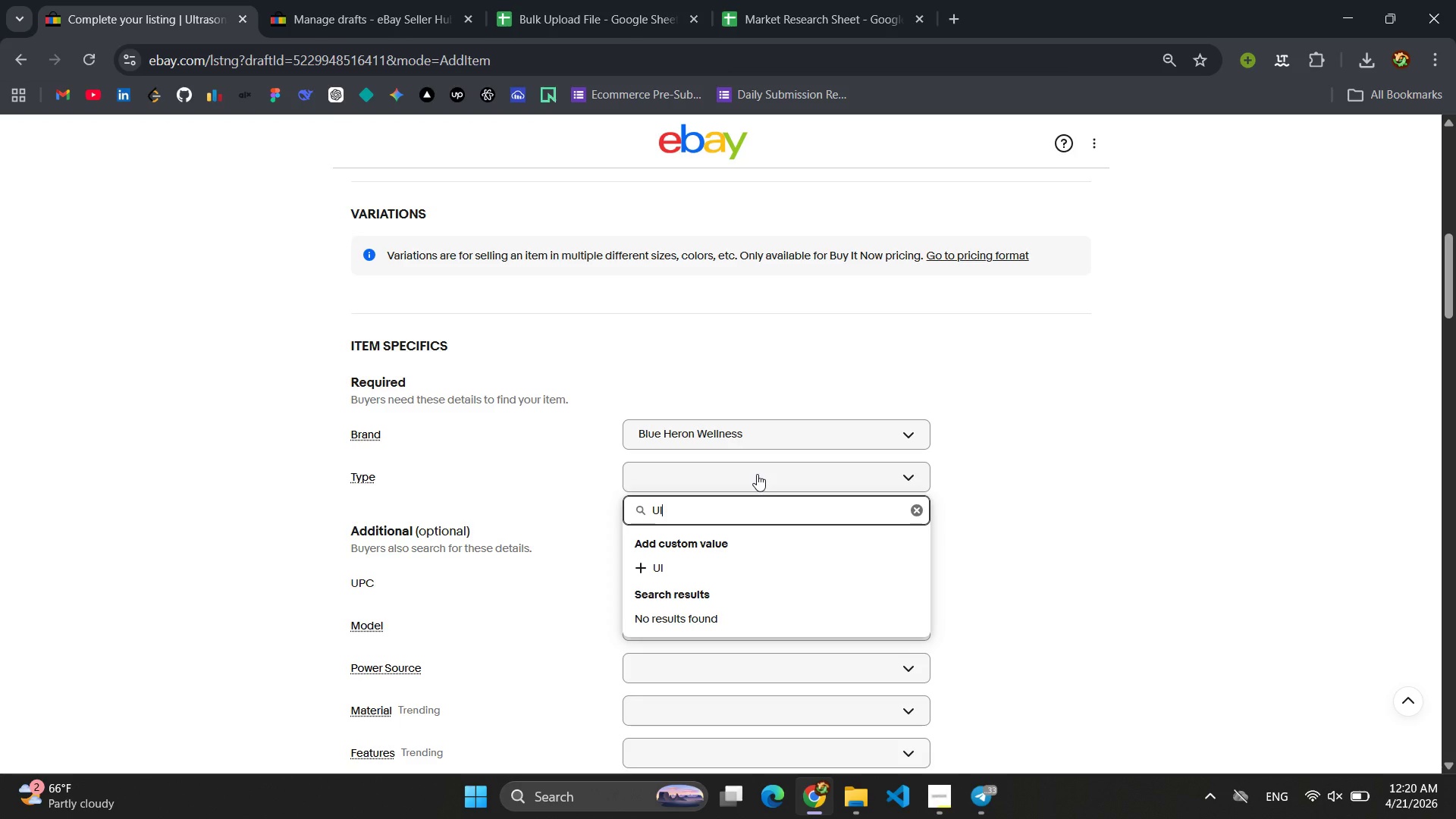 
key(Backspace)
 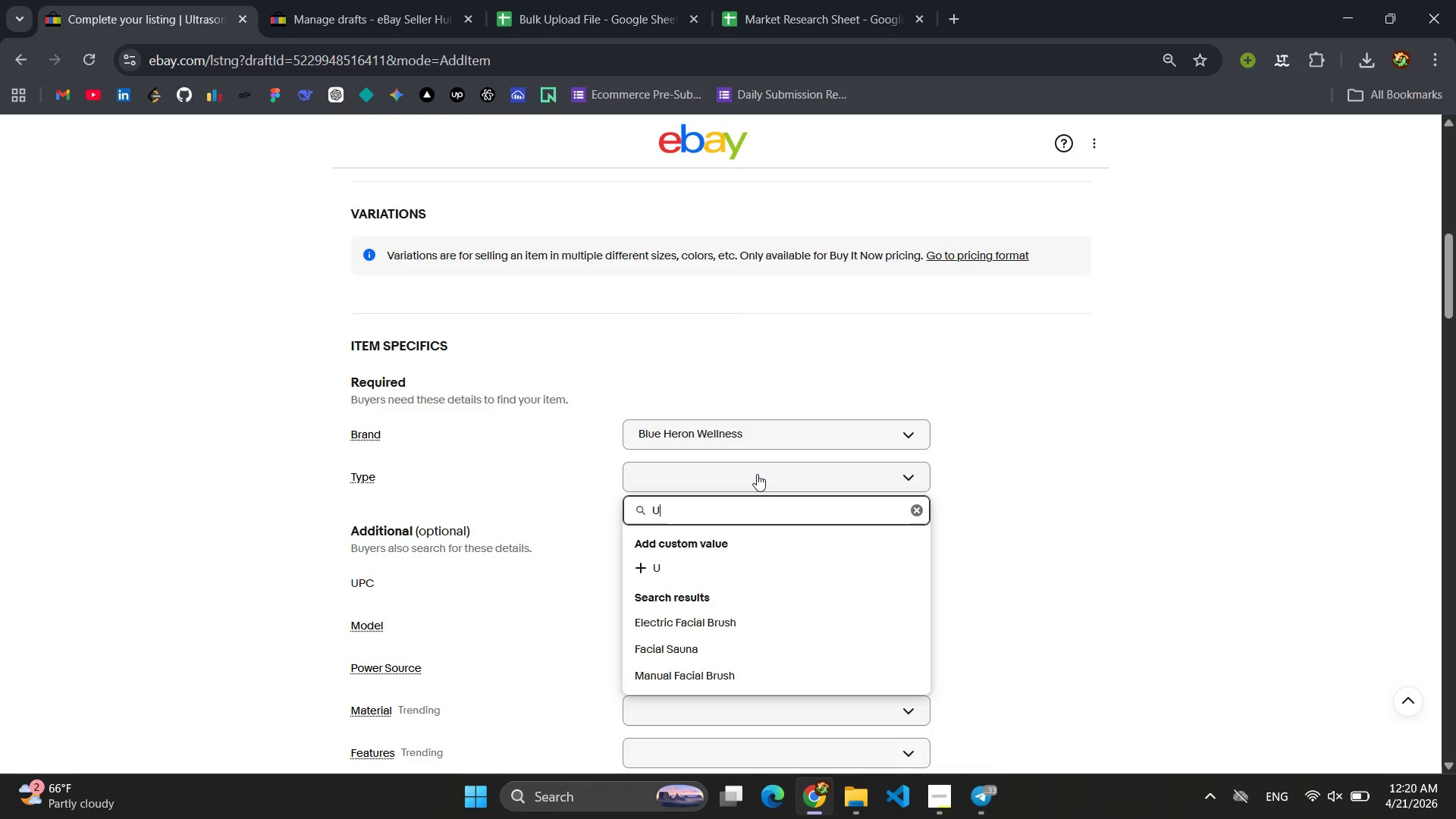 
key(Backspace)
 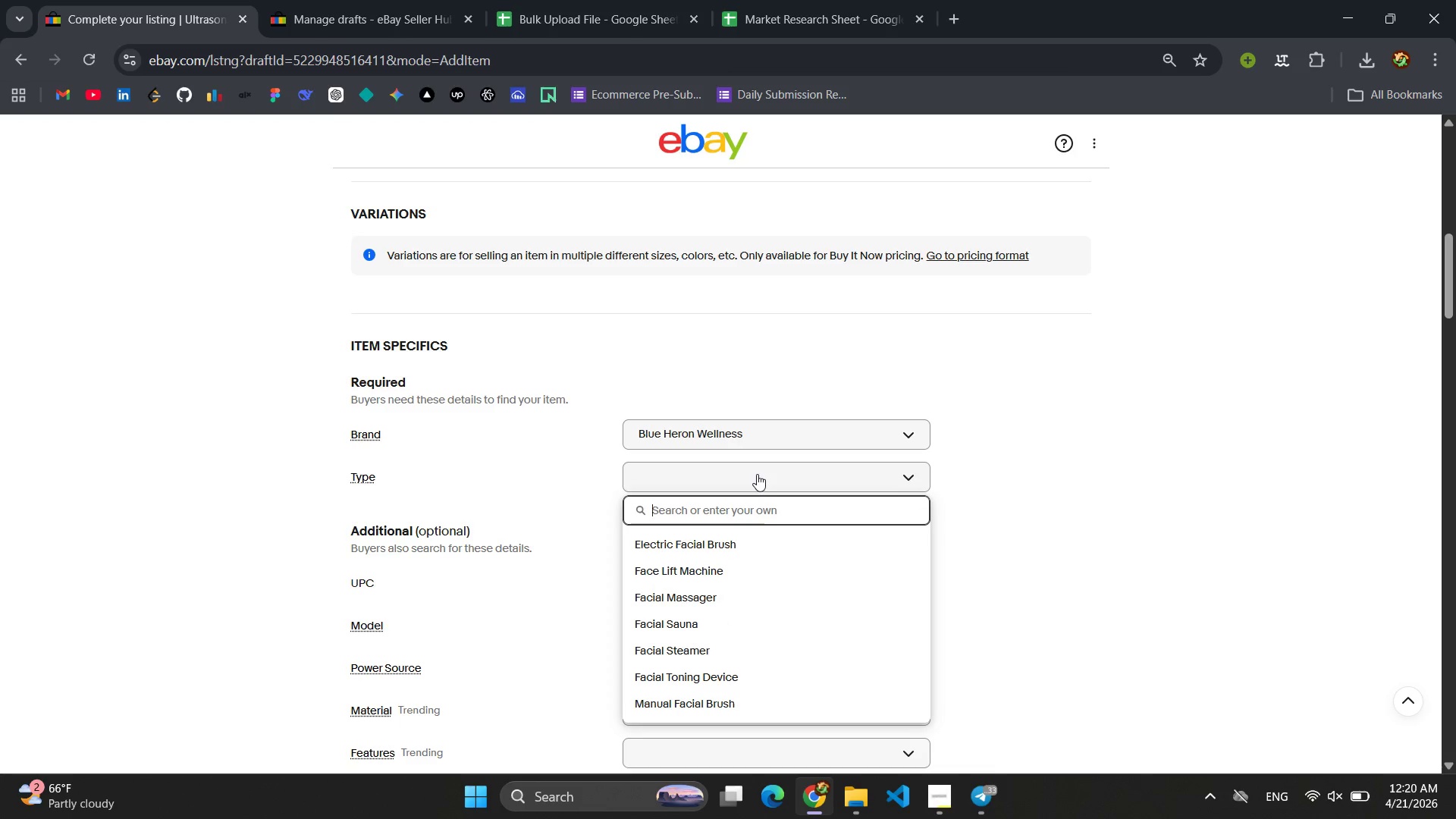 
key(Shift+ShiftLeft)
 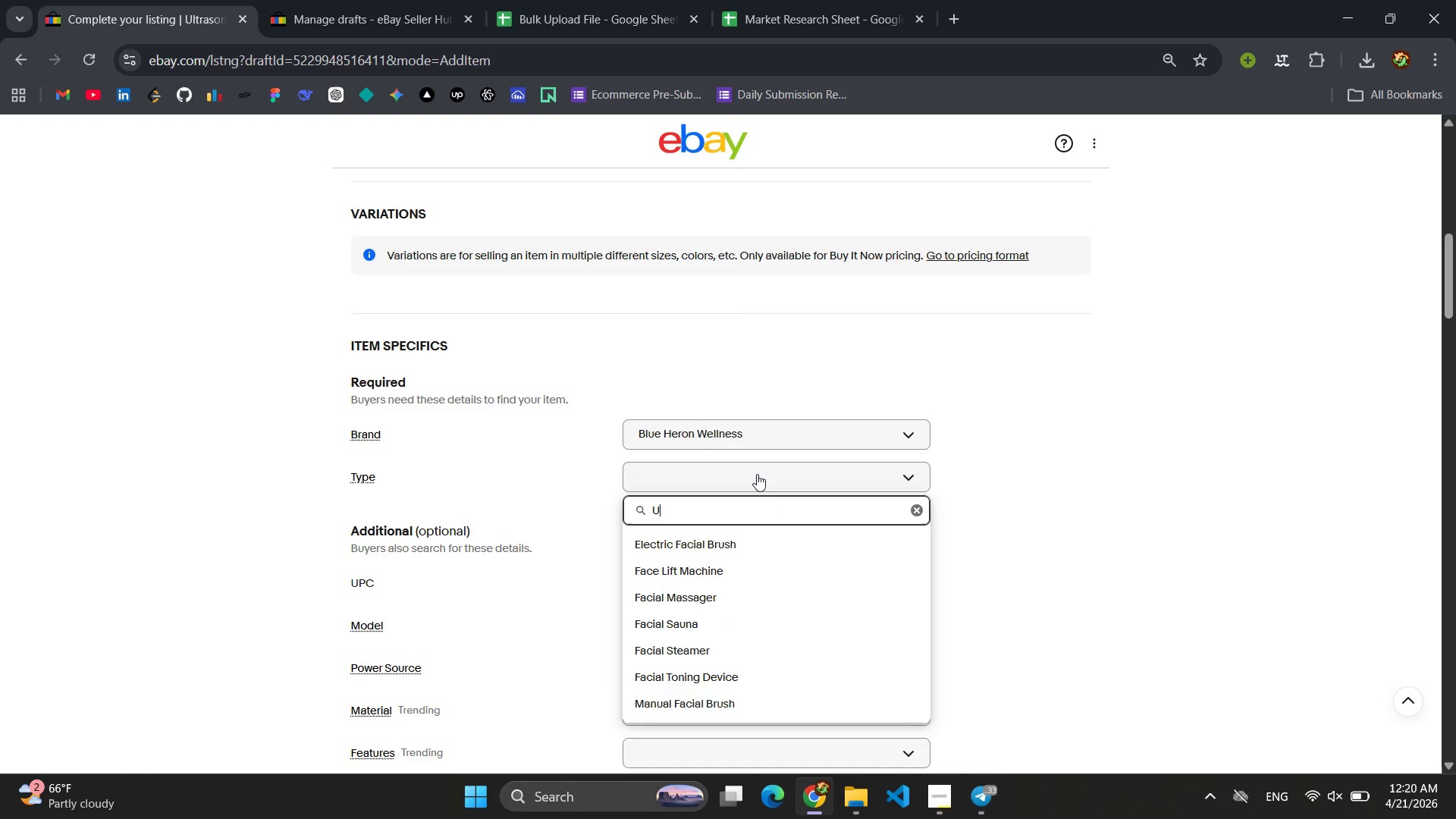 
key(Shift+U)
 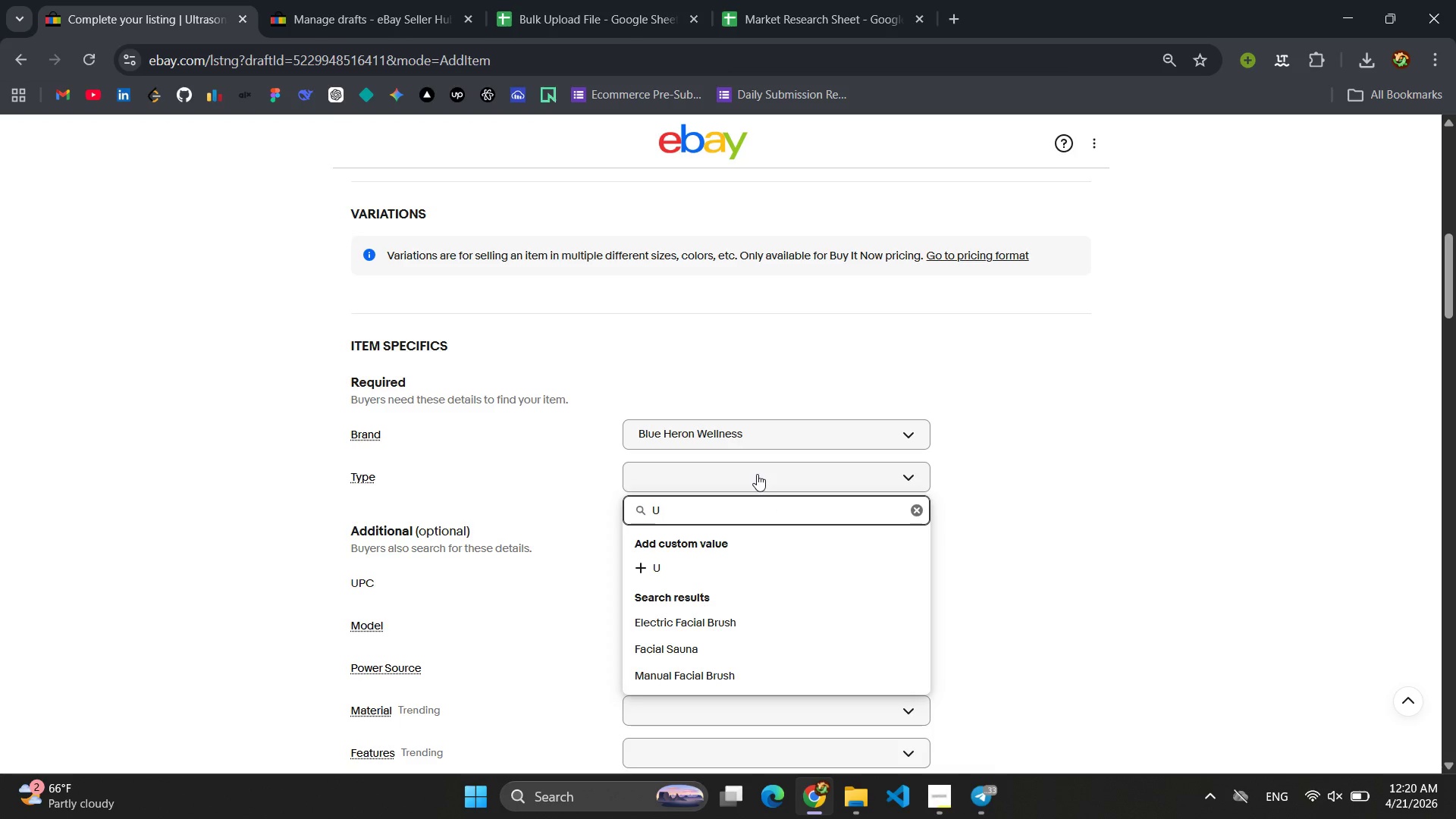 
key(L)
 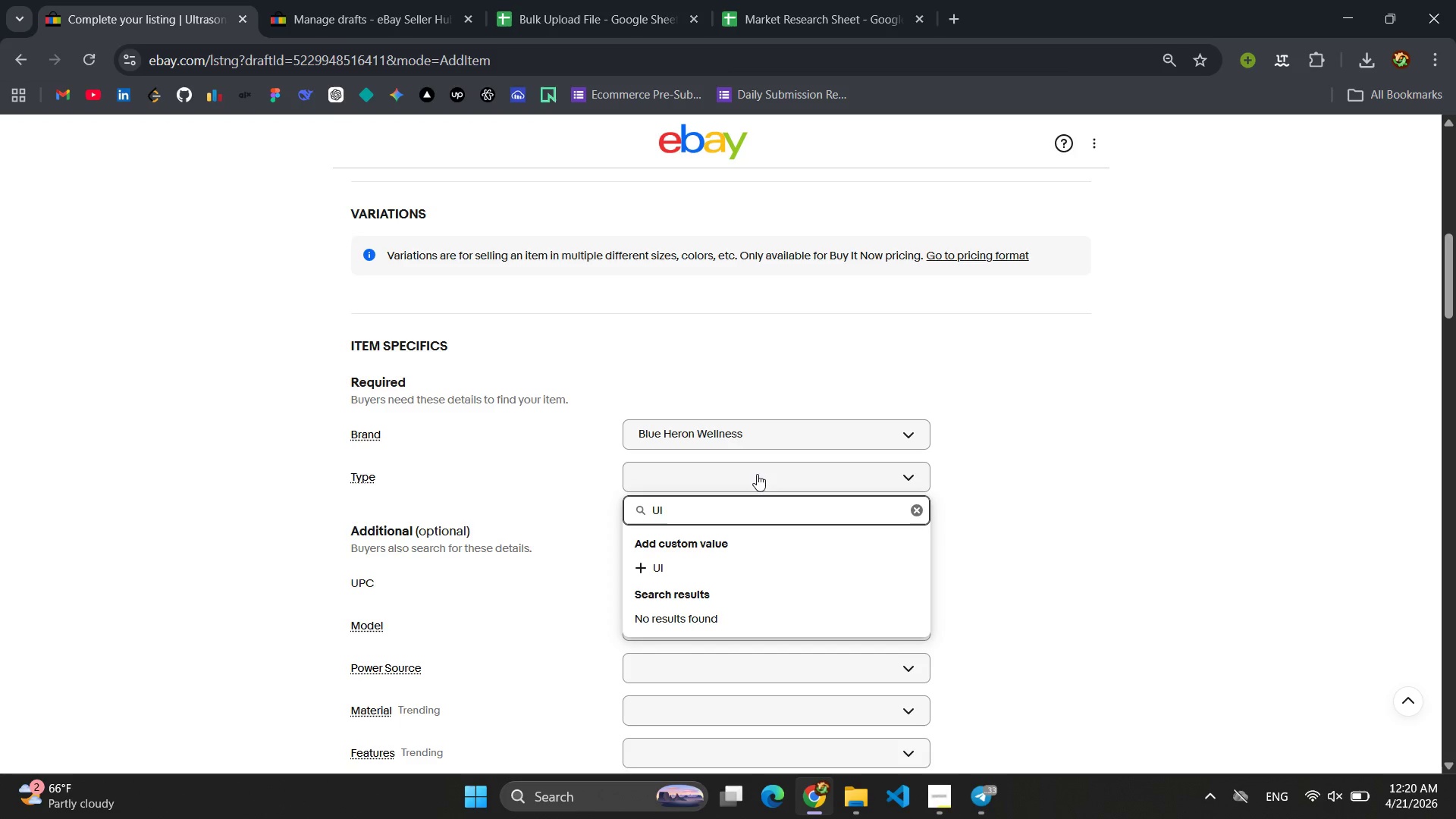 
wait(8.66)
 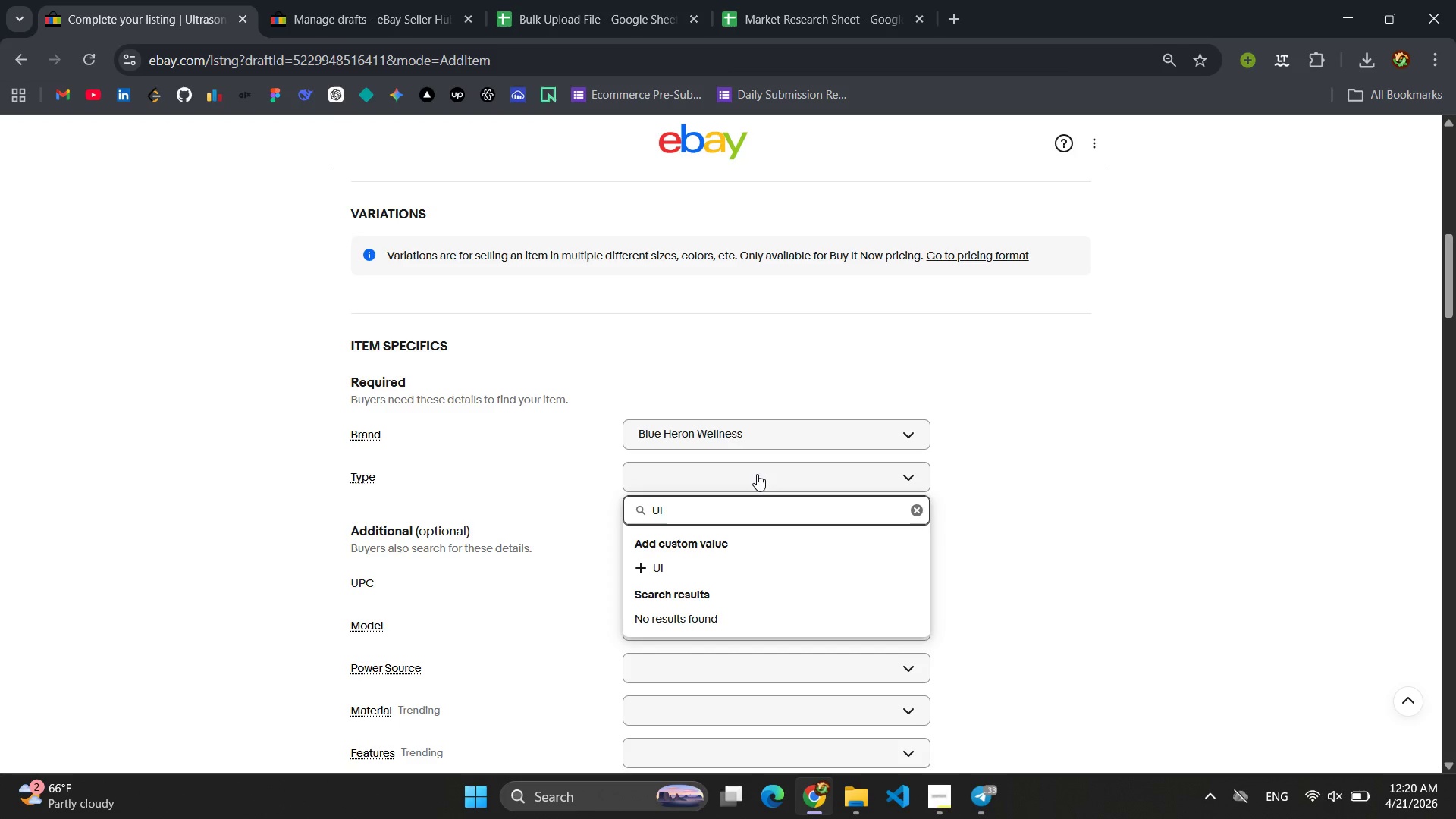 
scroll: coordinate [757, 474], scroll_direction: down, amount: 1.0
 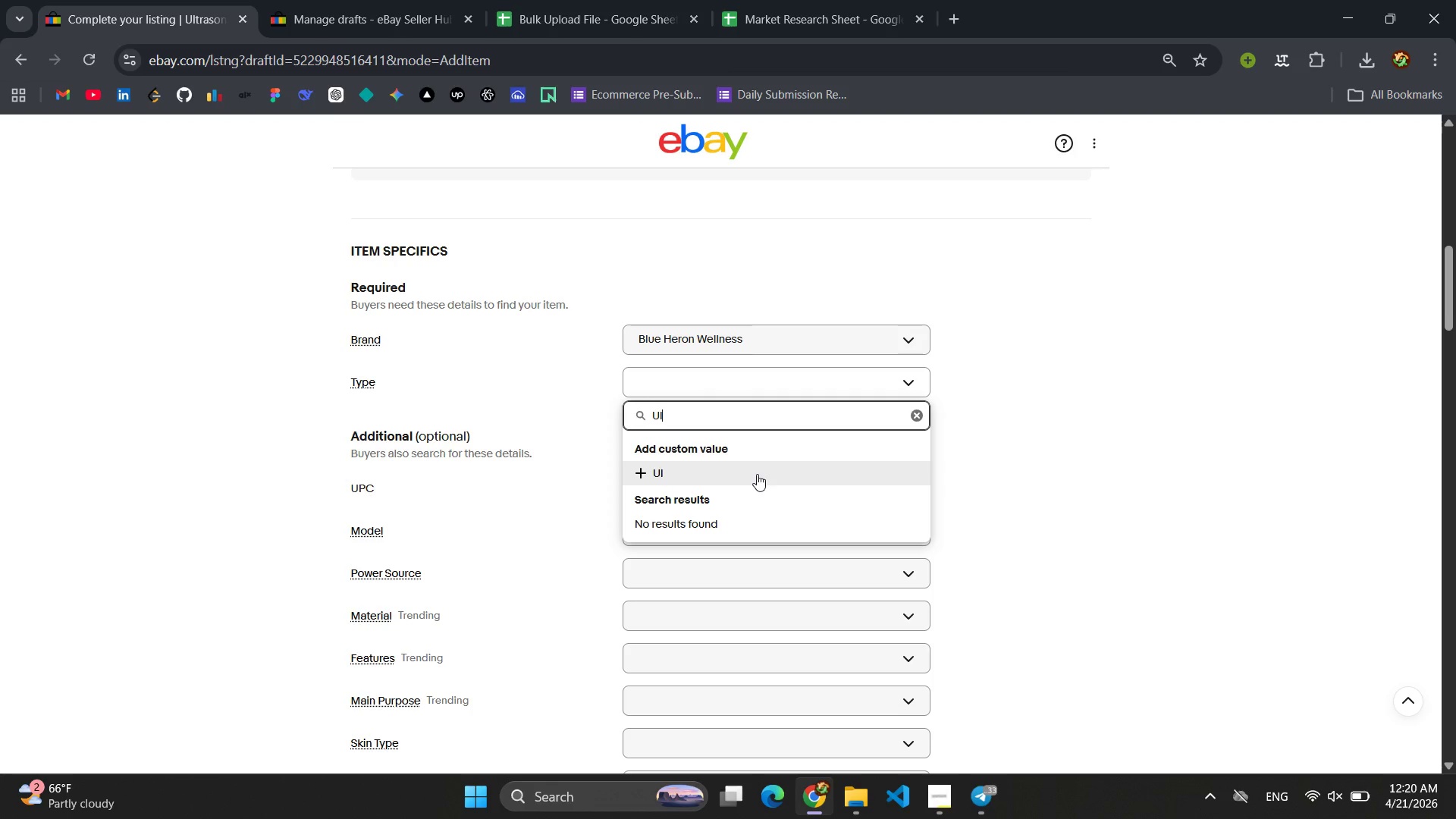 
type(trasocin )
key(Backspace)
key(Backspace)
key(Backspace)
key(Backspace)
type(nic Skin Scrb)
key(Backspace)
type(ubber / Spatua)
key(Backspace)
type(la)
 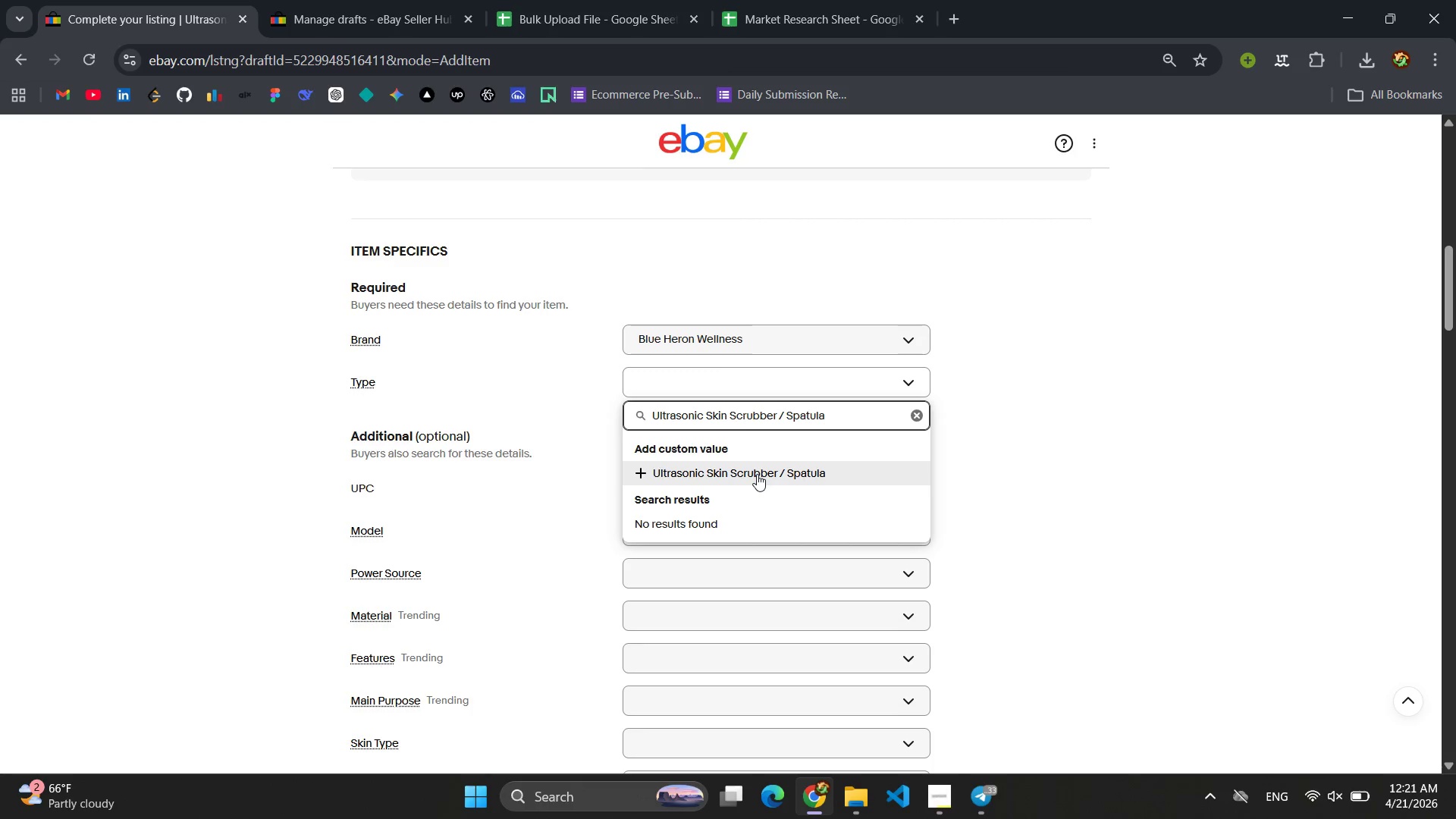 
left_click([763, 409])
 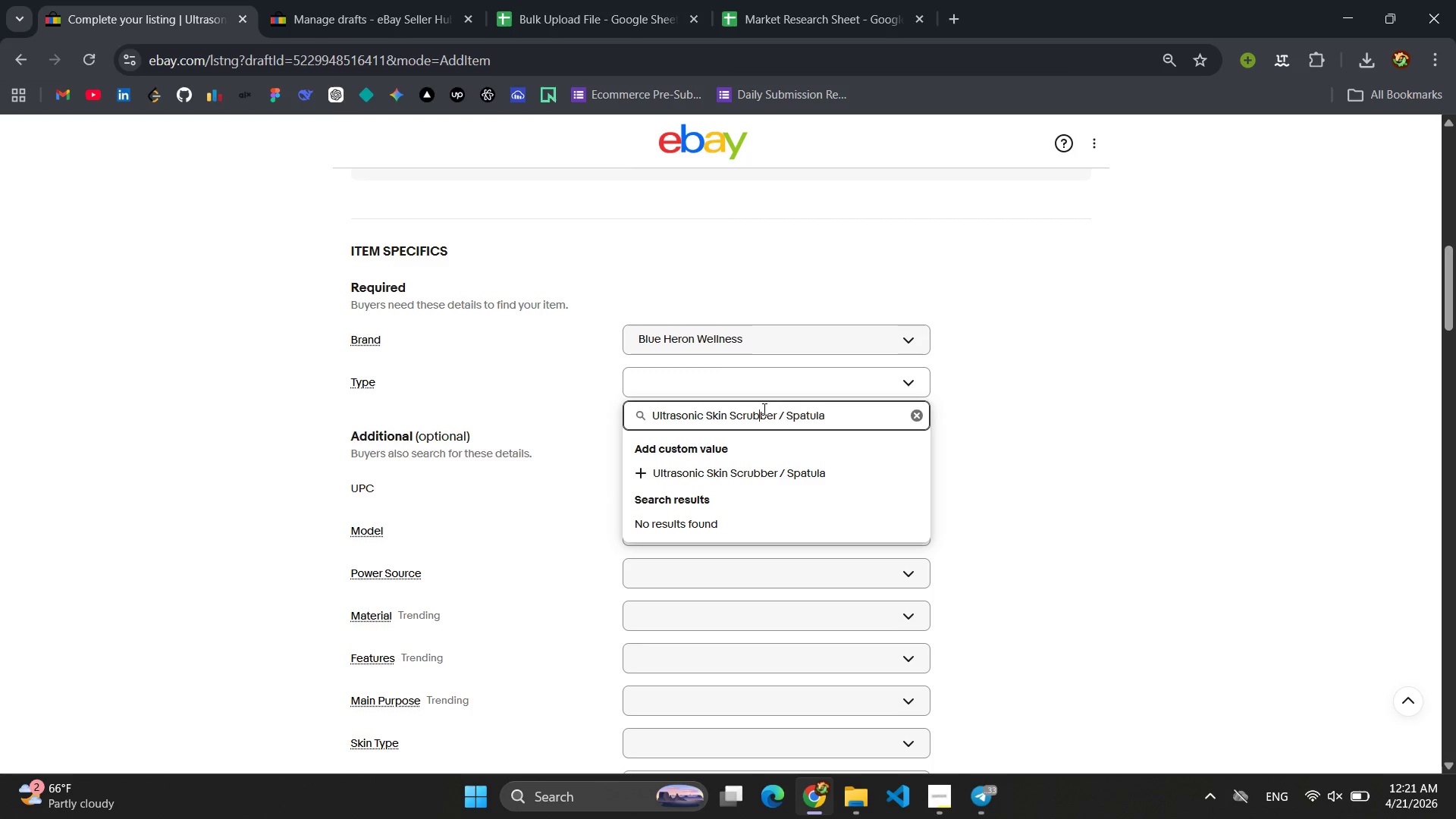 
key(Control+A)
 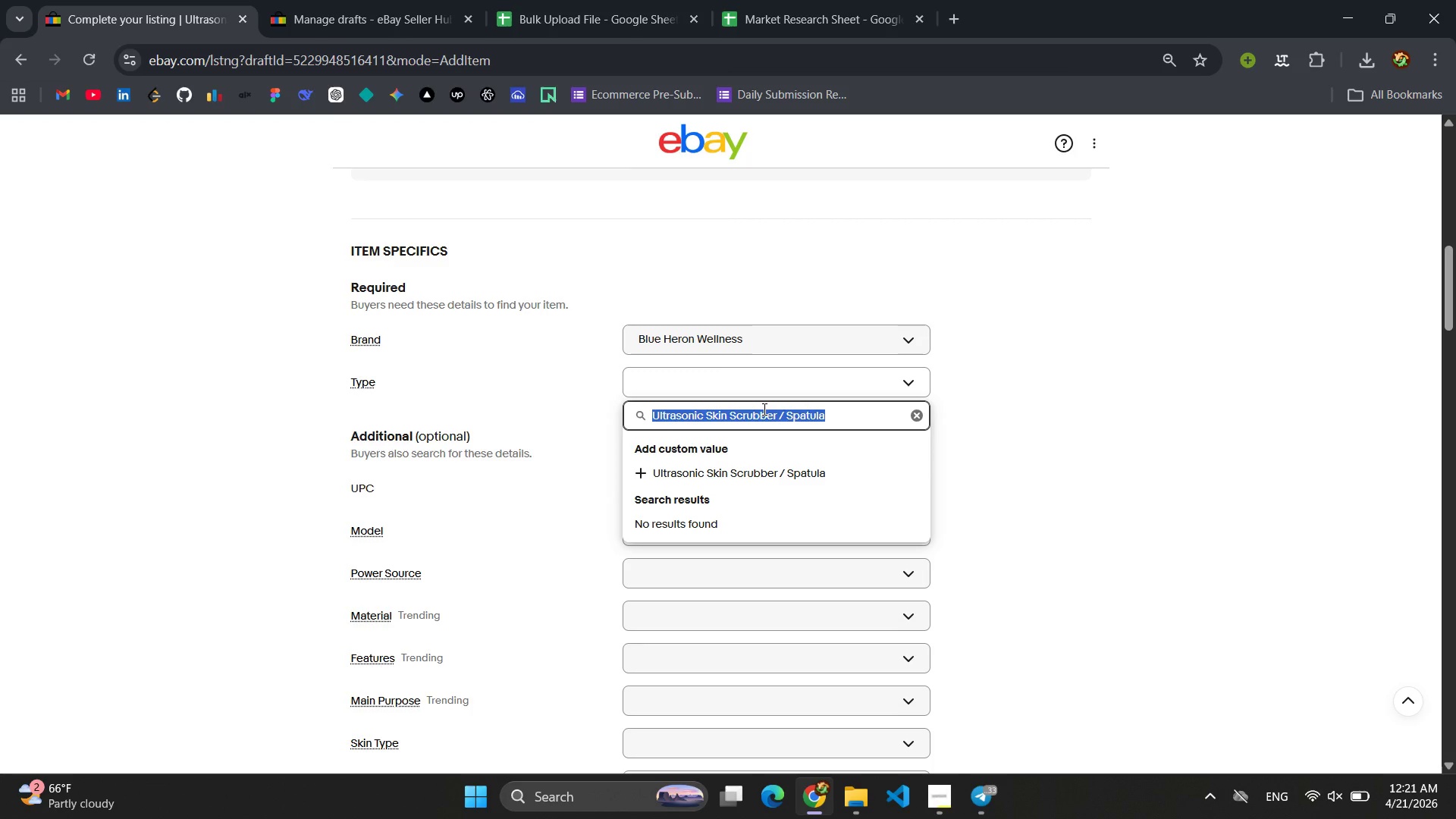 
key(Control+C)
 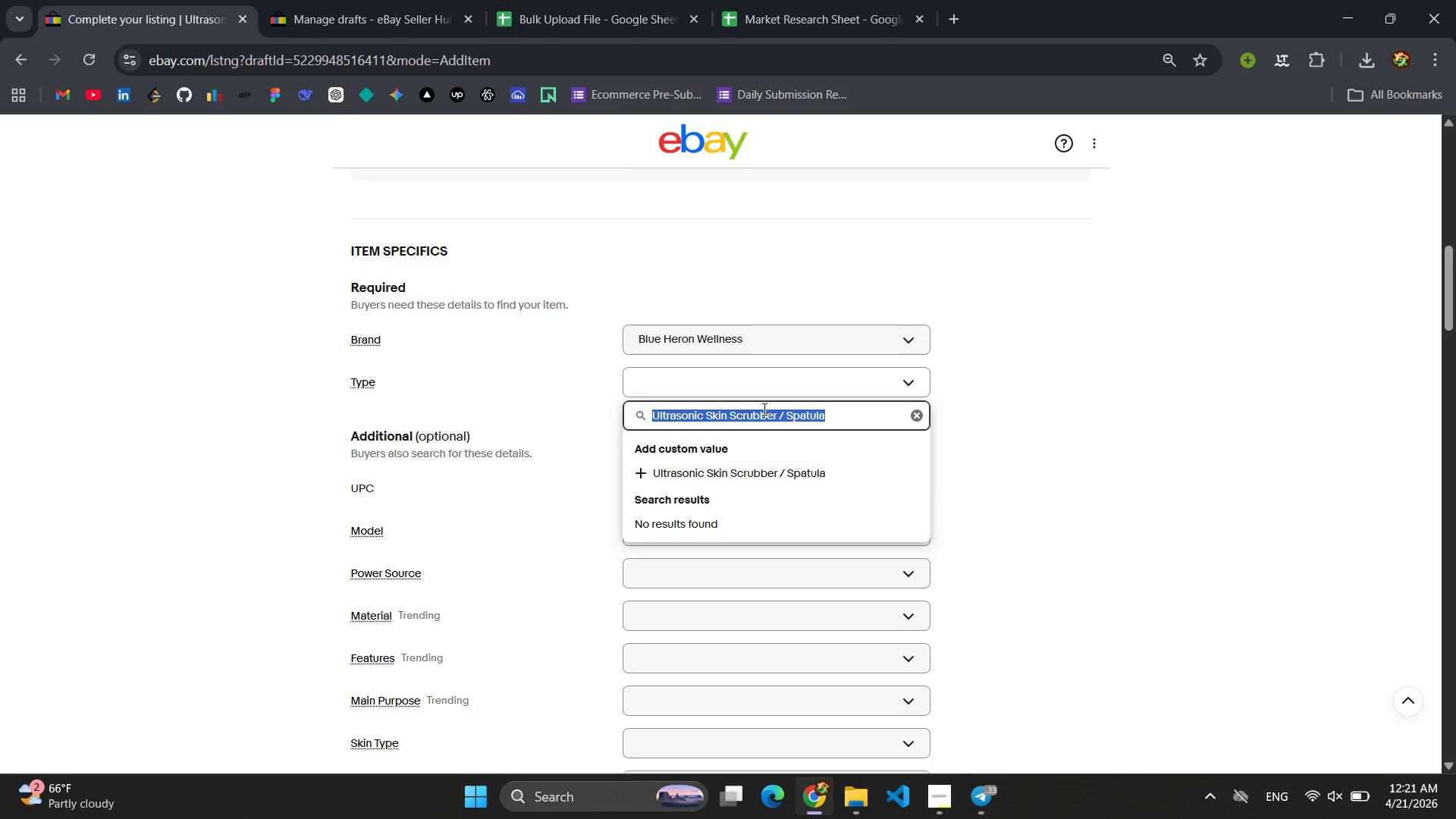 
key(Enter)
 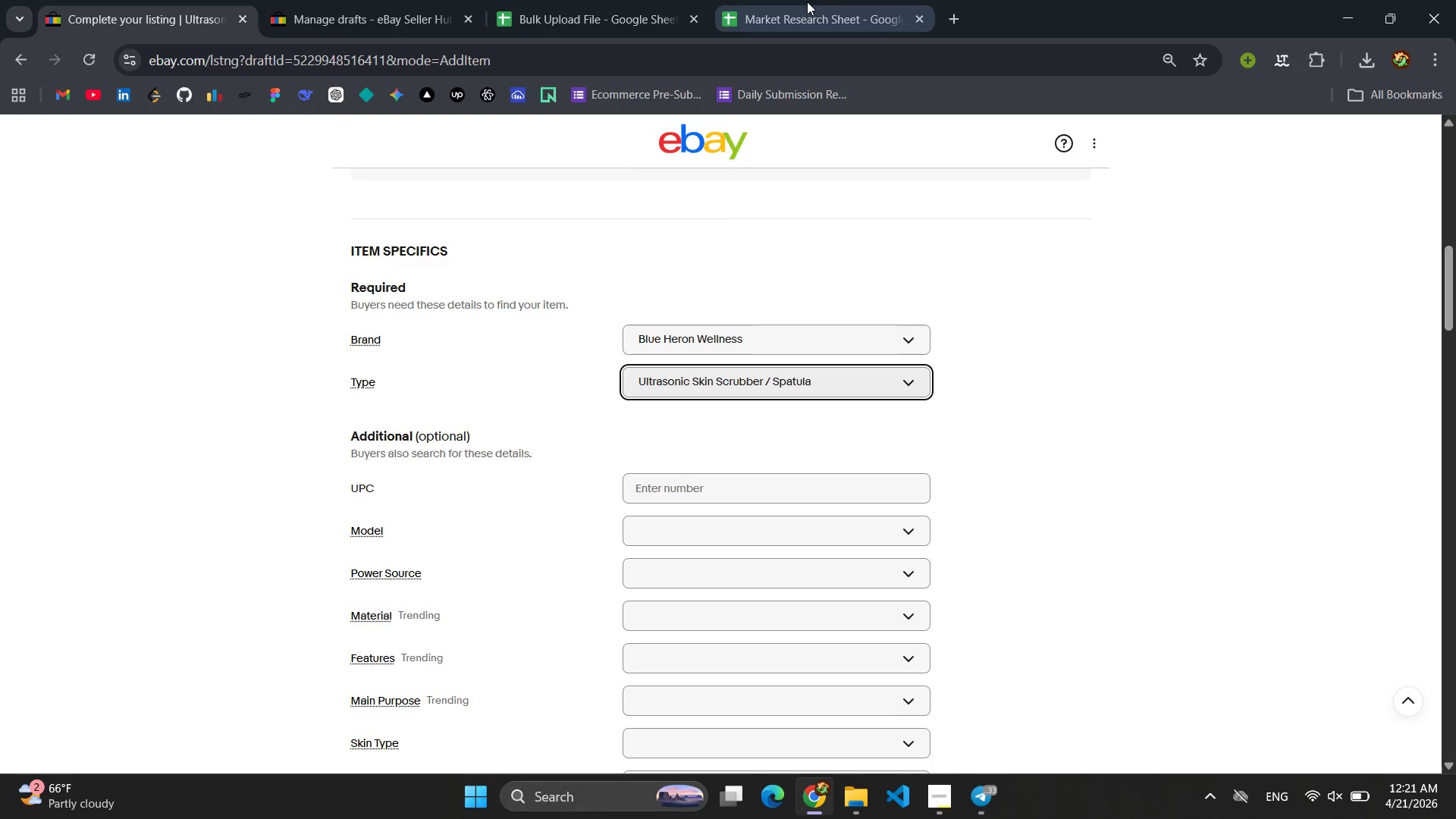 
left_click([805, 0])
 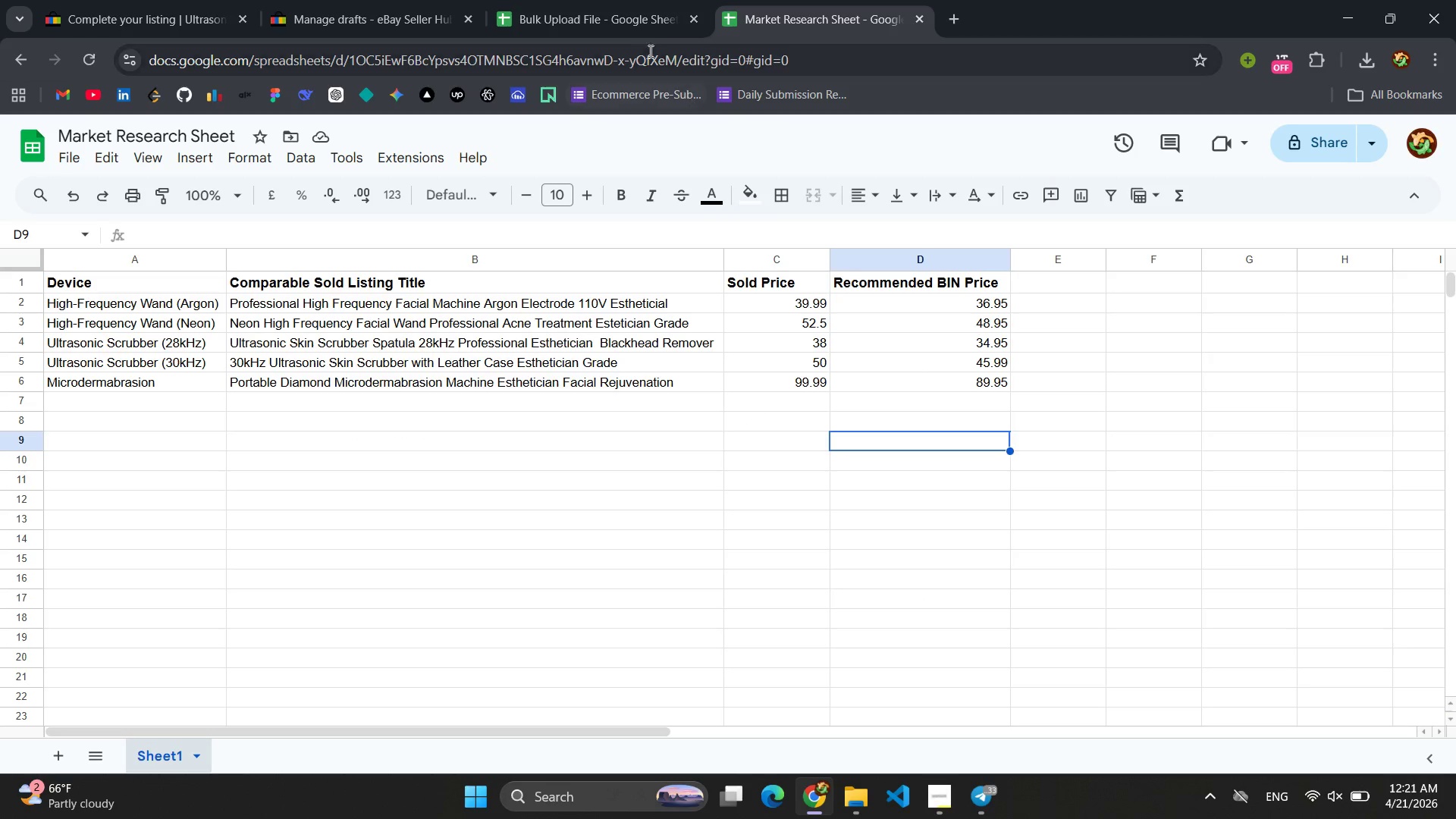 
left_click([607, 13])
 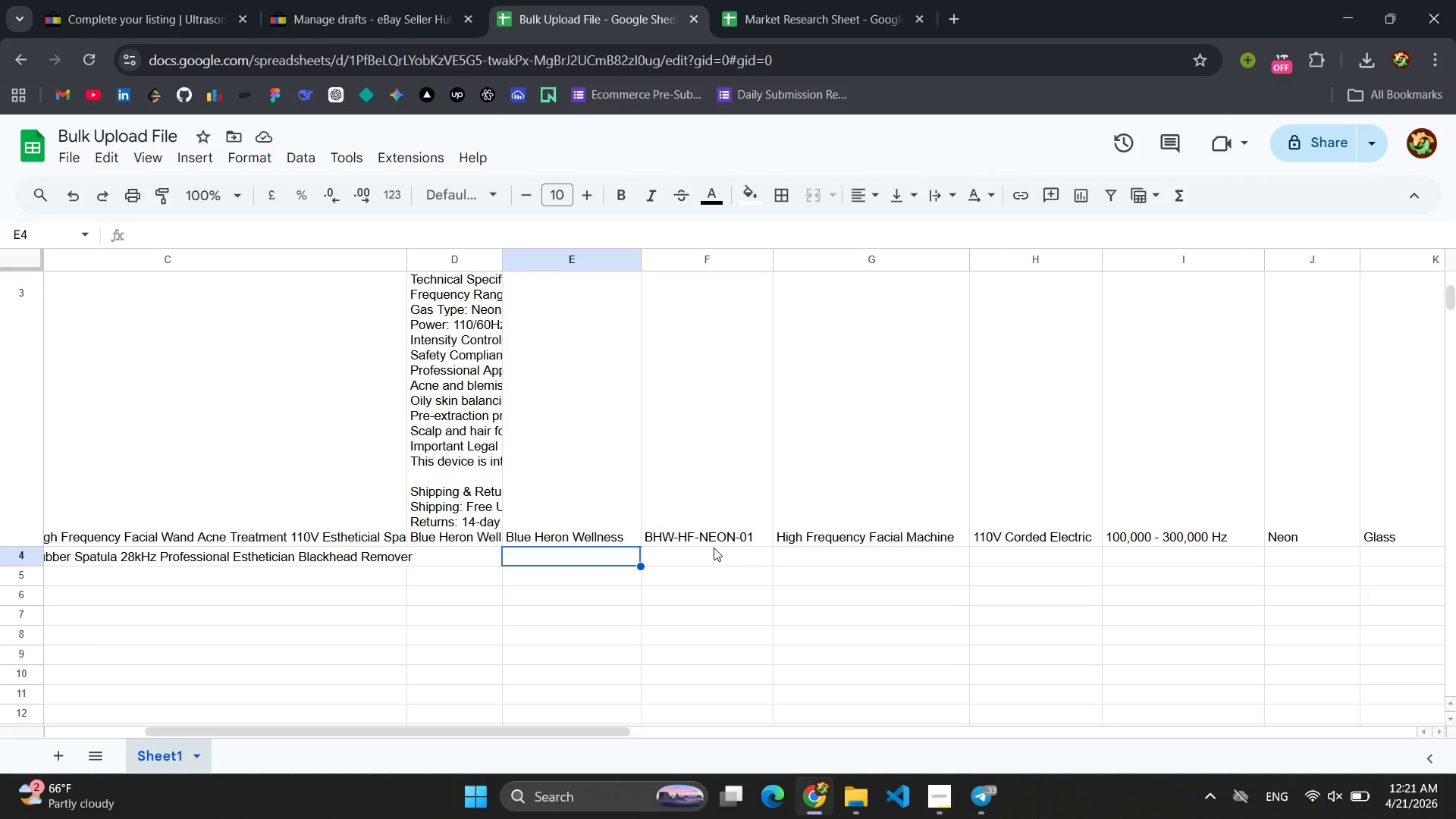 
double_click([842, 562])
 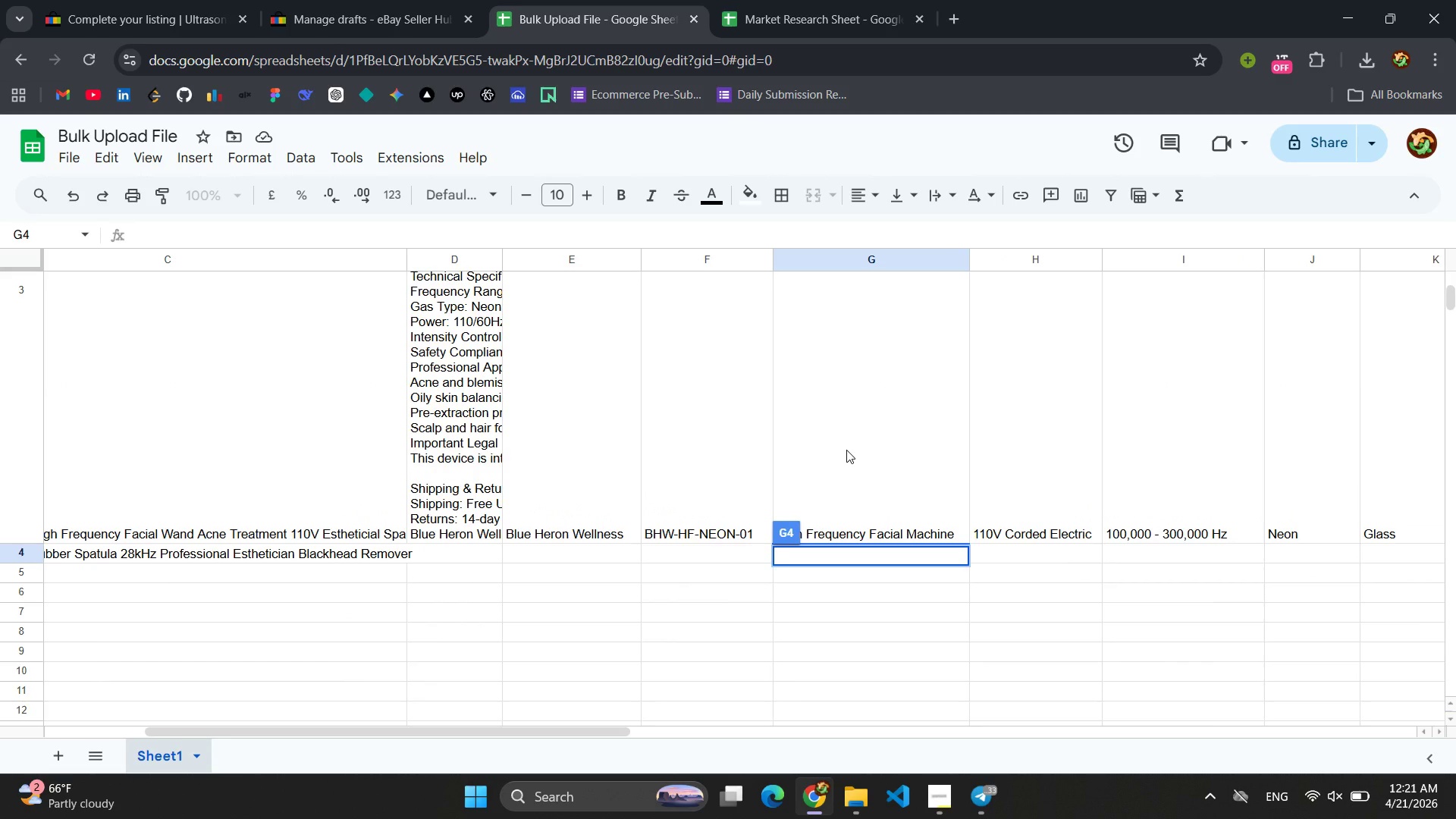 
wait(7.05)
 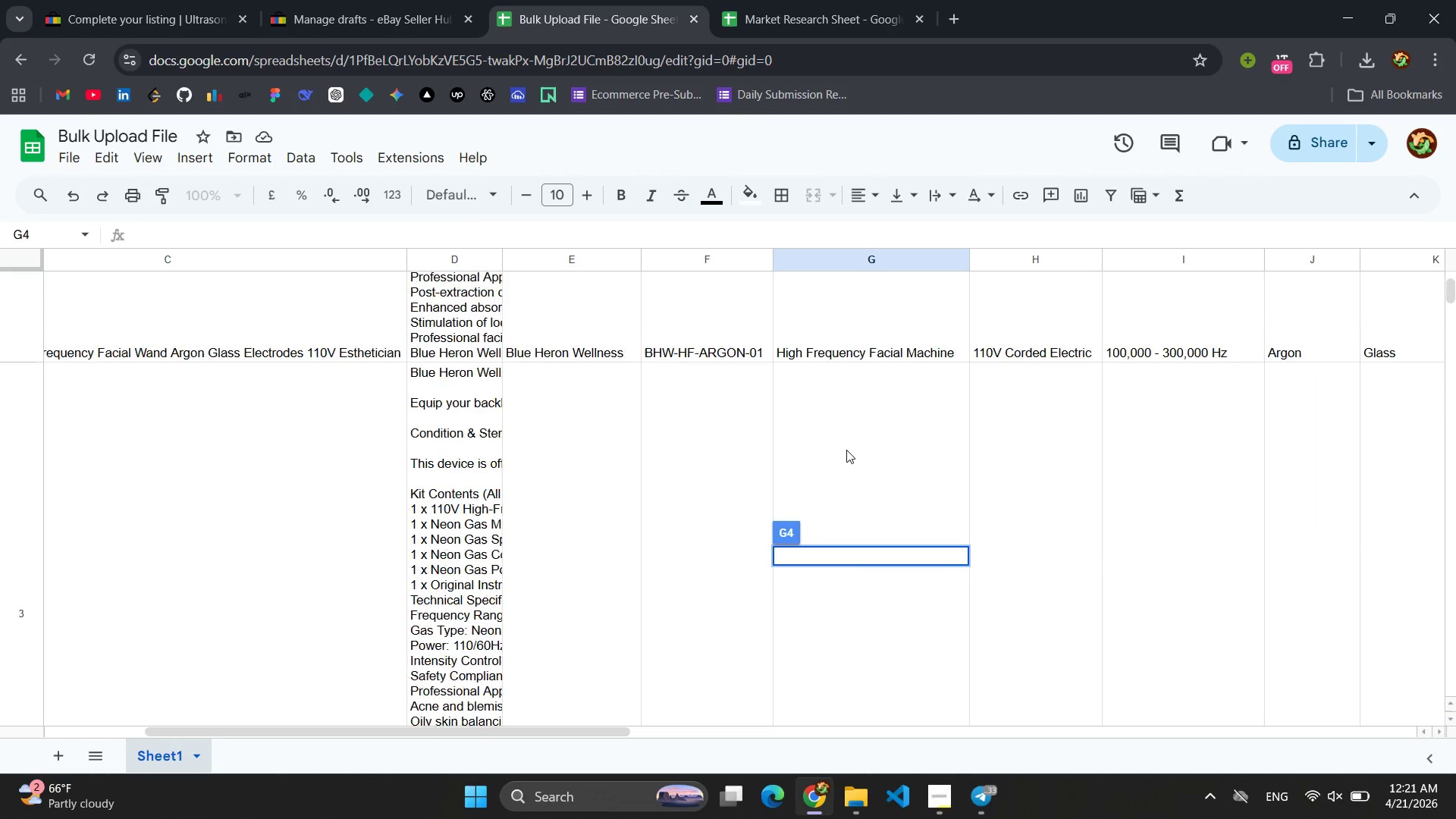 
key(Control+ControlLeft)
 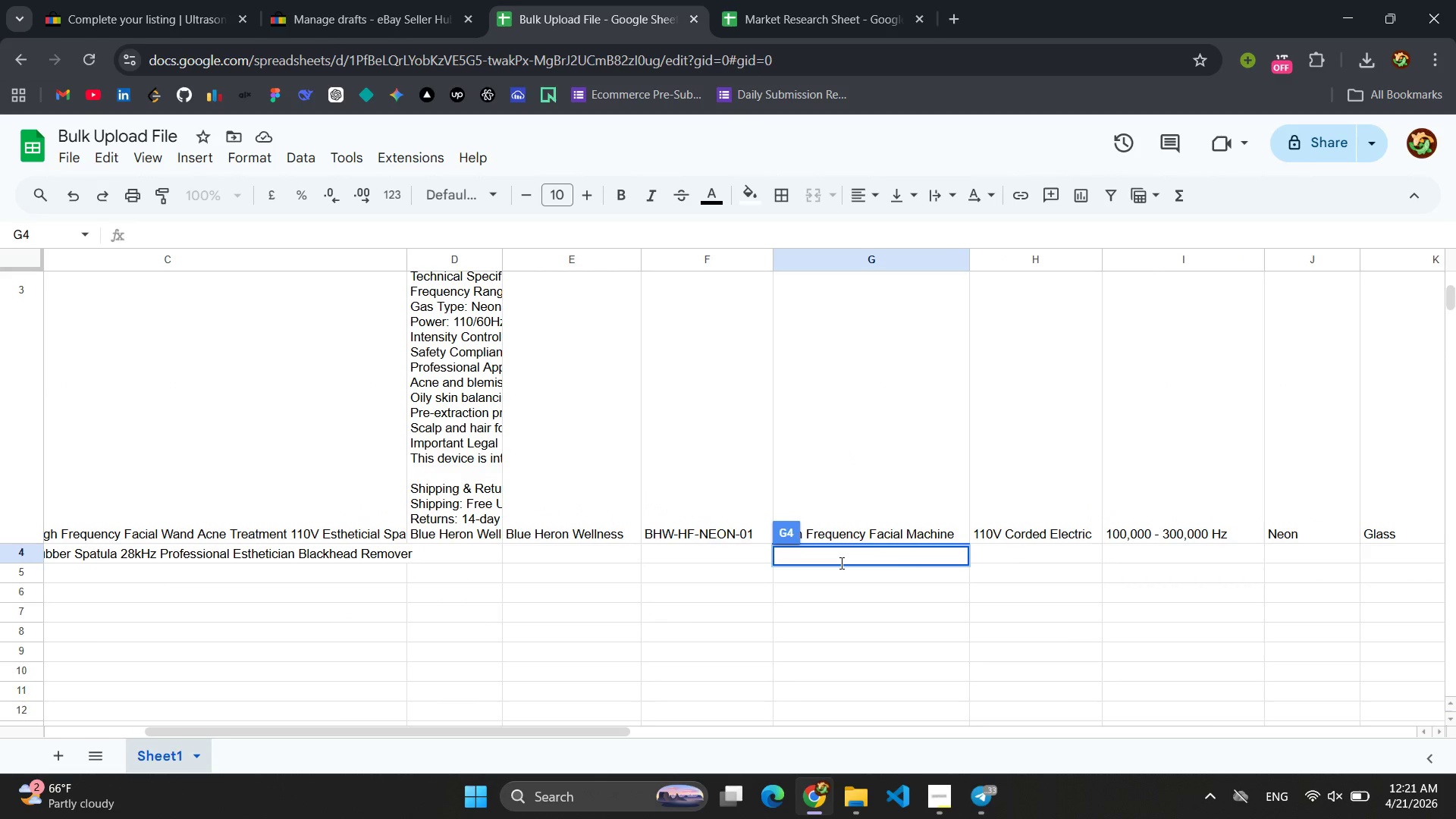 
key(Control+V)
 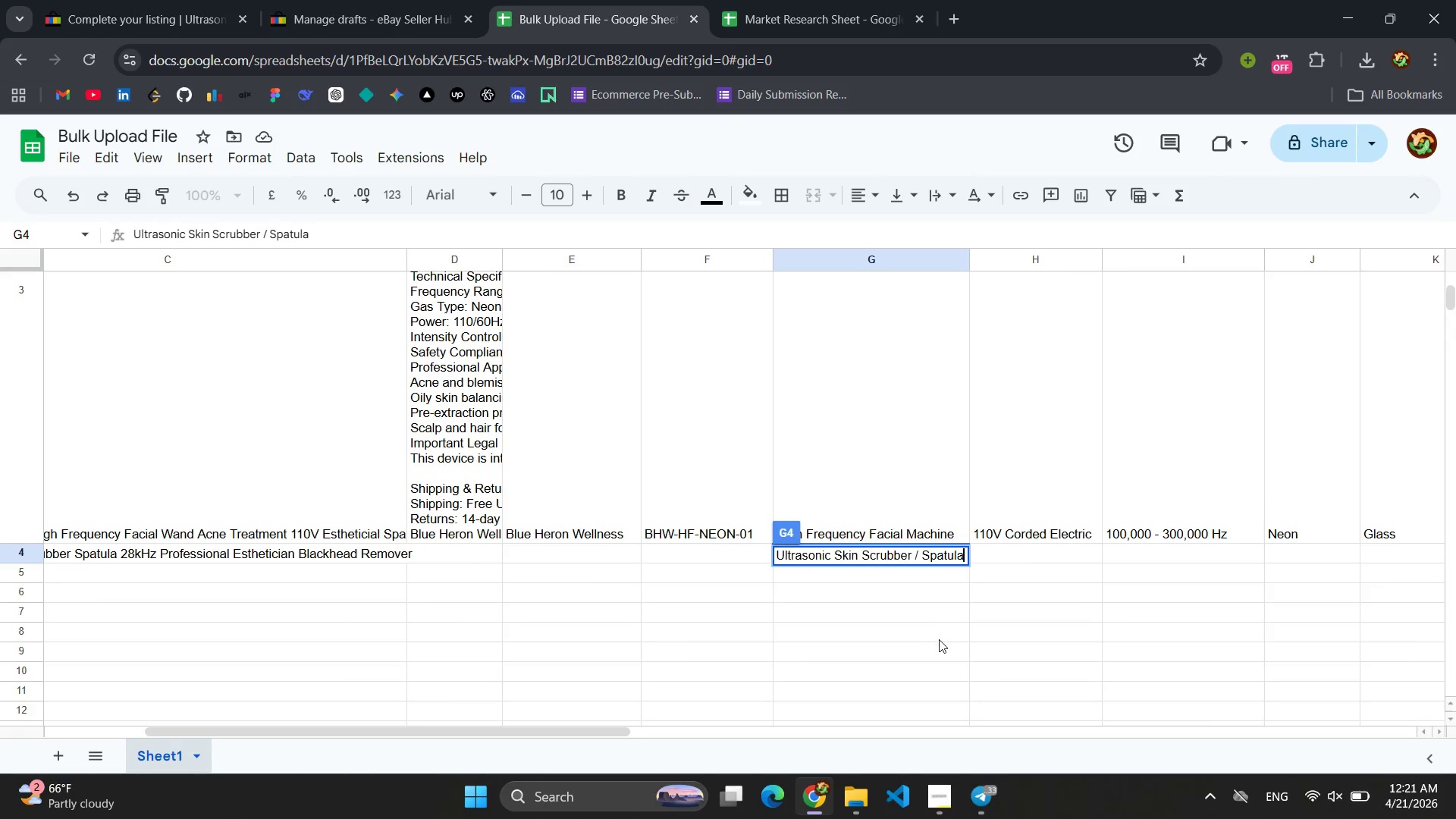 
left_click([938, 639])
 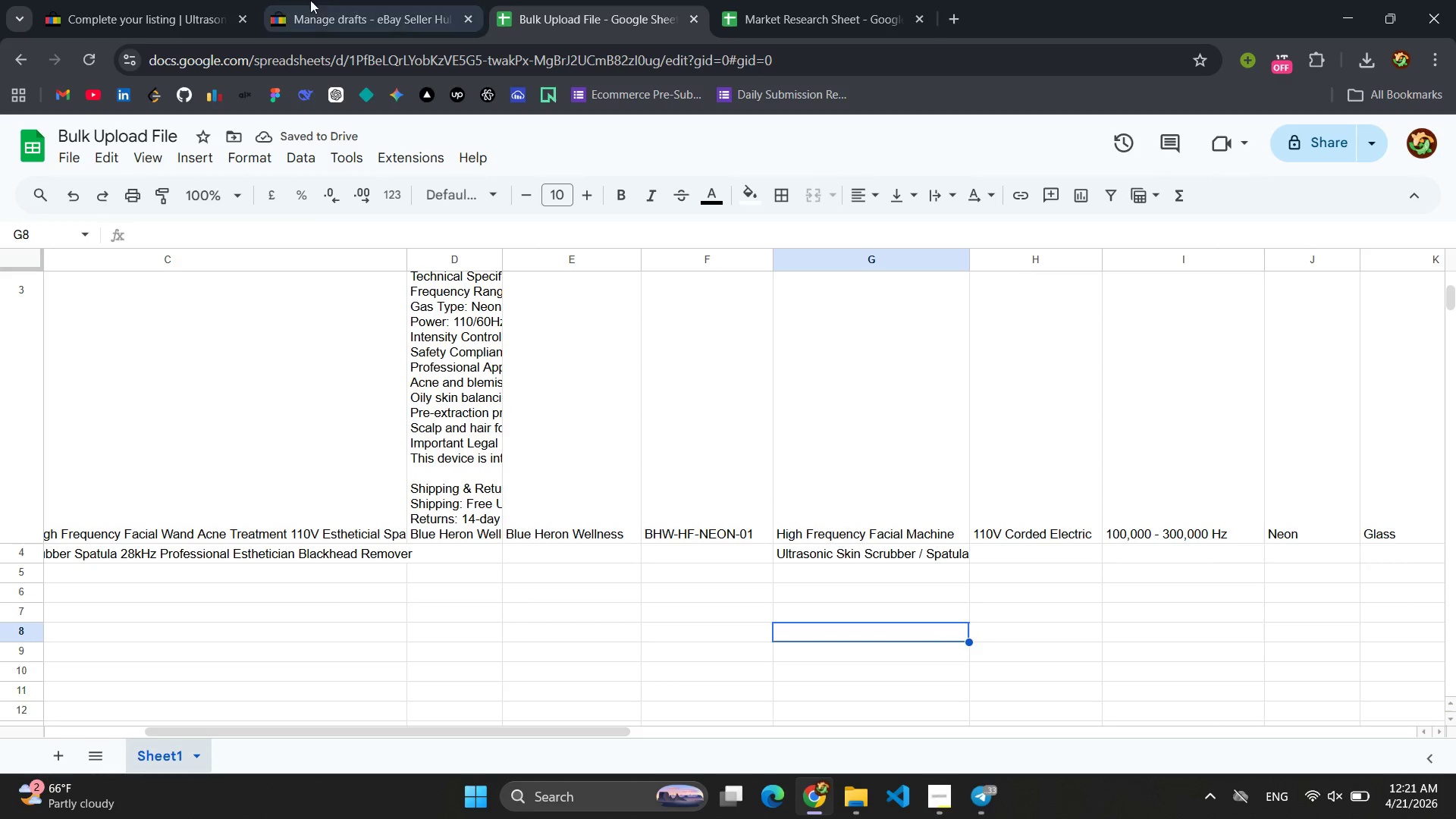 
left_click([137, 0])
 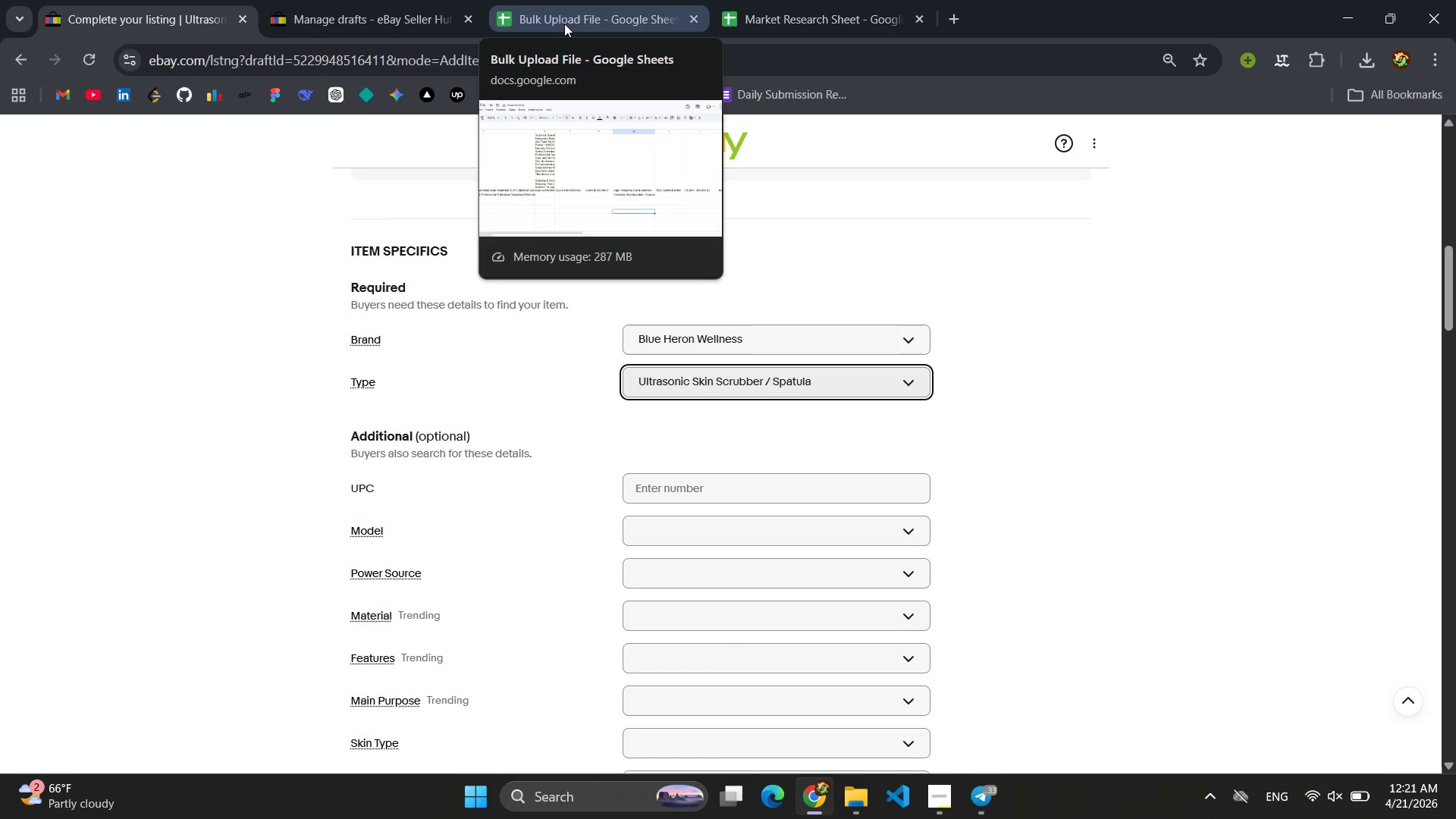 
left_click([394, 0])
 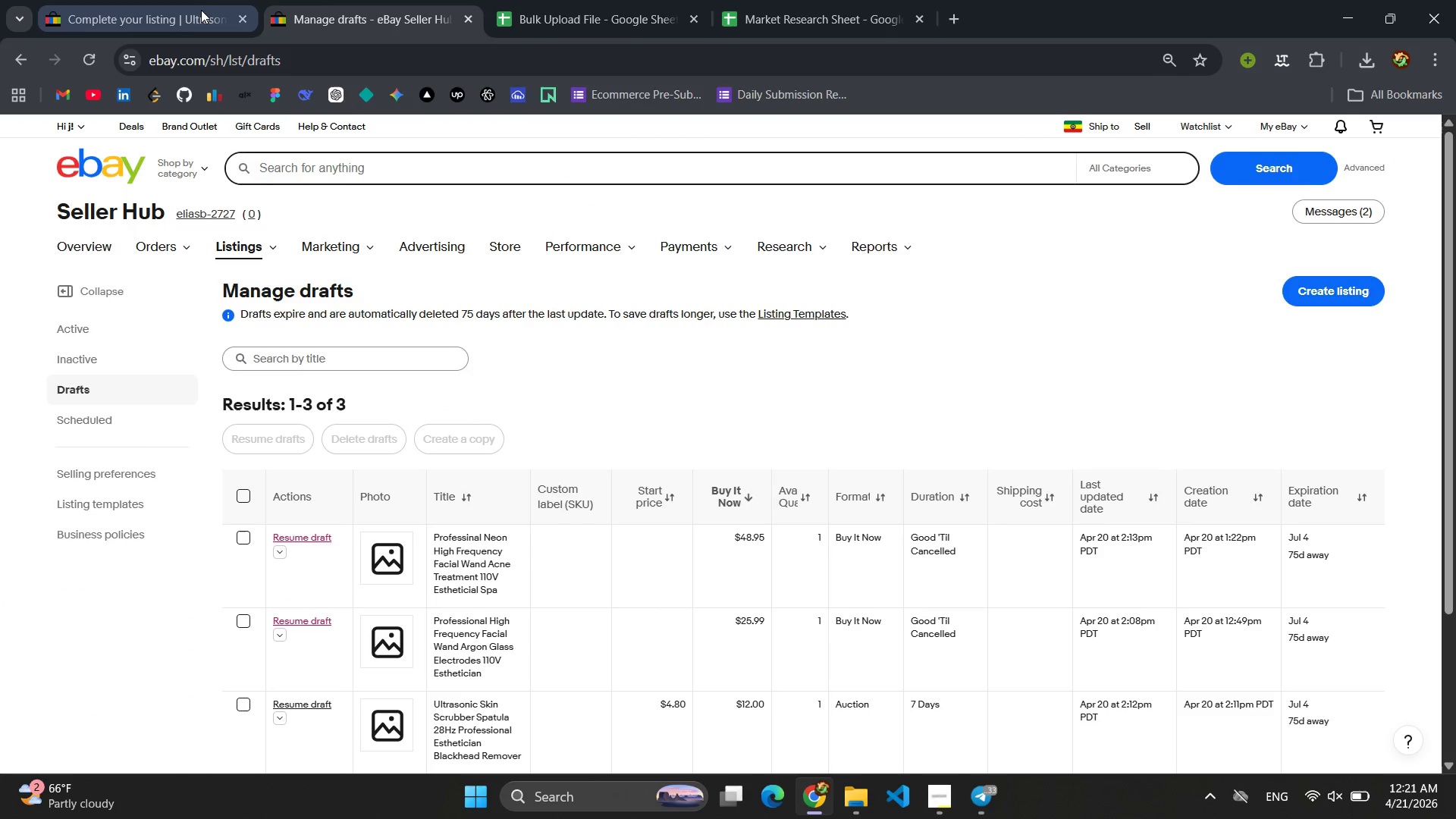 
left_click([184, 9])
 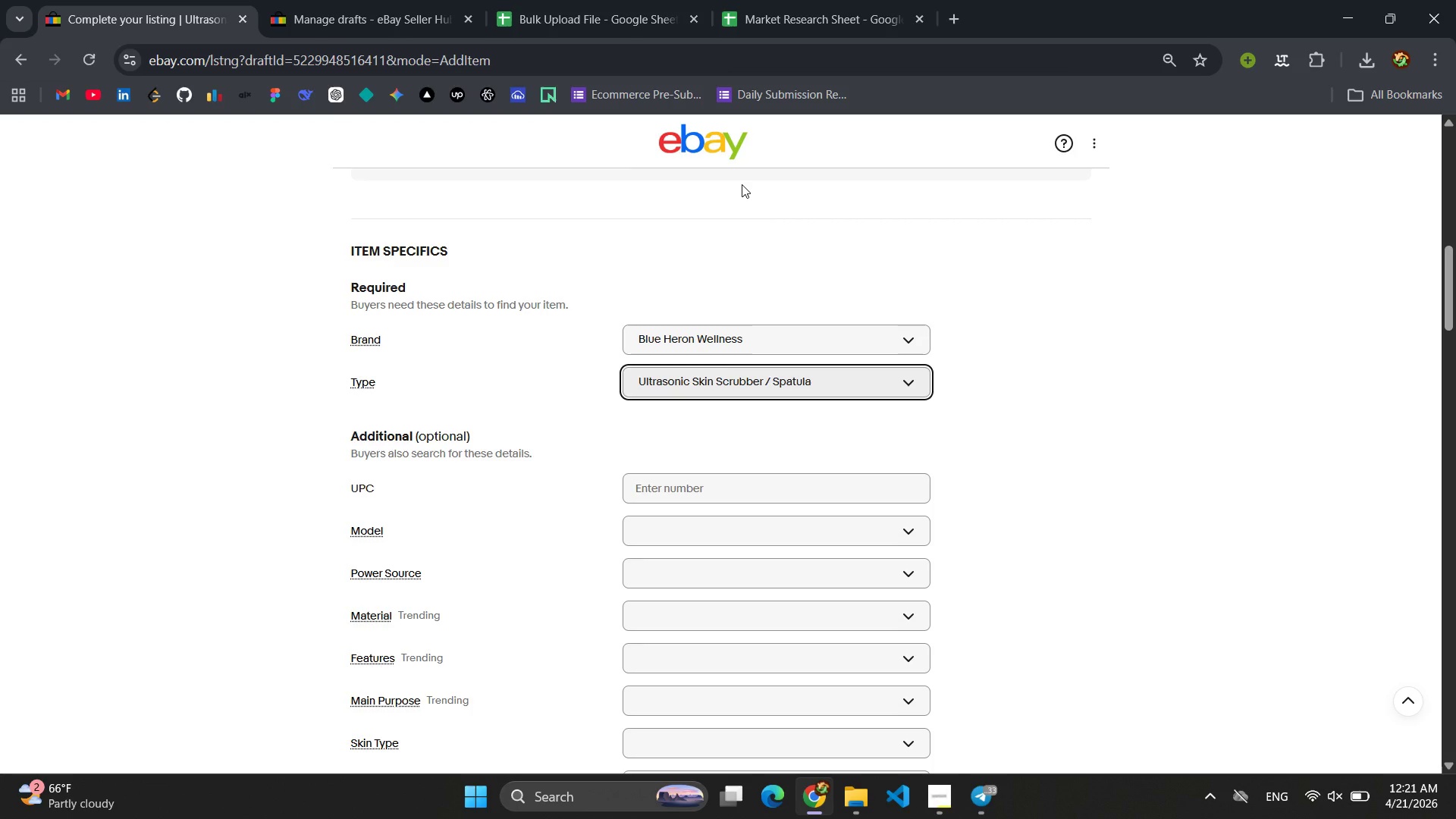 
wait(9.17)
 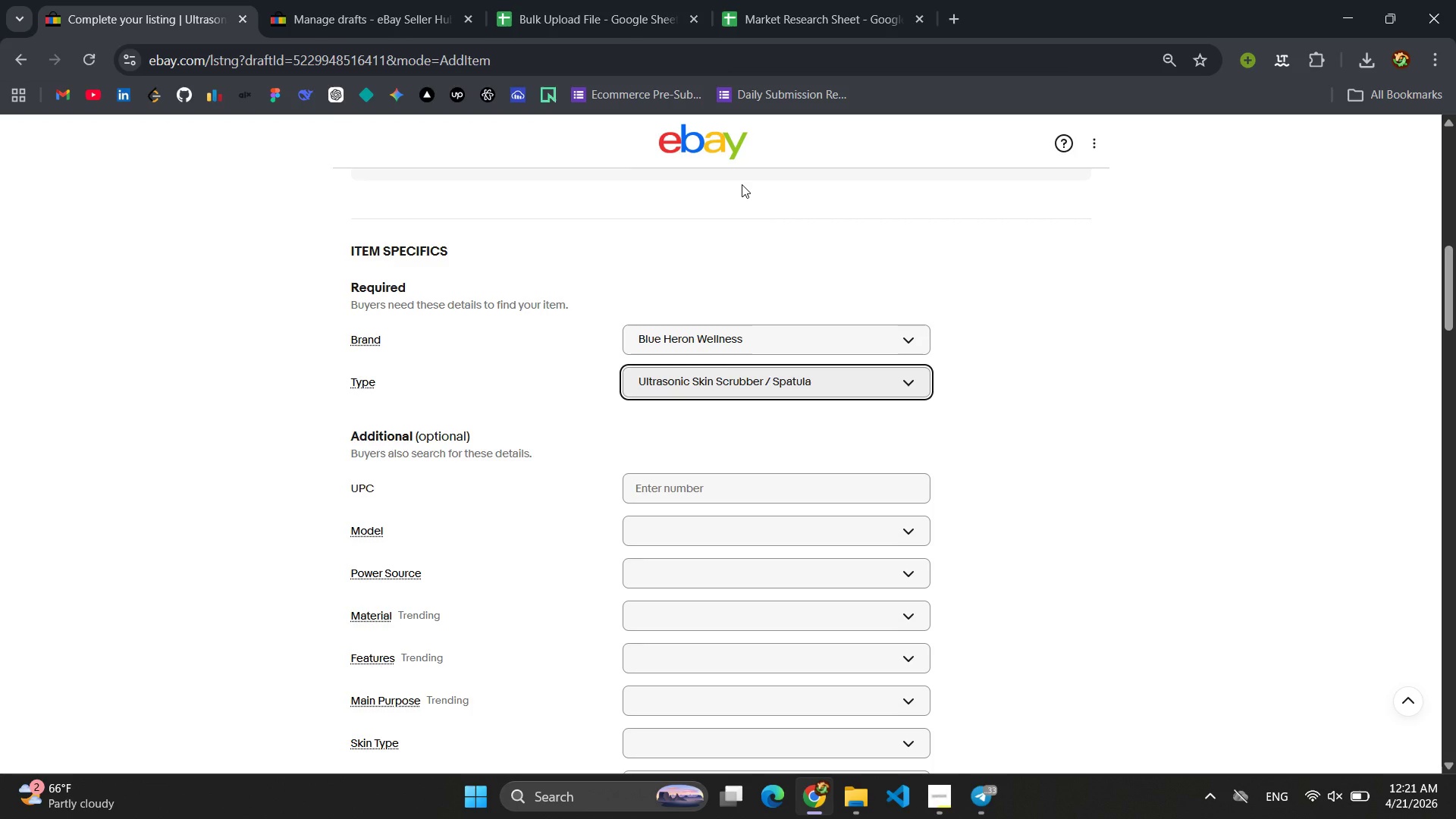 
left_click([780, 0])
 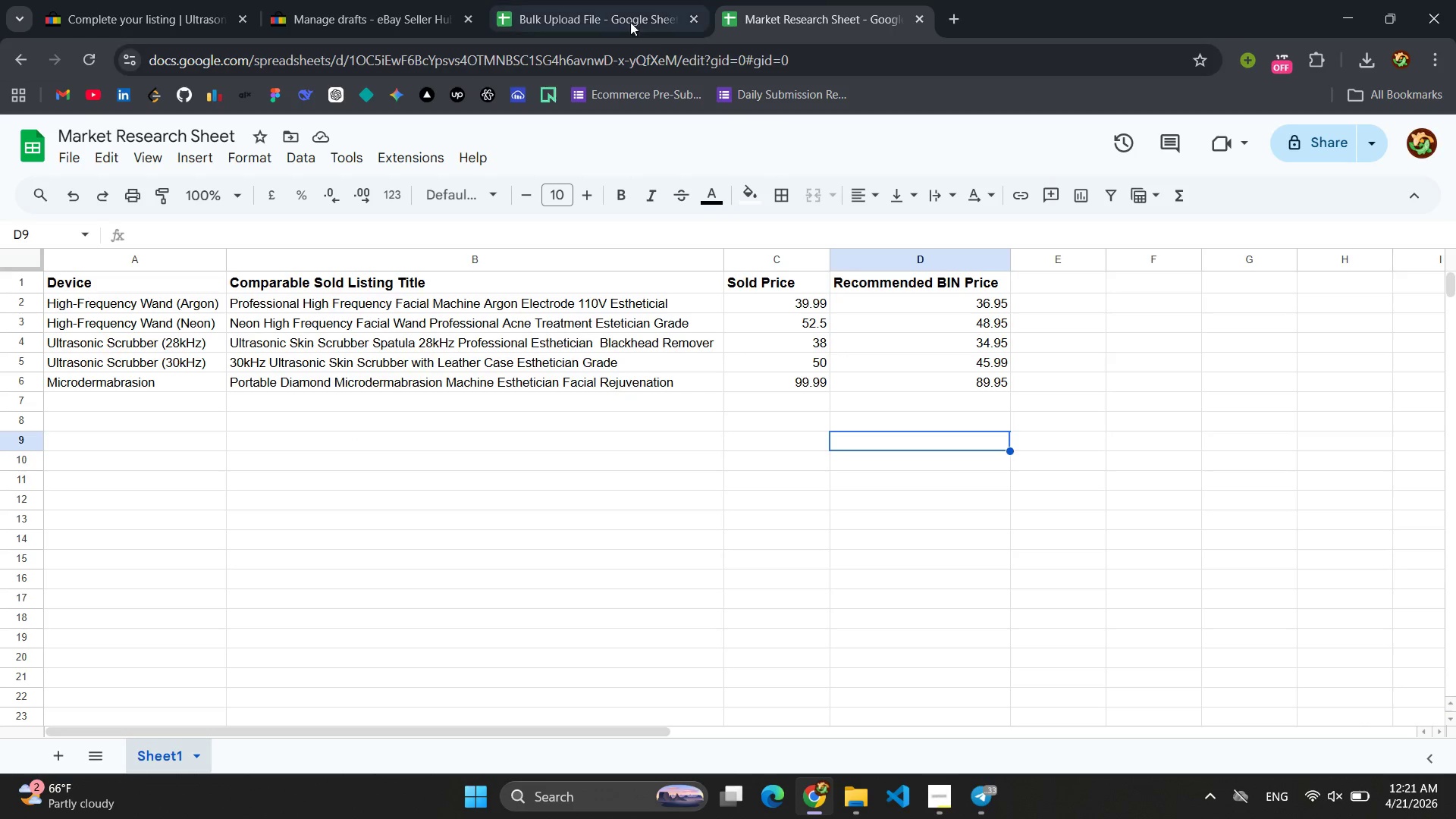 
left_click([604, 17])
 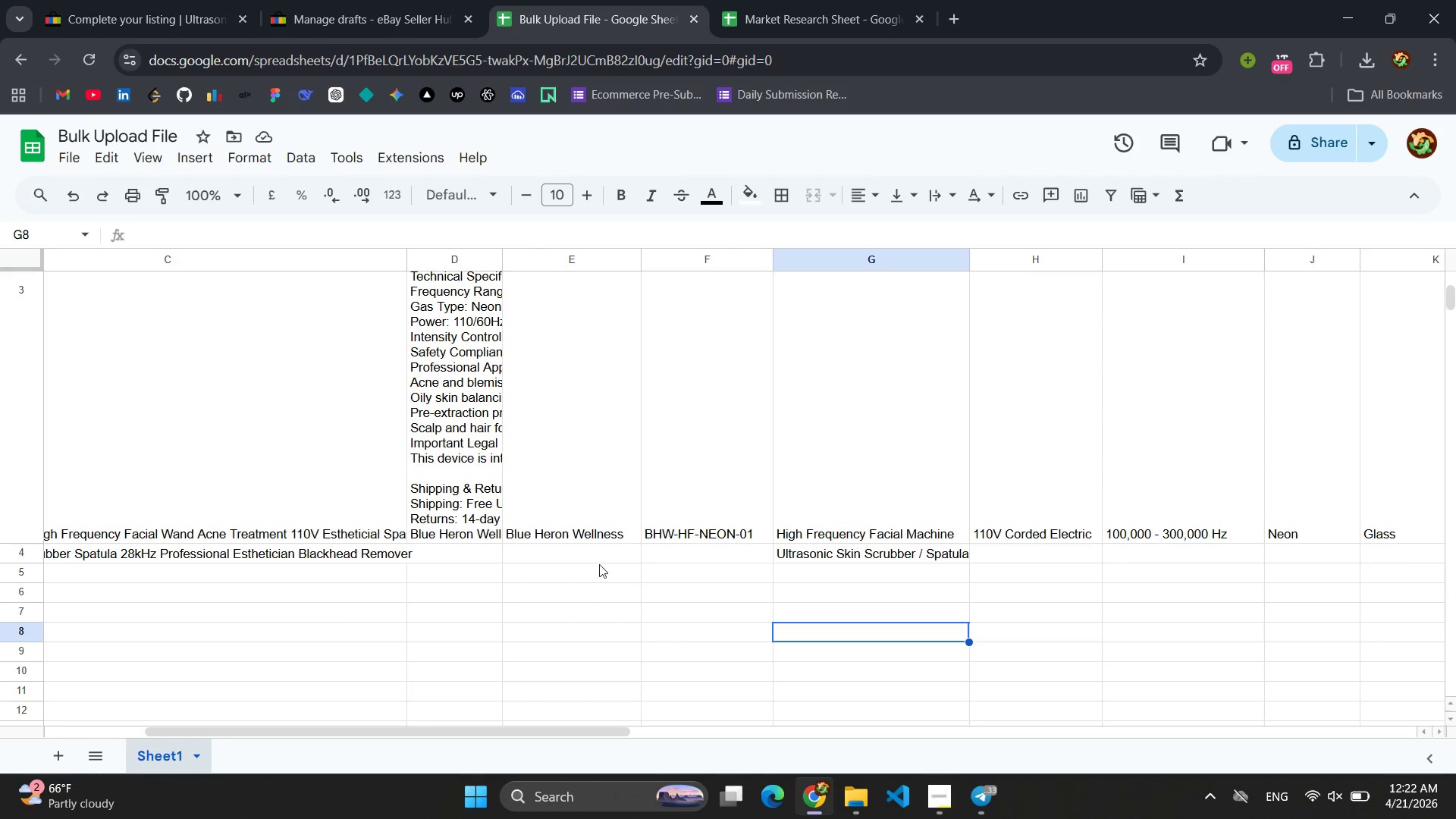 
left_click([572, 535])
 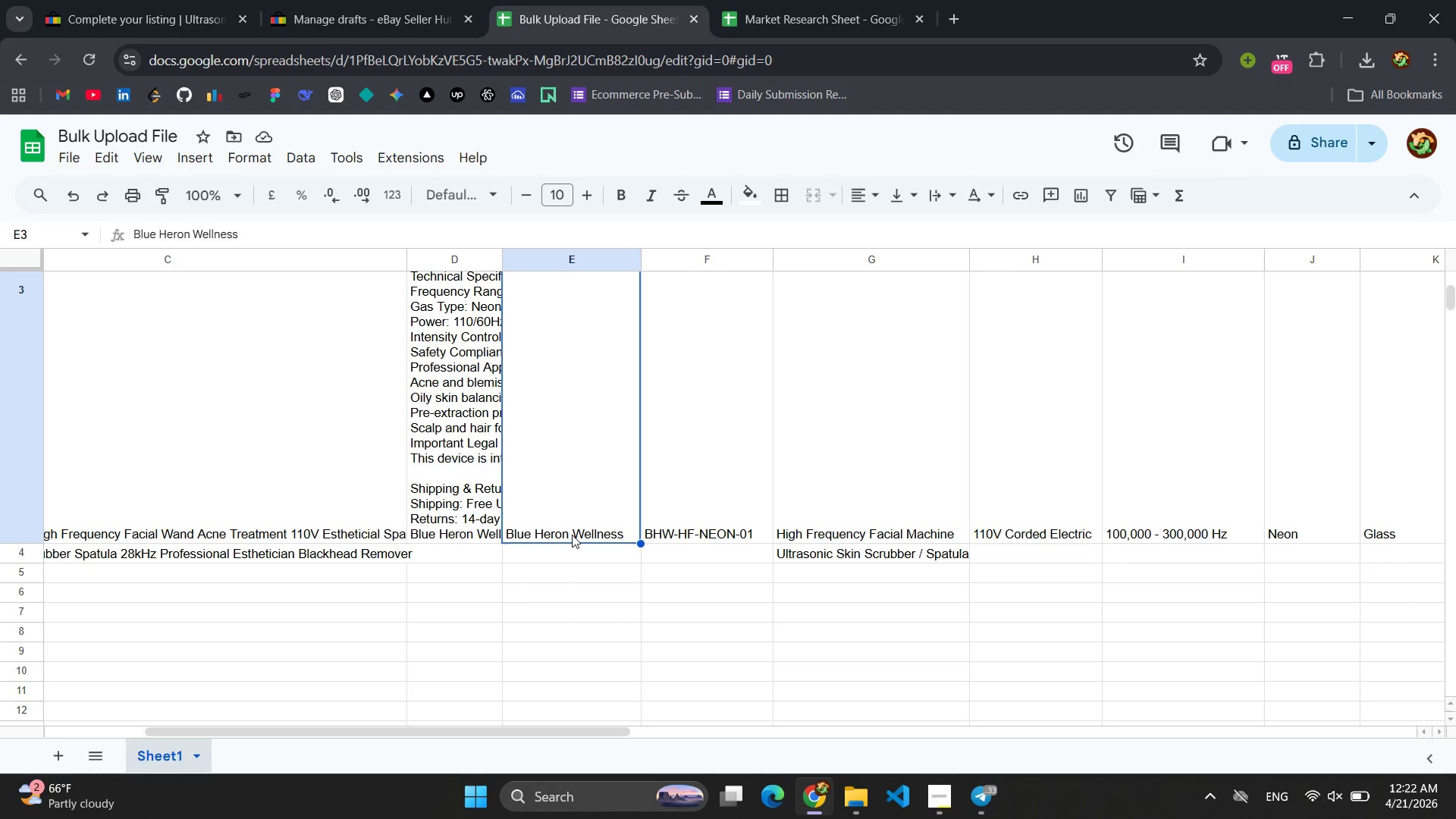 
double_click([572, 535])
 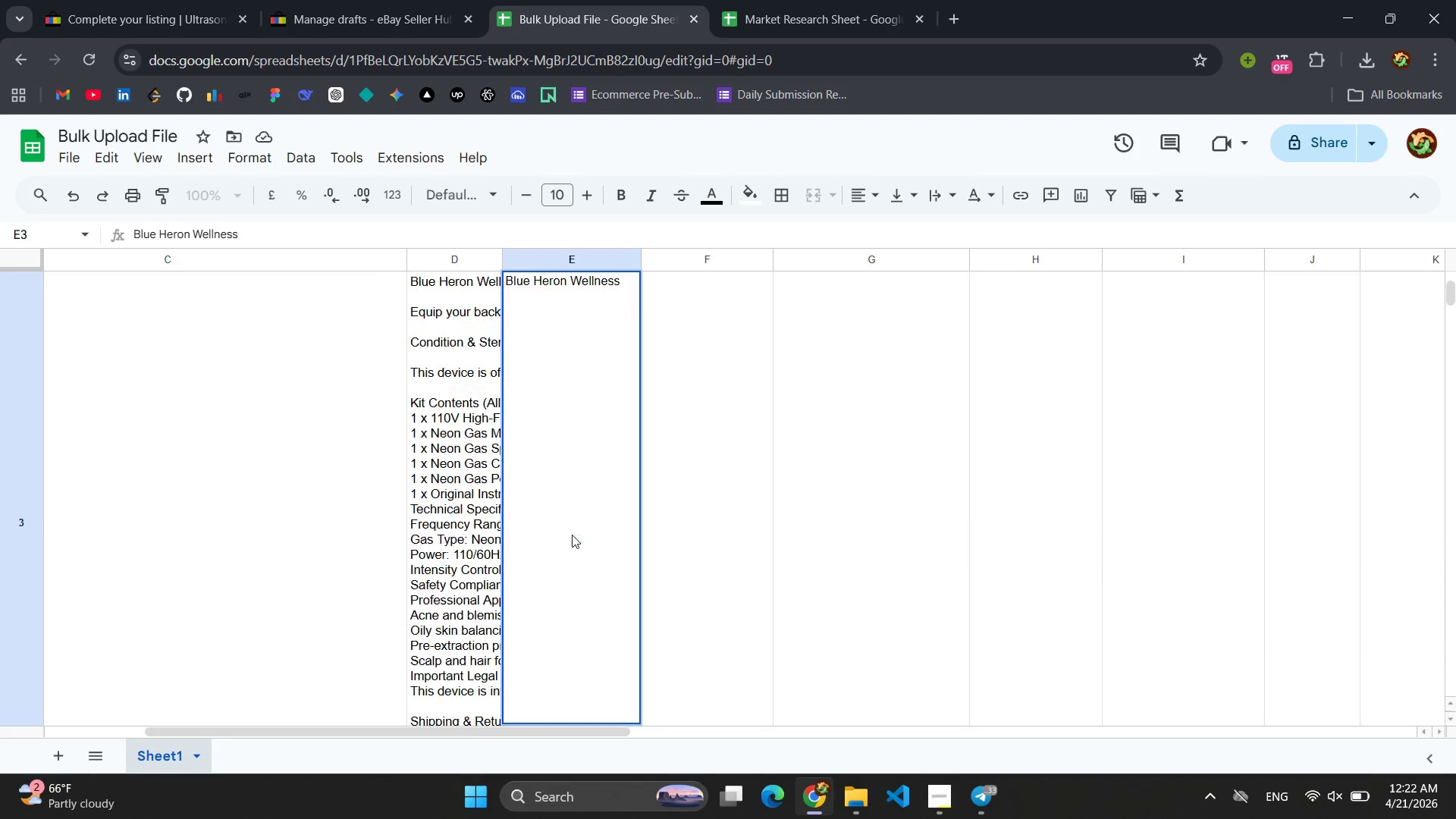 
triple_click([572, 535])
 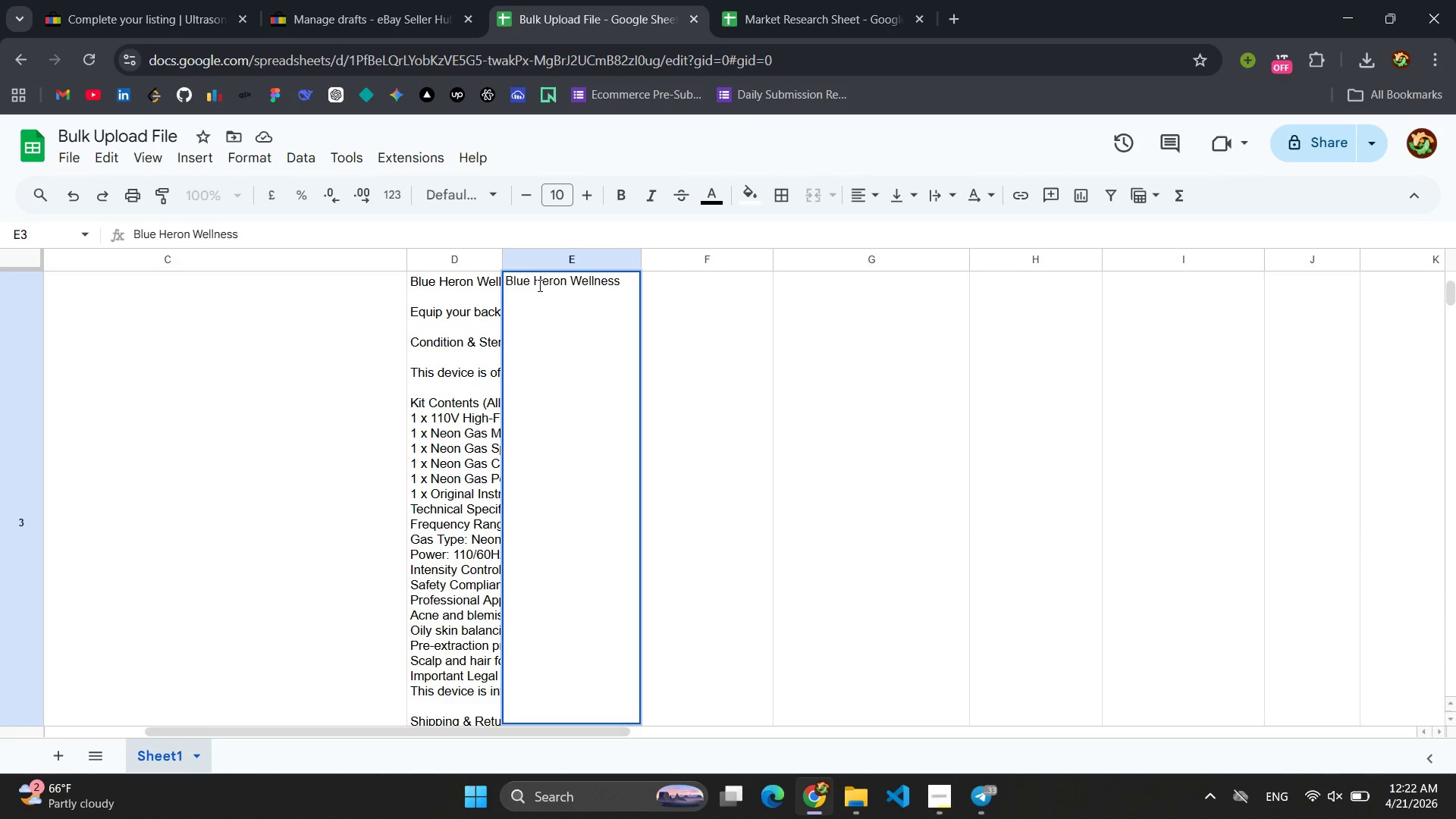 
double_click([538, 284])
 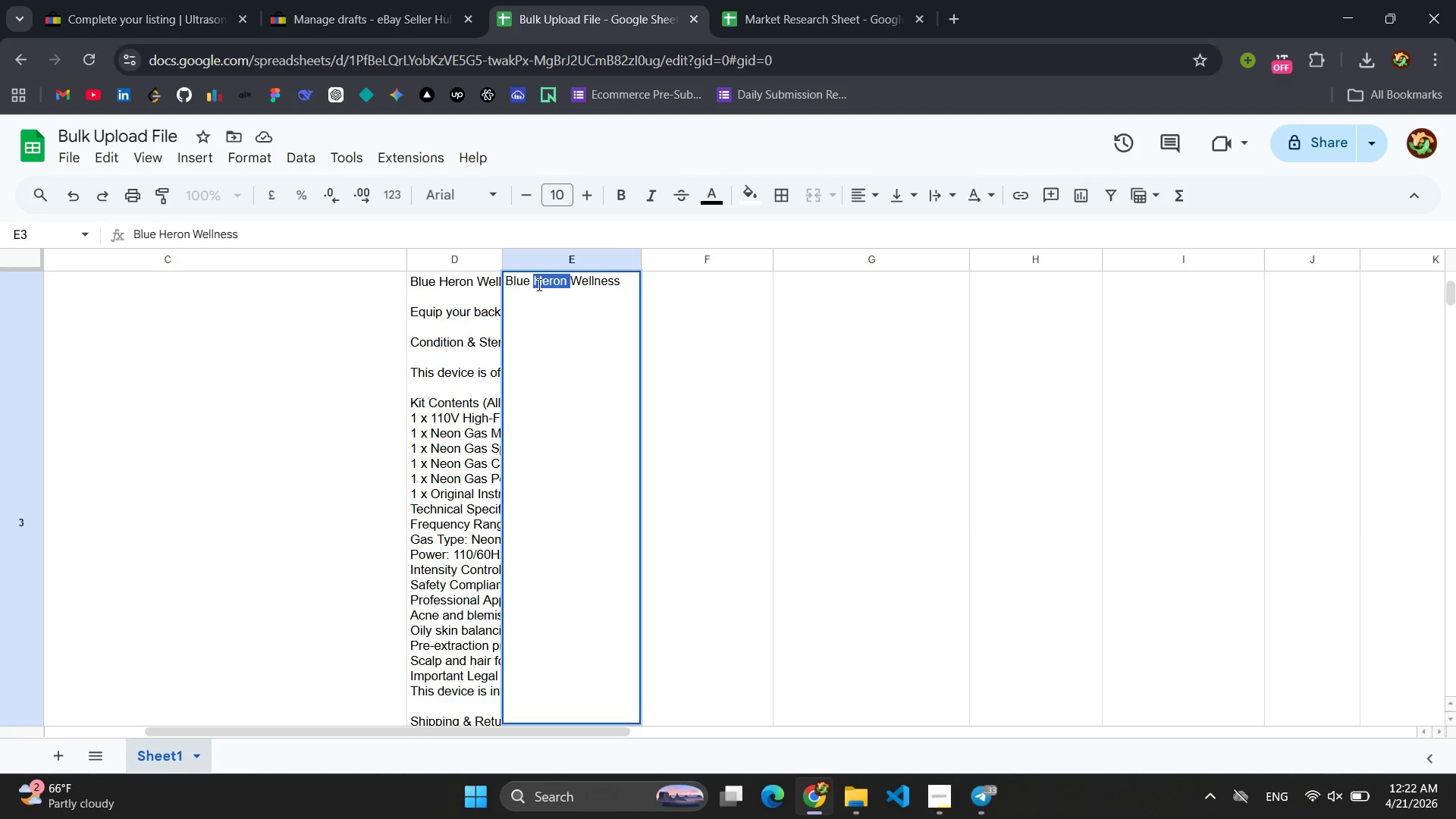 
triple_click([538, 284])
 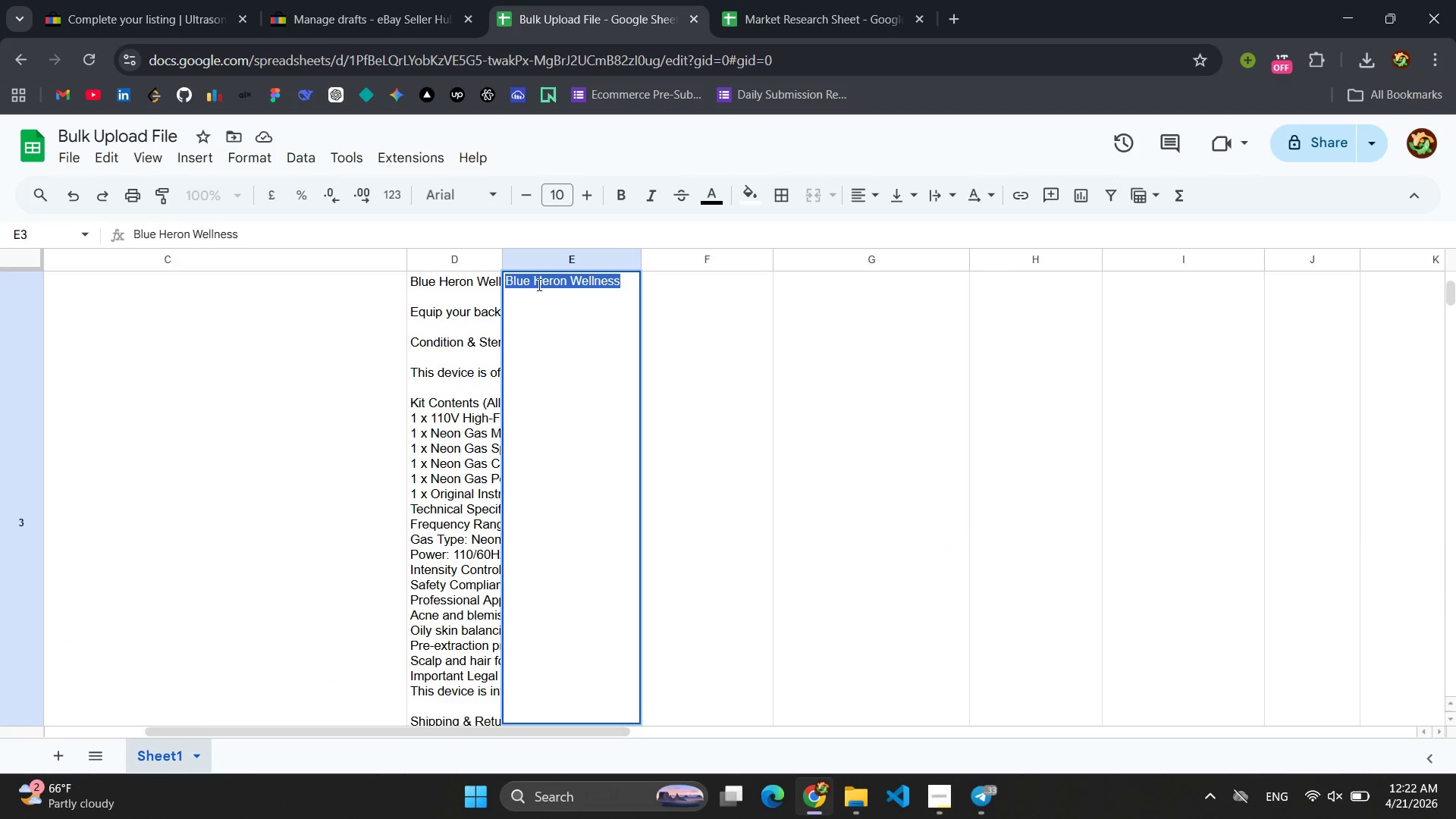 
key(Control+C)
 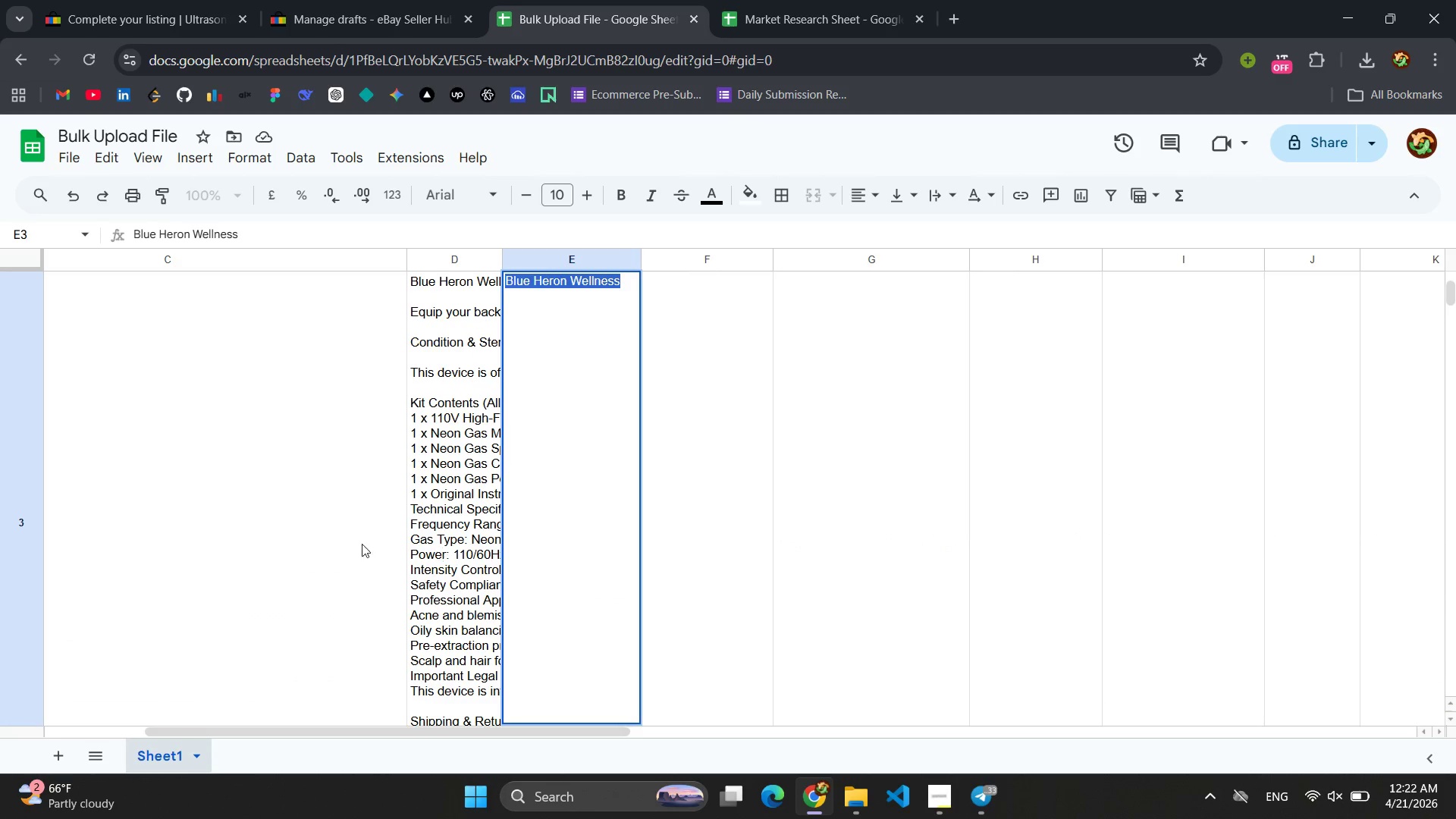 
left_click([340, 550])
 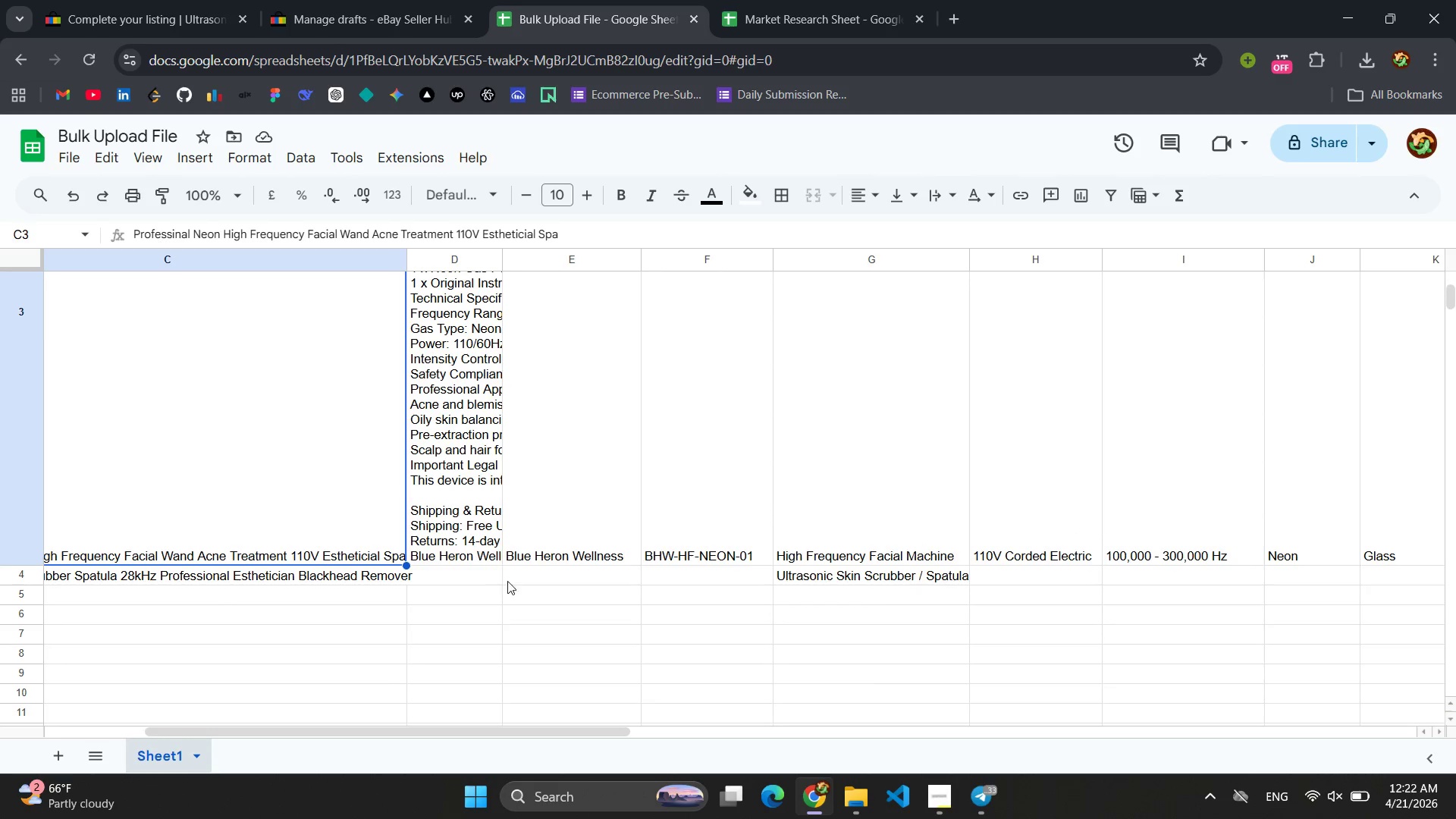 
left_click([538, 582])
 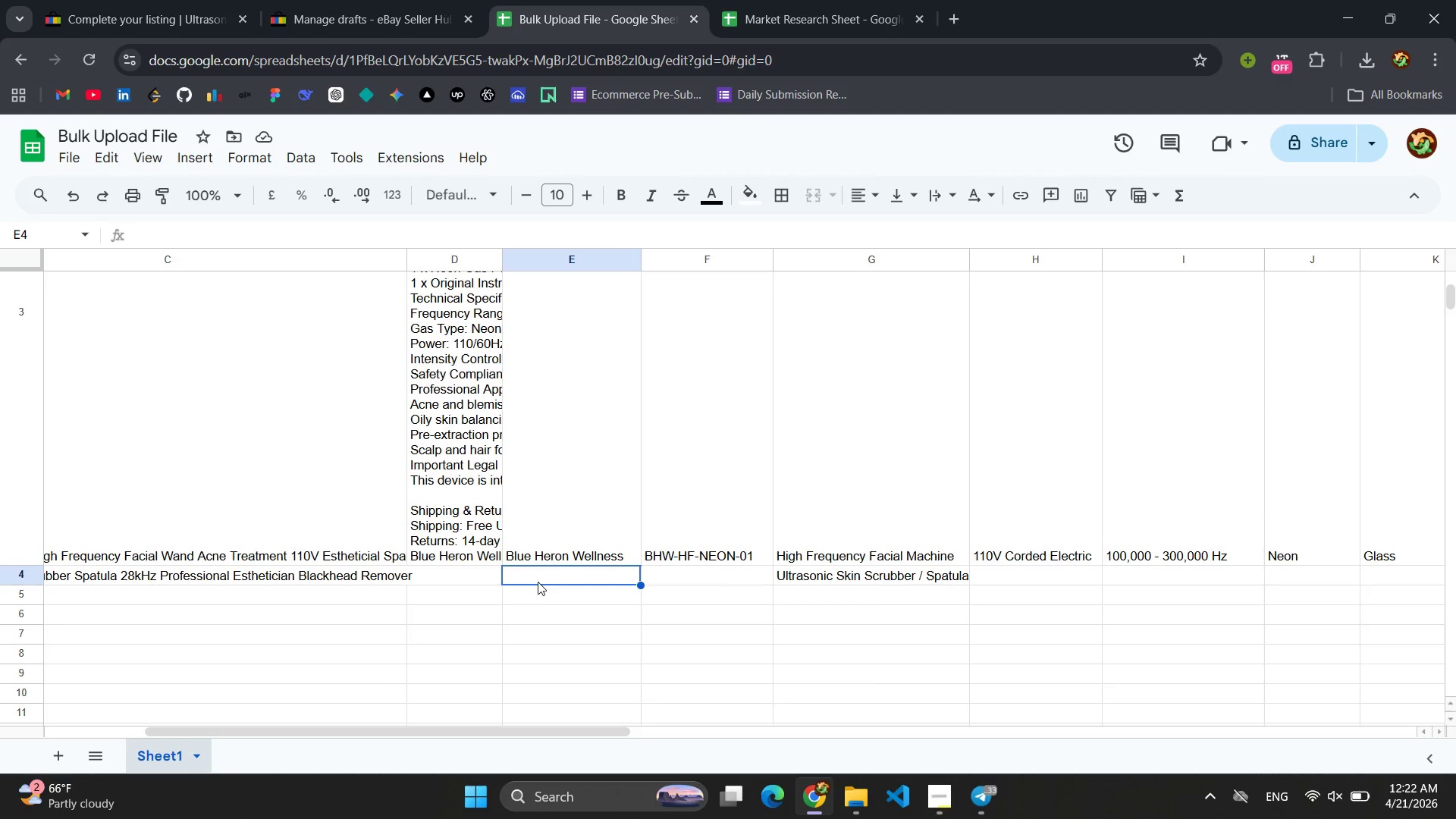 
key(Control+V)
 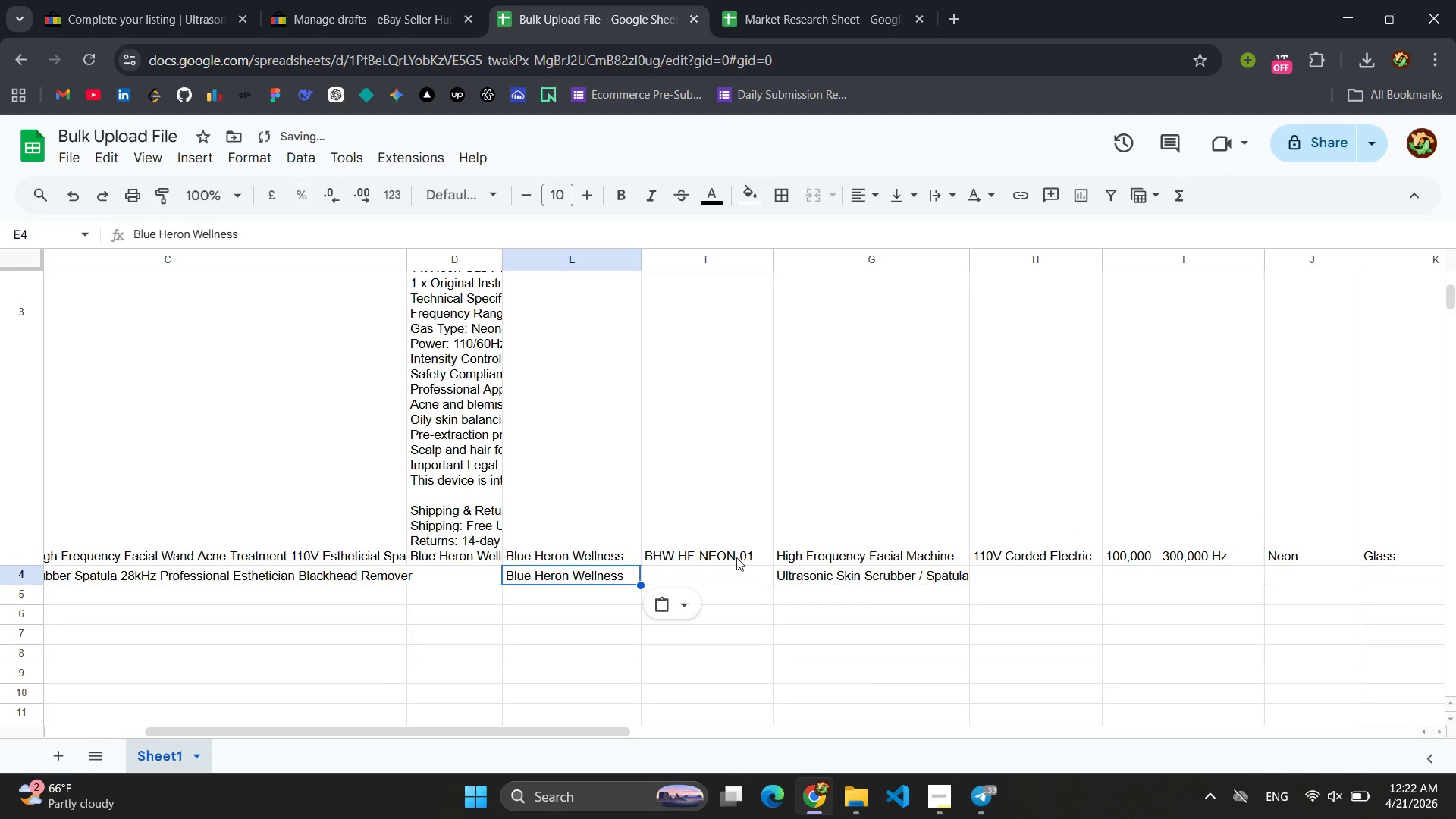 
left_click([730, 570])
 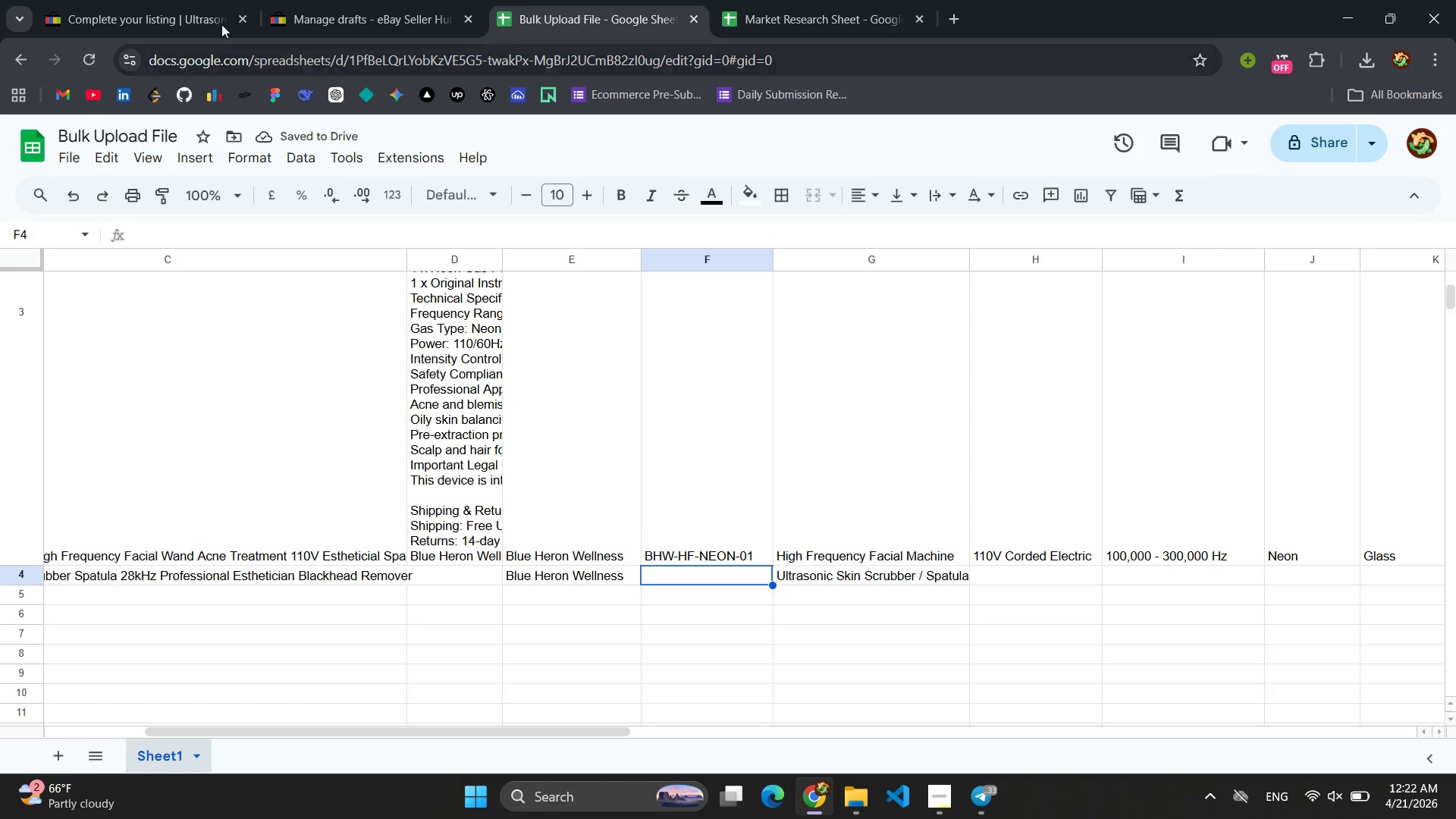 
left_click([162, 10])
 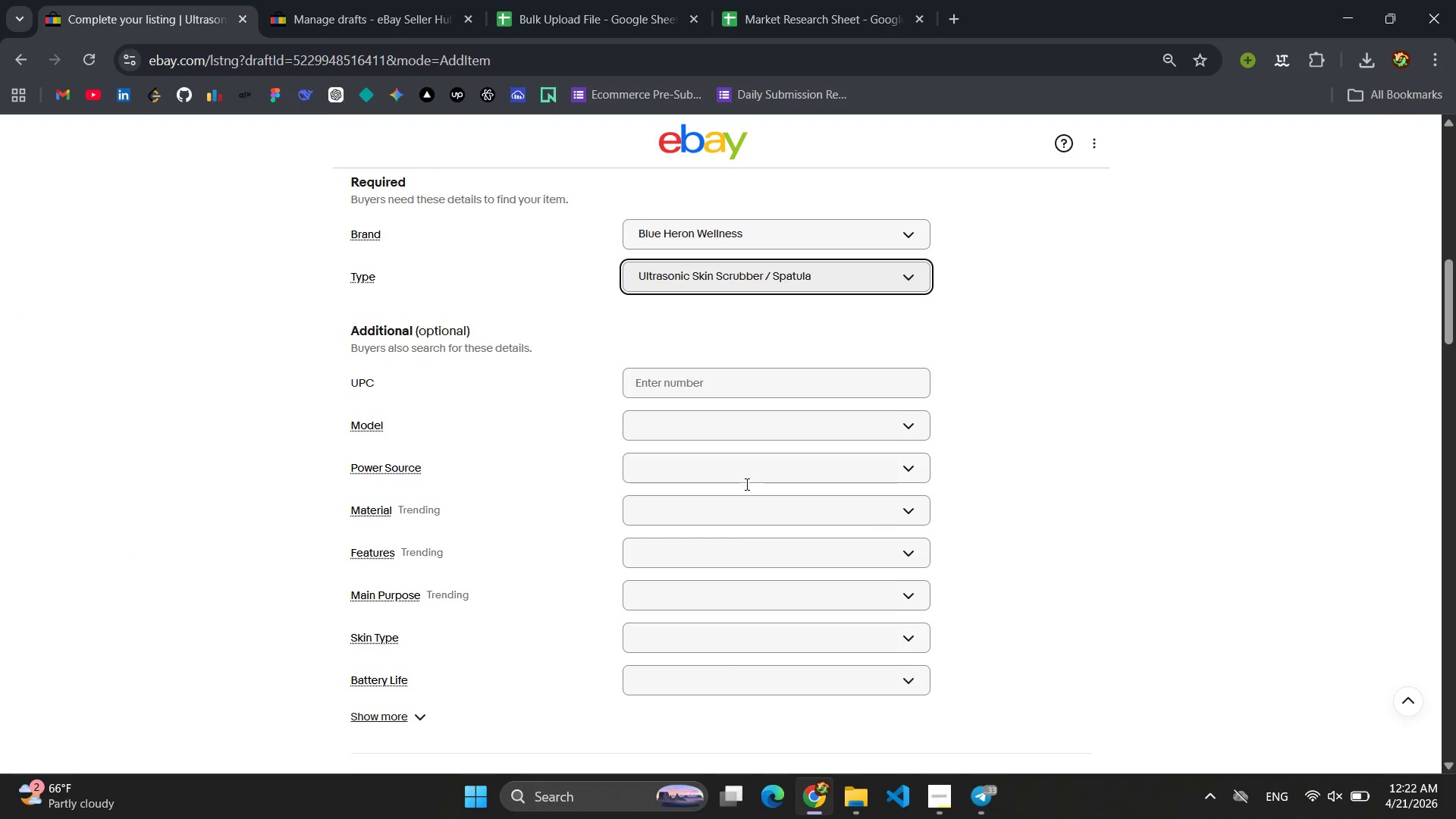 
left_click([724, 339])
 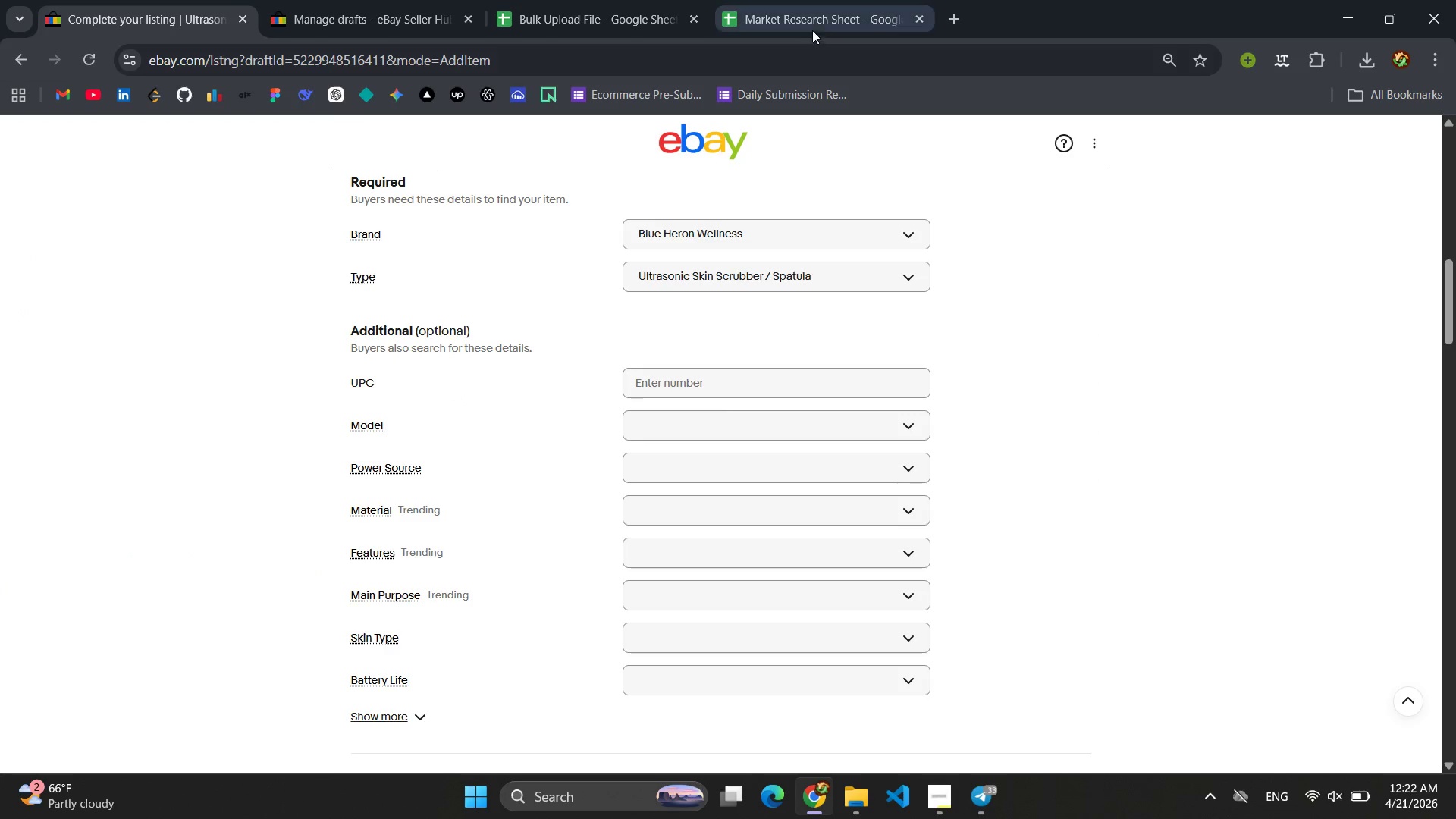 
left_click([809, 20])
 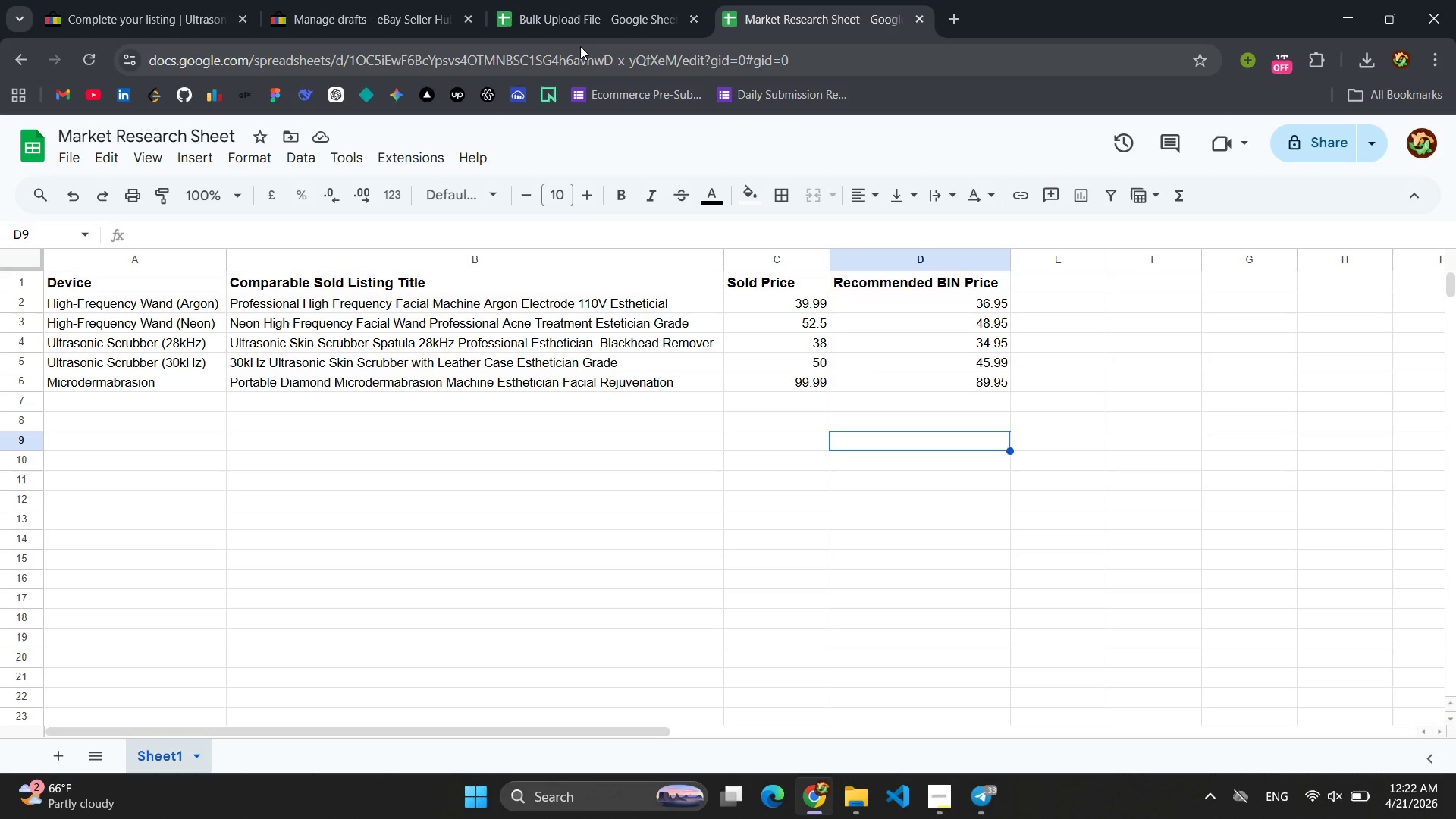 
left_click([566, 0])
 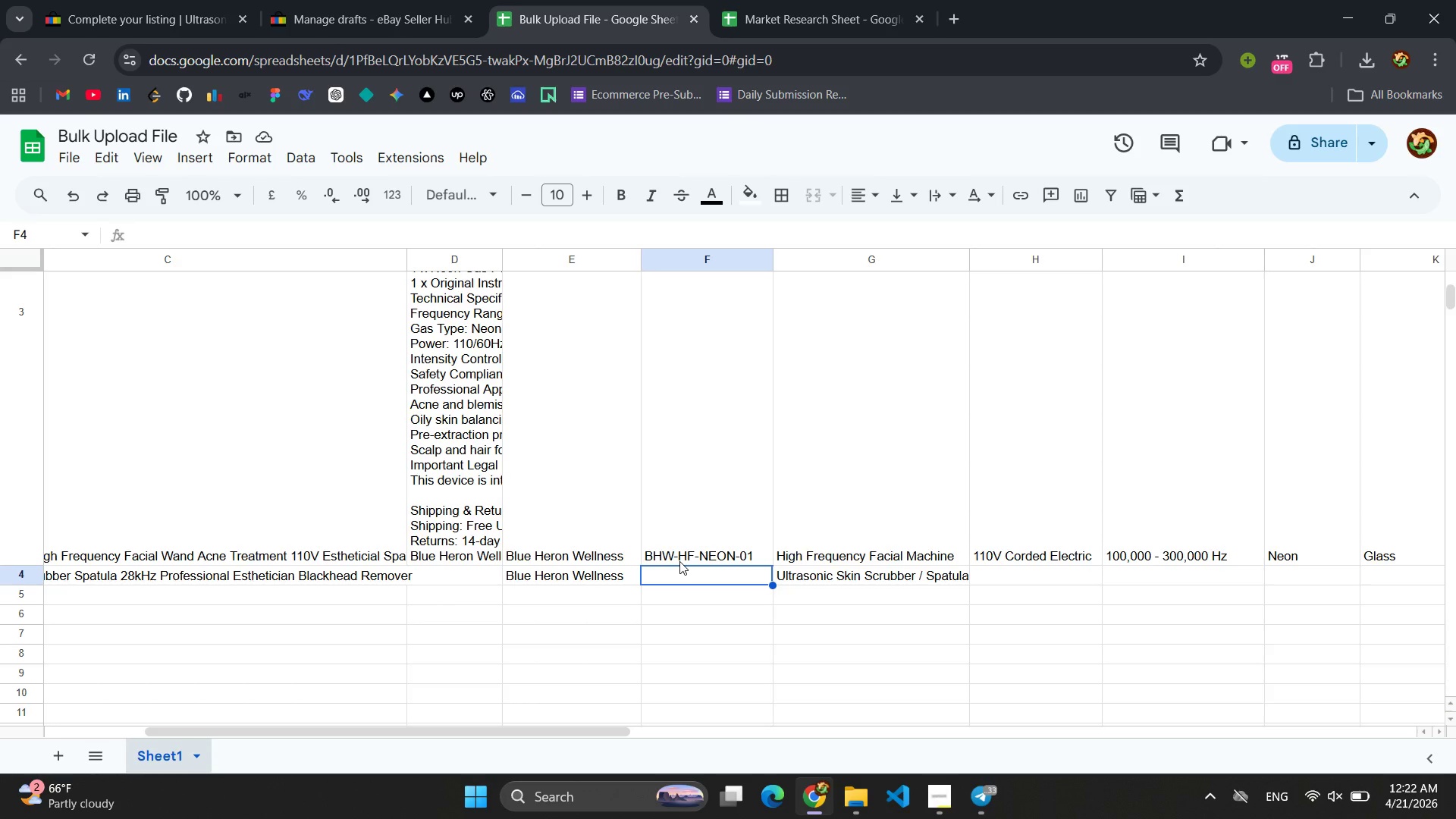 
wait(8.23)
 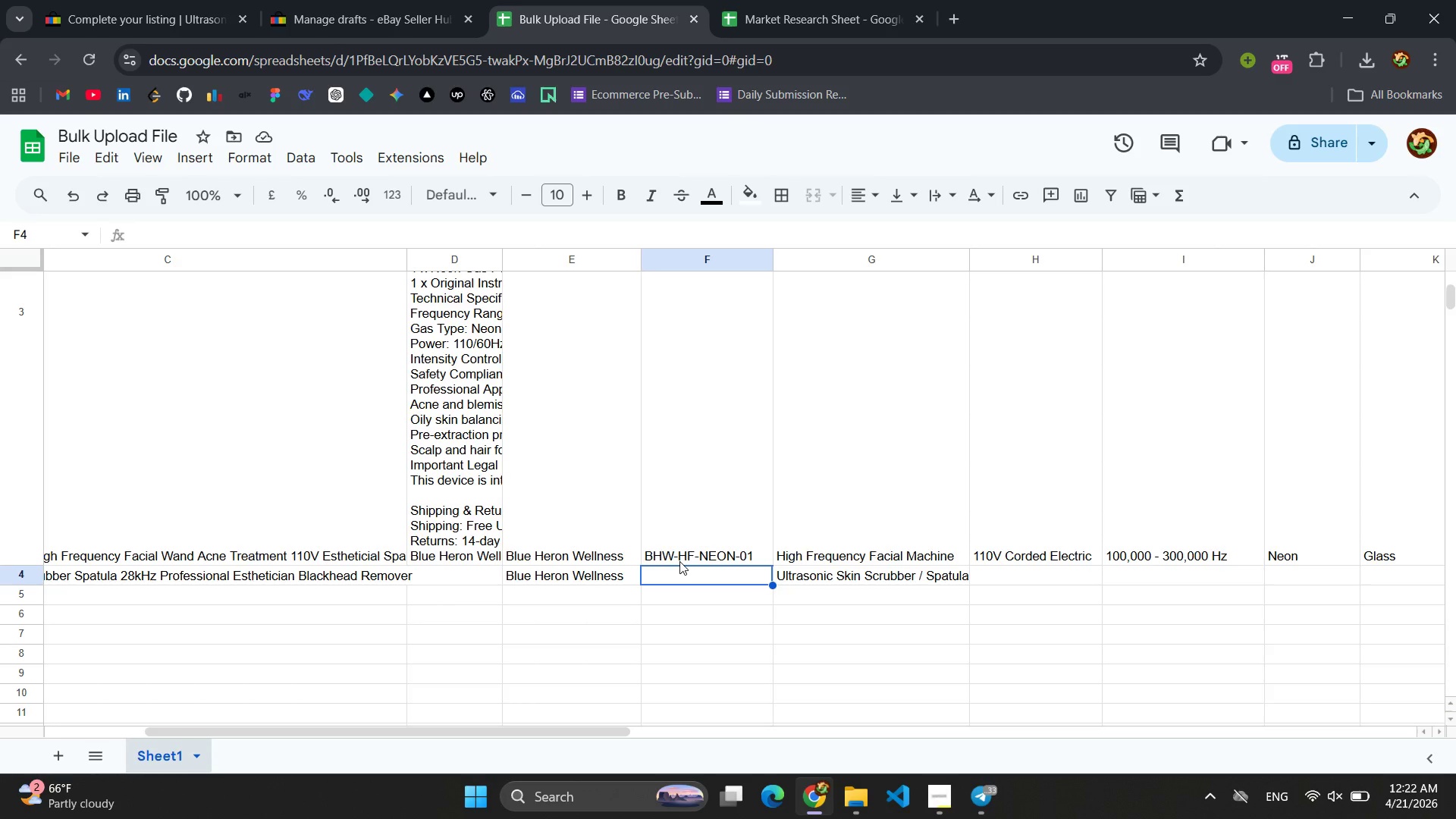 
double_click([682, 570])
 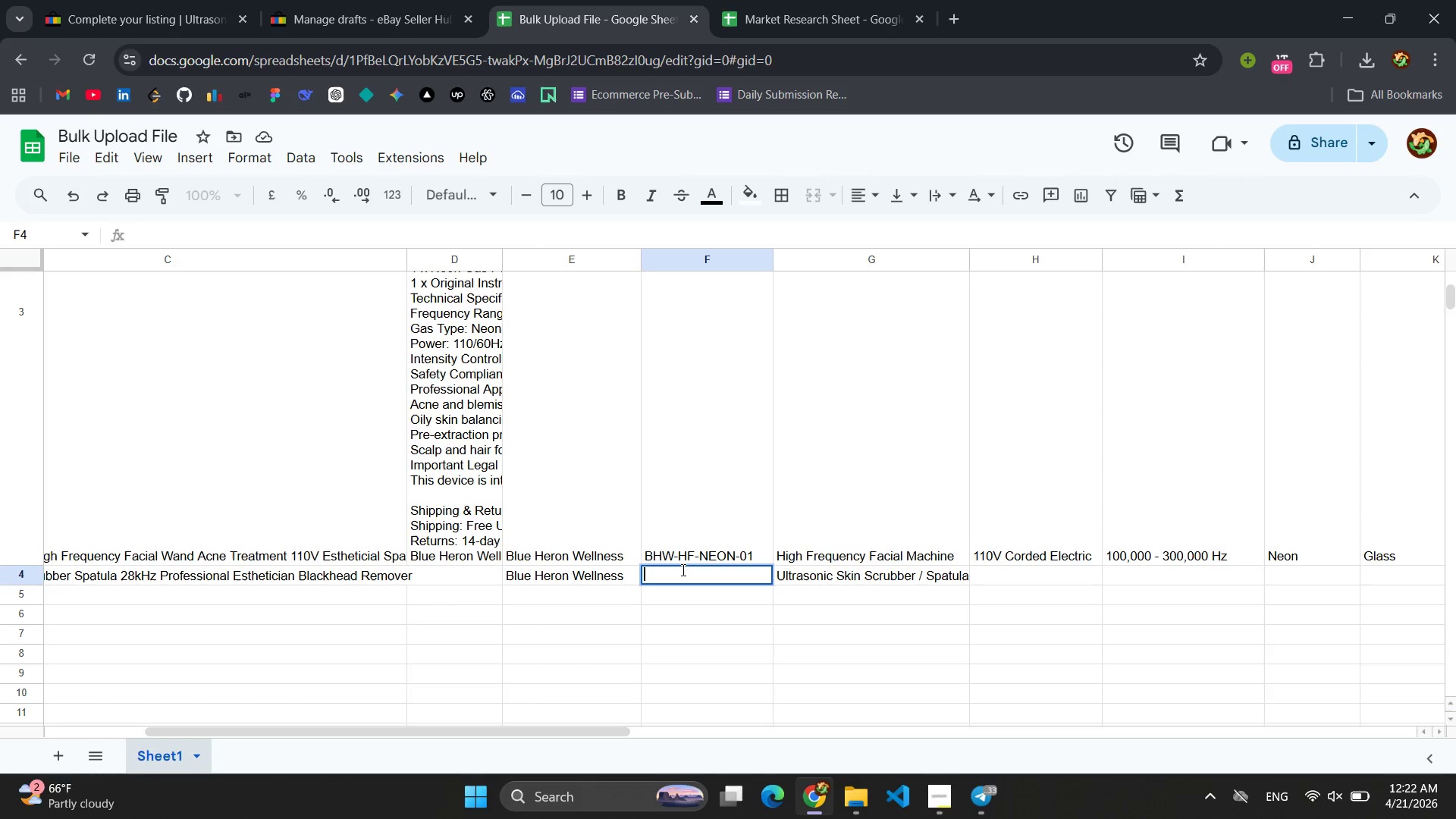 
type(H)
key(Backspace)
type(BHW-US-28K-01A)
key(Backspace)
 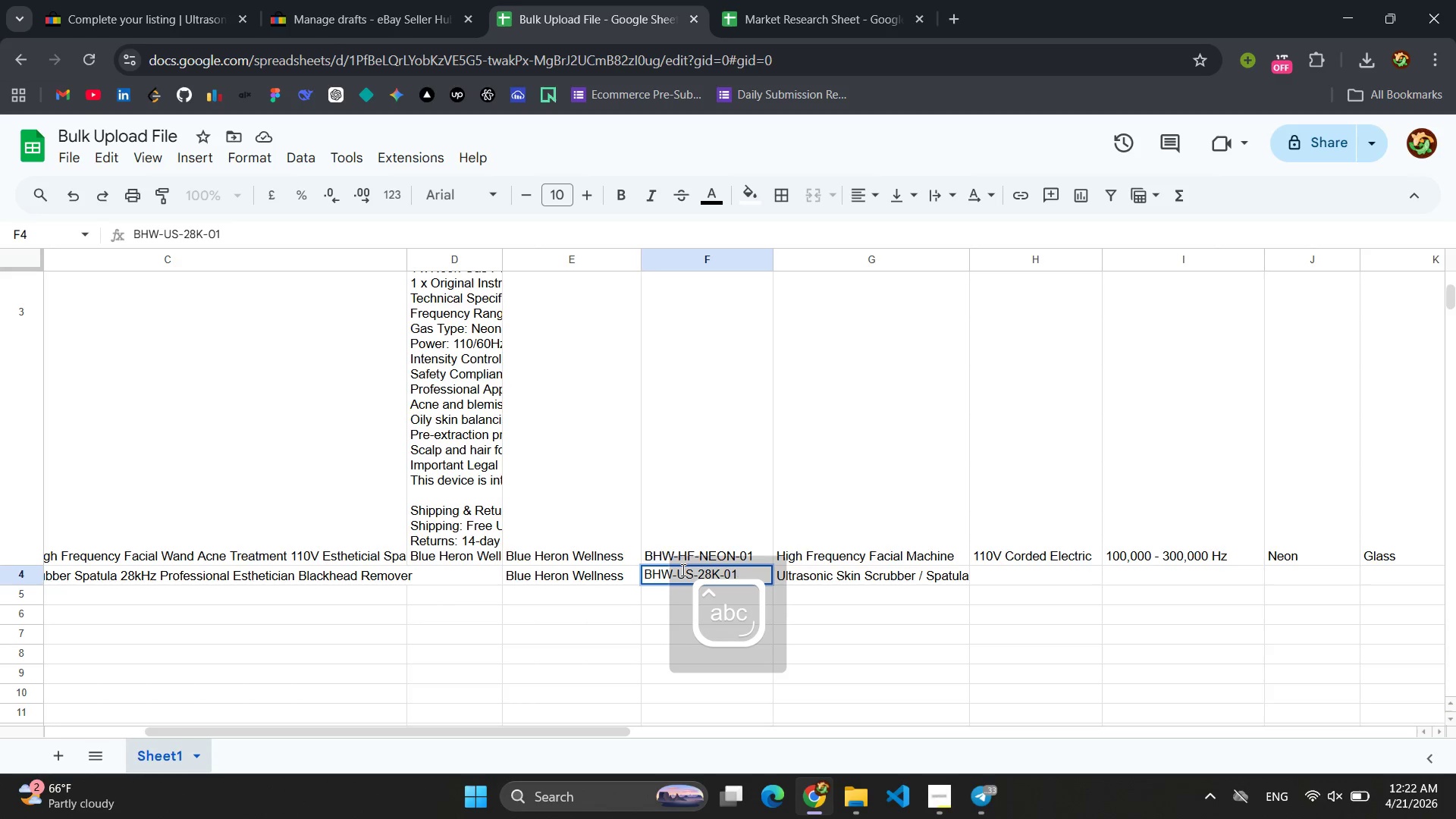 
key(Control+A)
 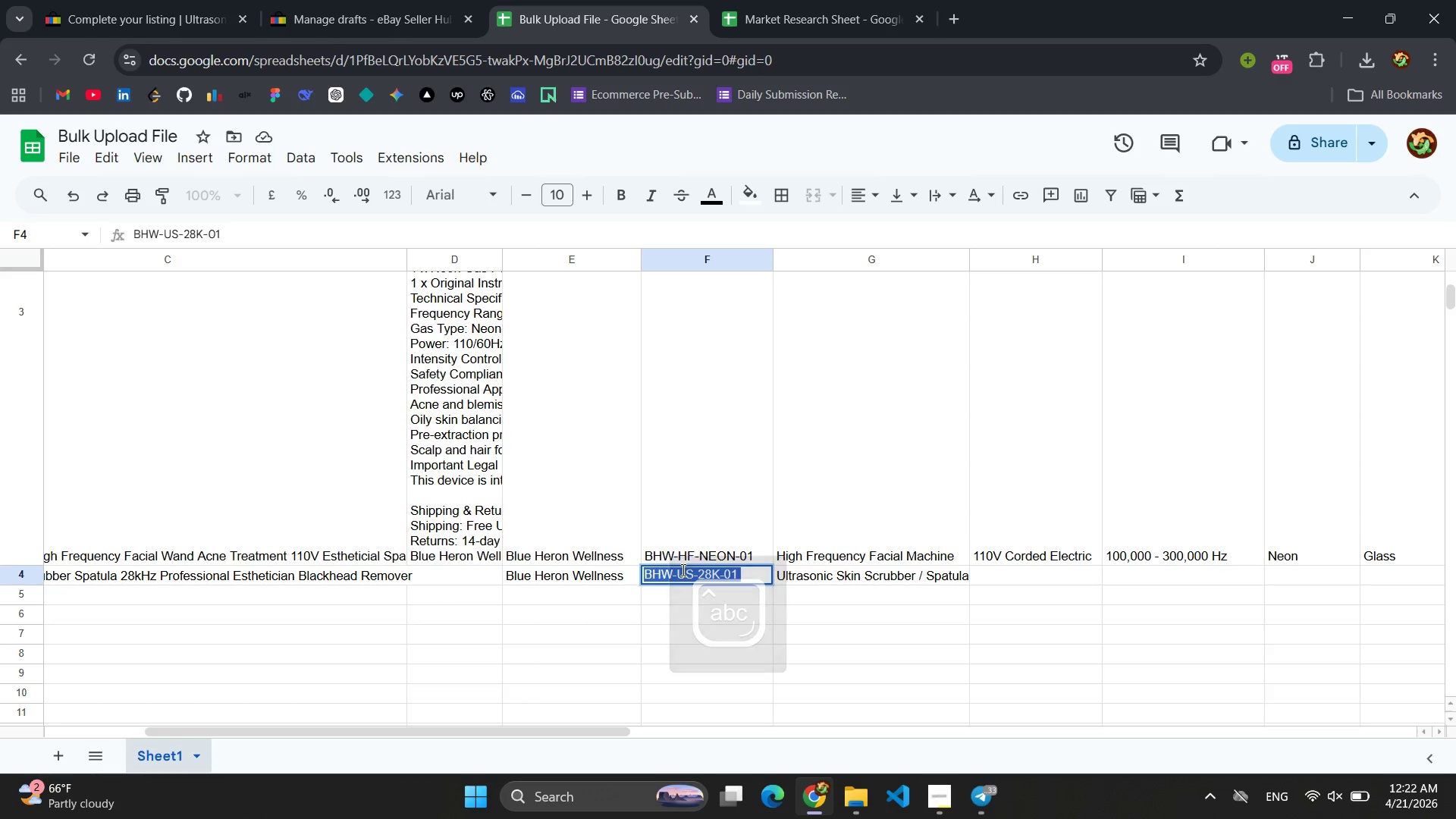 
key(Control+C)
 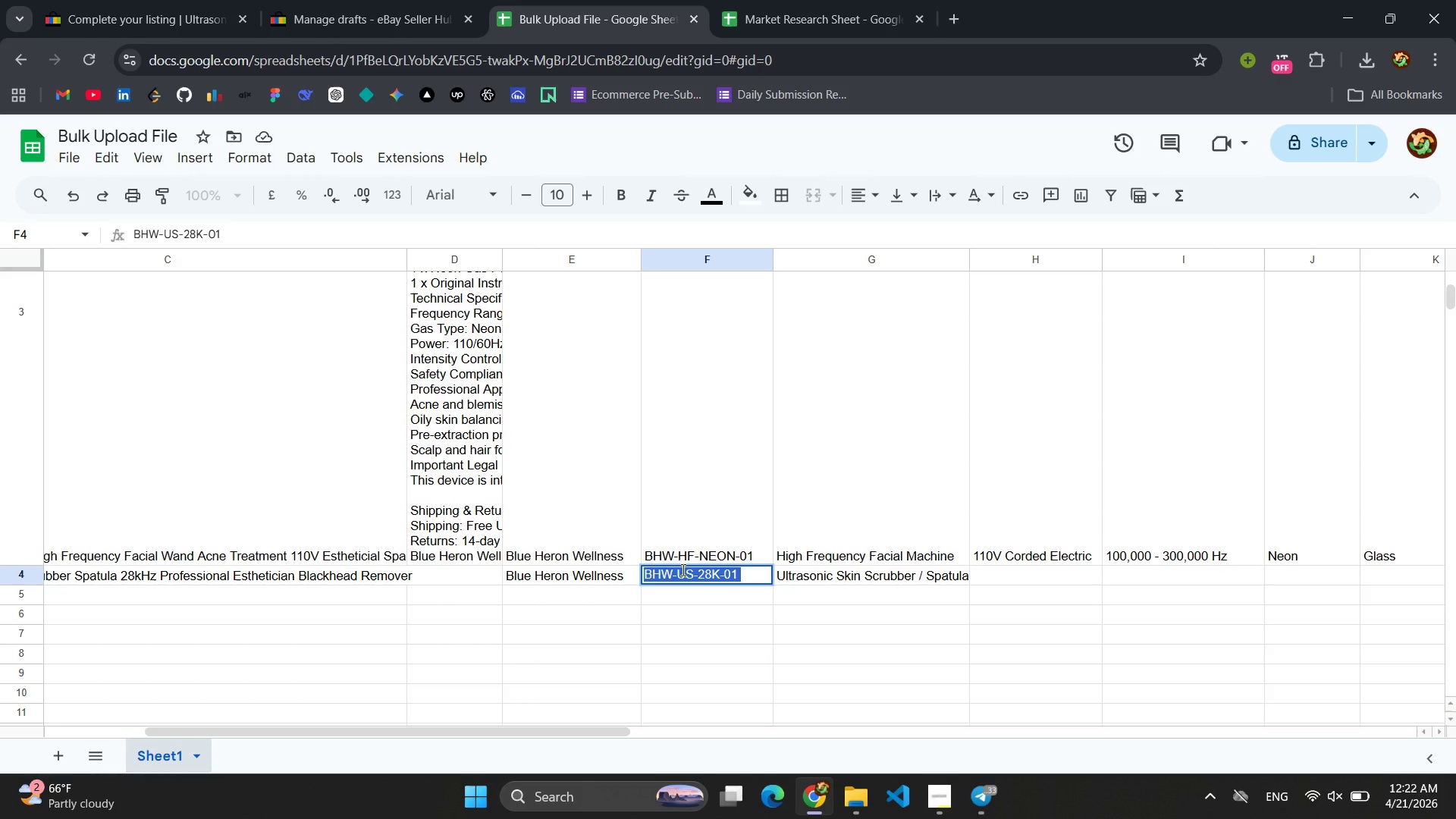 
key(Enter)
 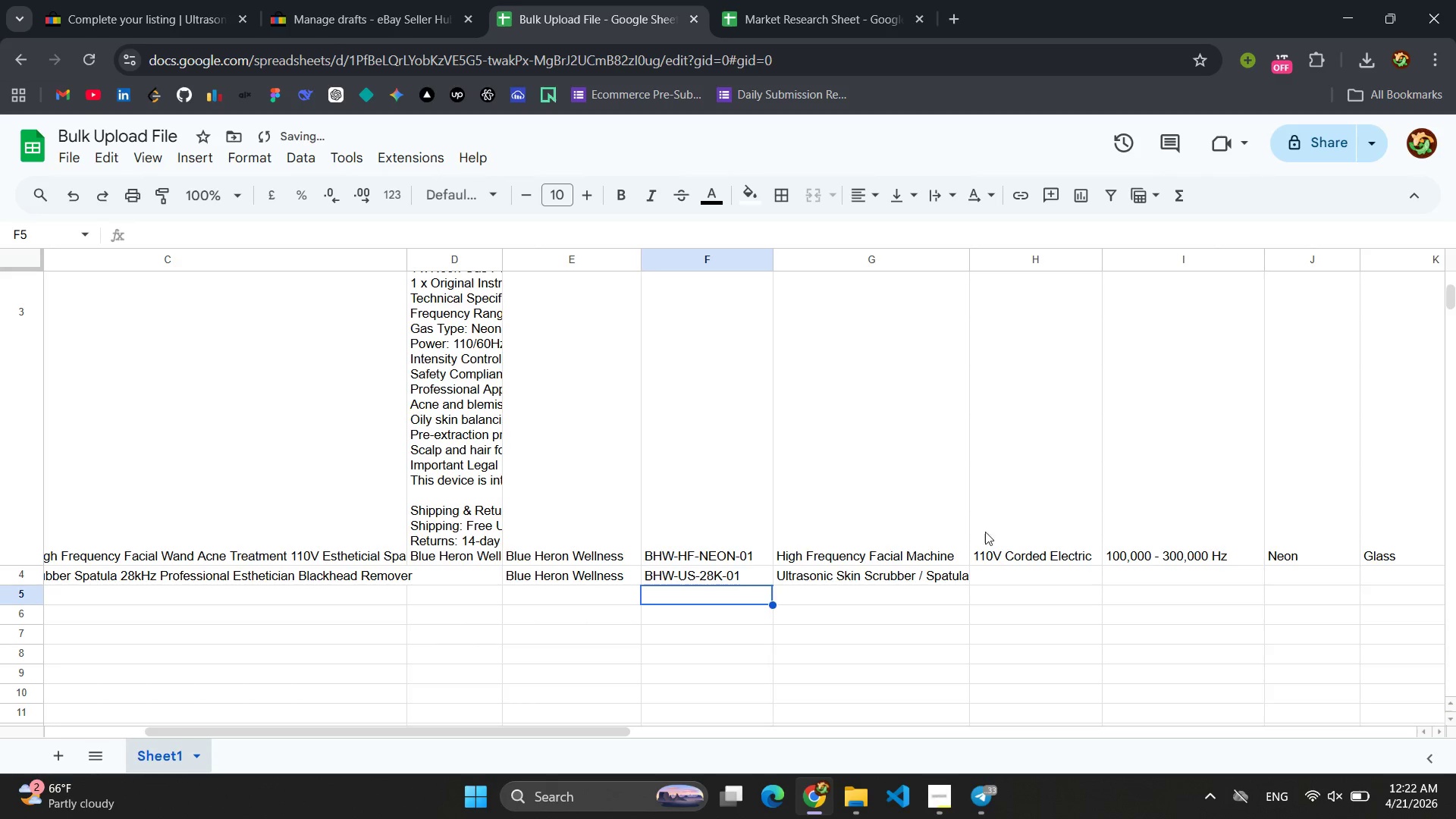 
left_click([1007, 582])
 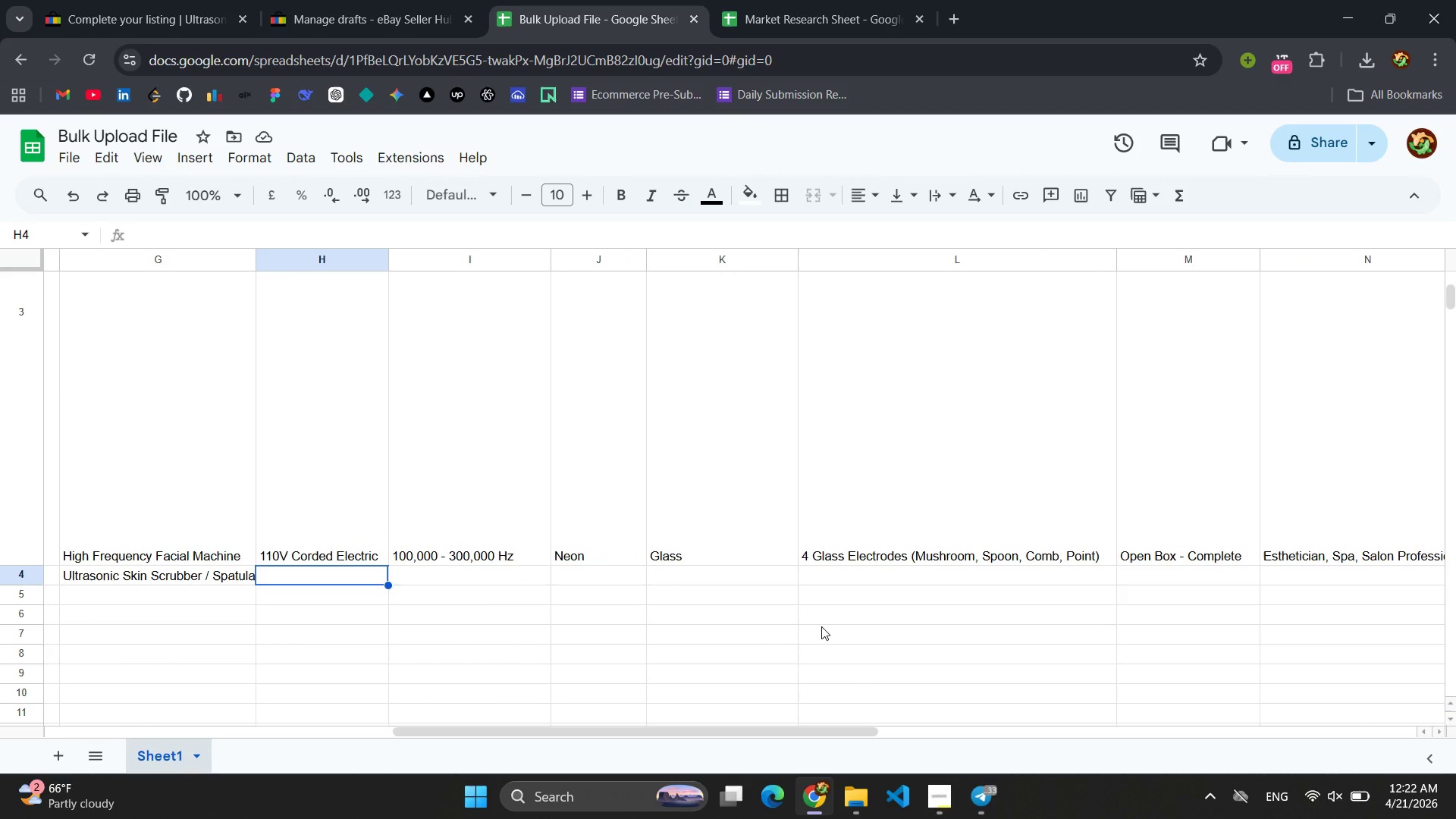 
left_click([177, 0])
 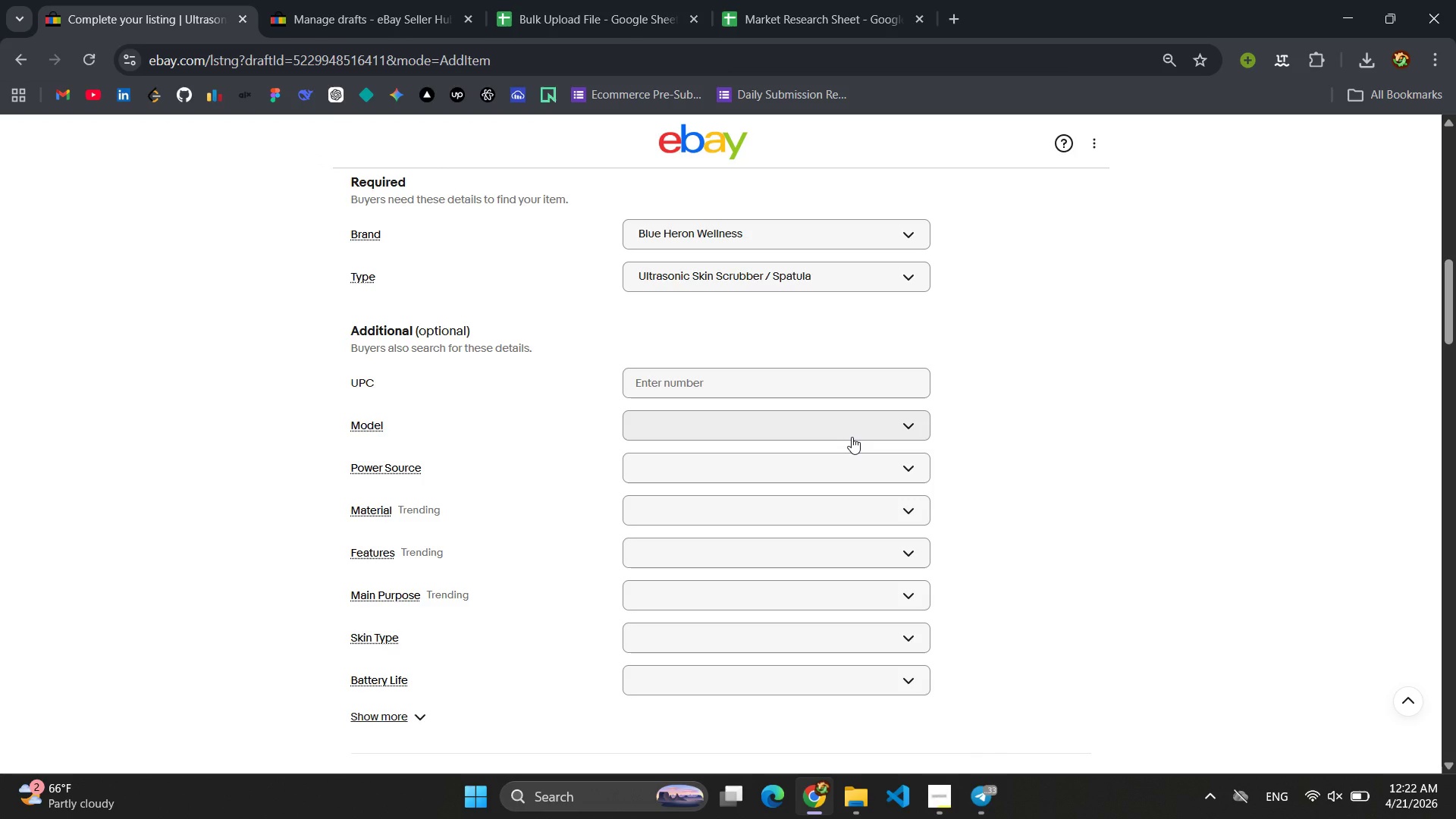 
wait(10.36)
 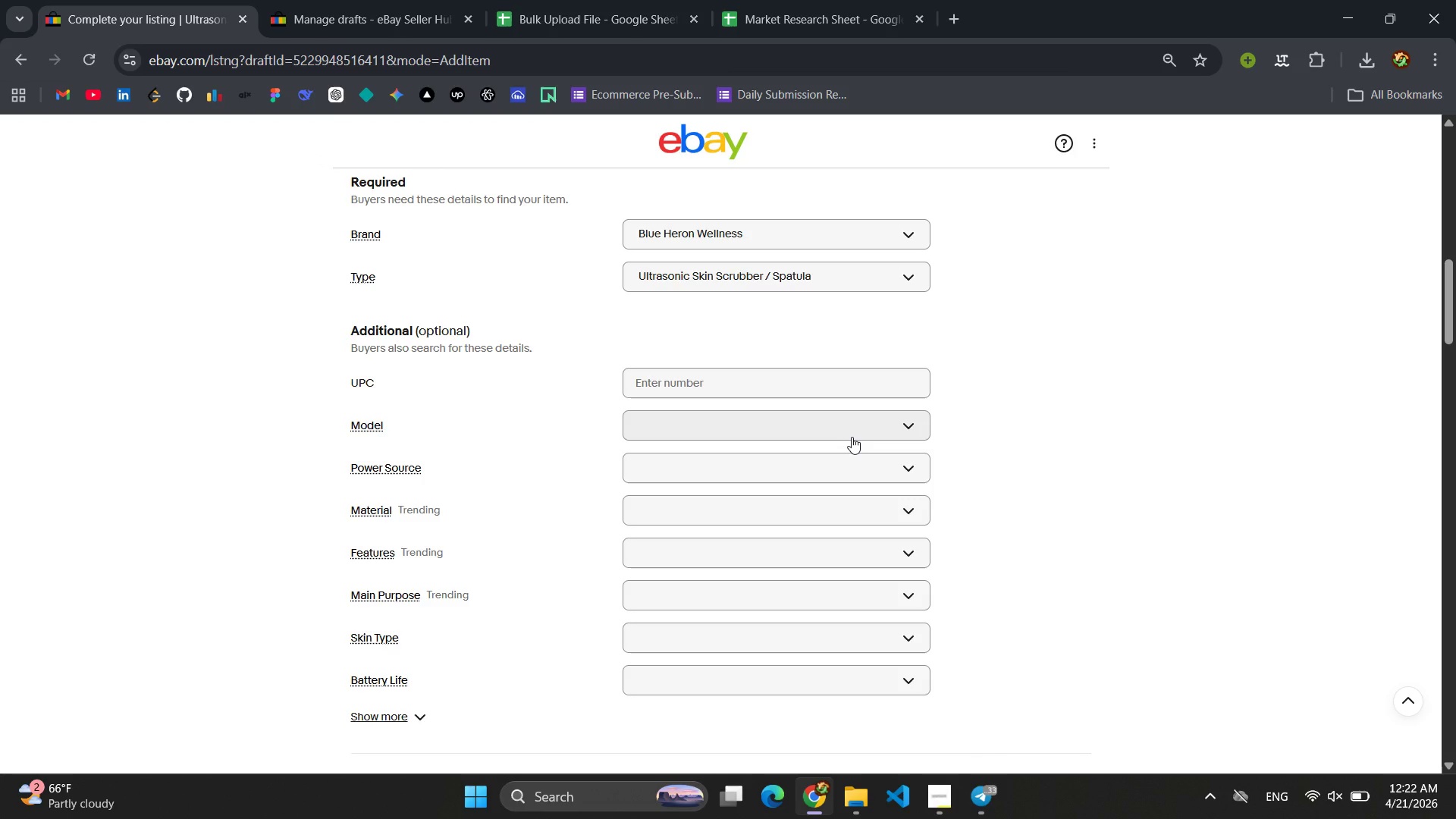 
left_click([756, 382])
 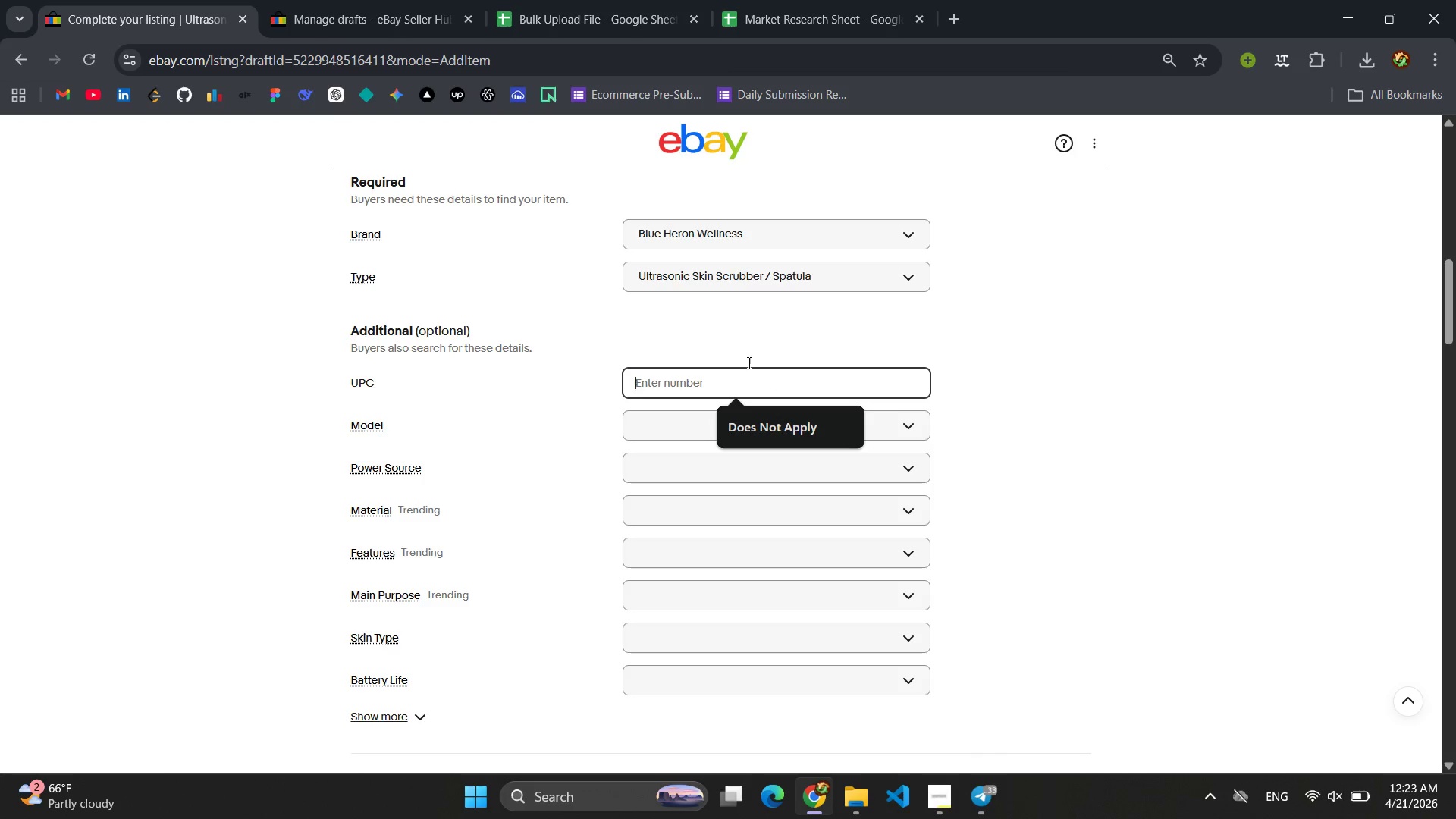 
left_click([640, 330])
 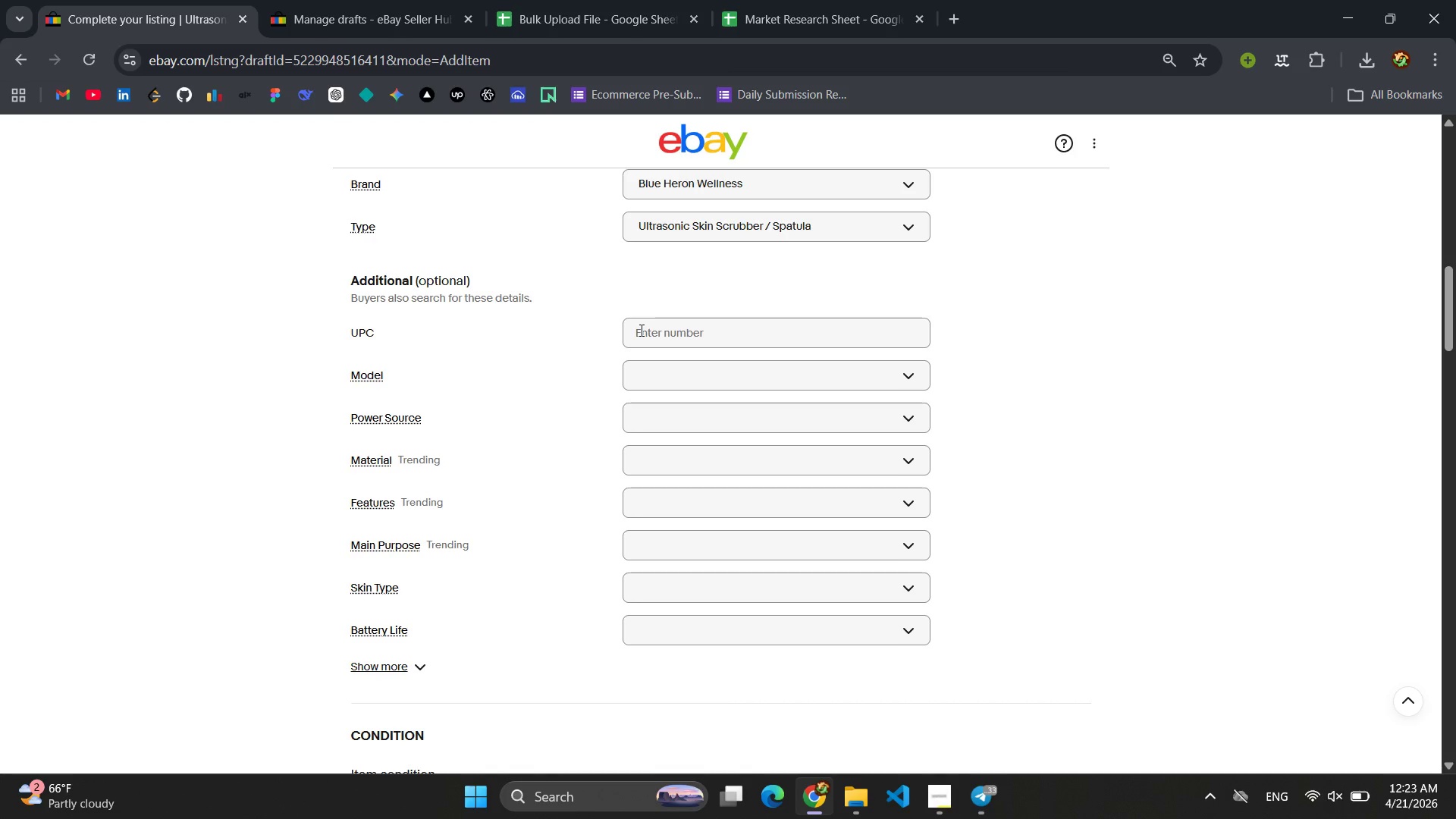 
wait(14.27)
 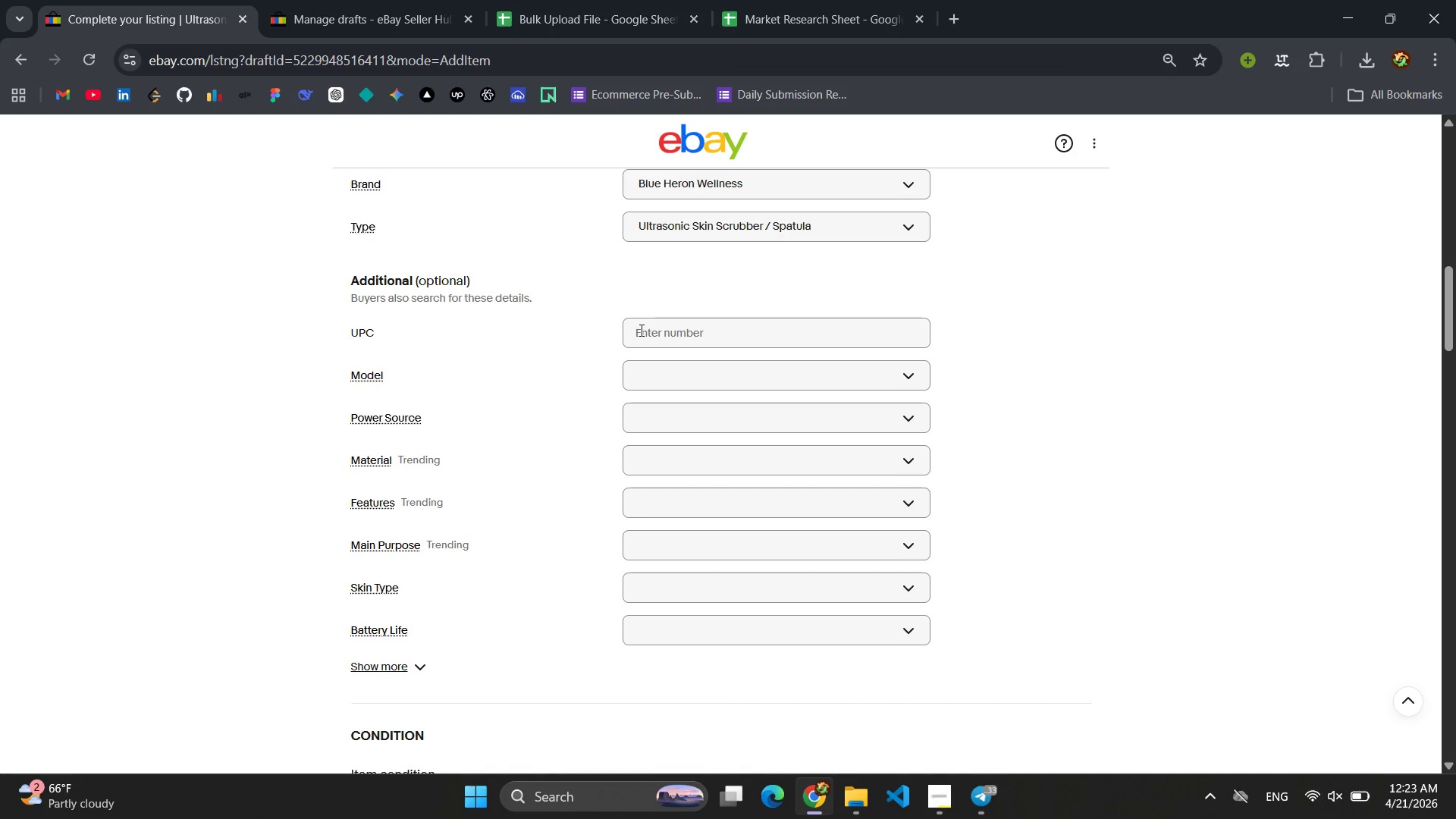 
left_click_drag(start_coordinate=[410, 425], to_coordinate=[406, 415])
 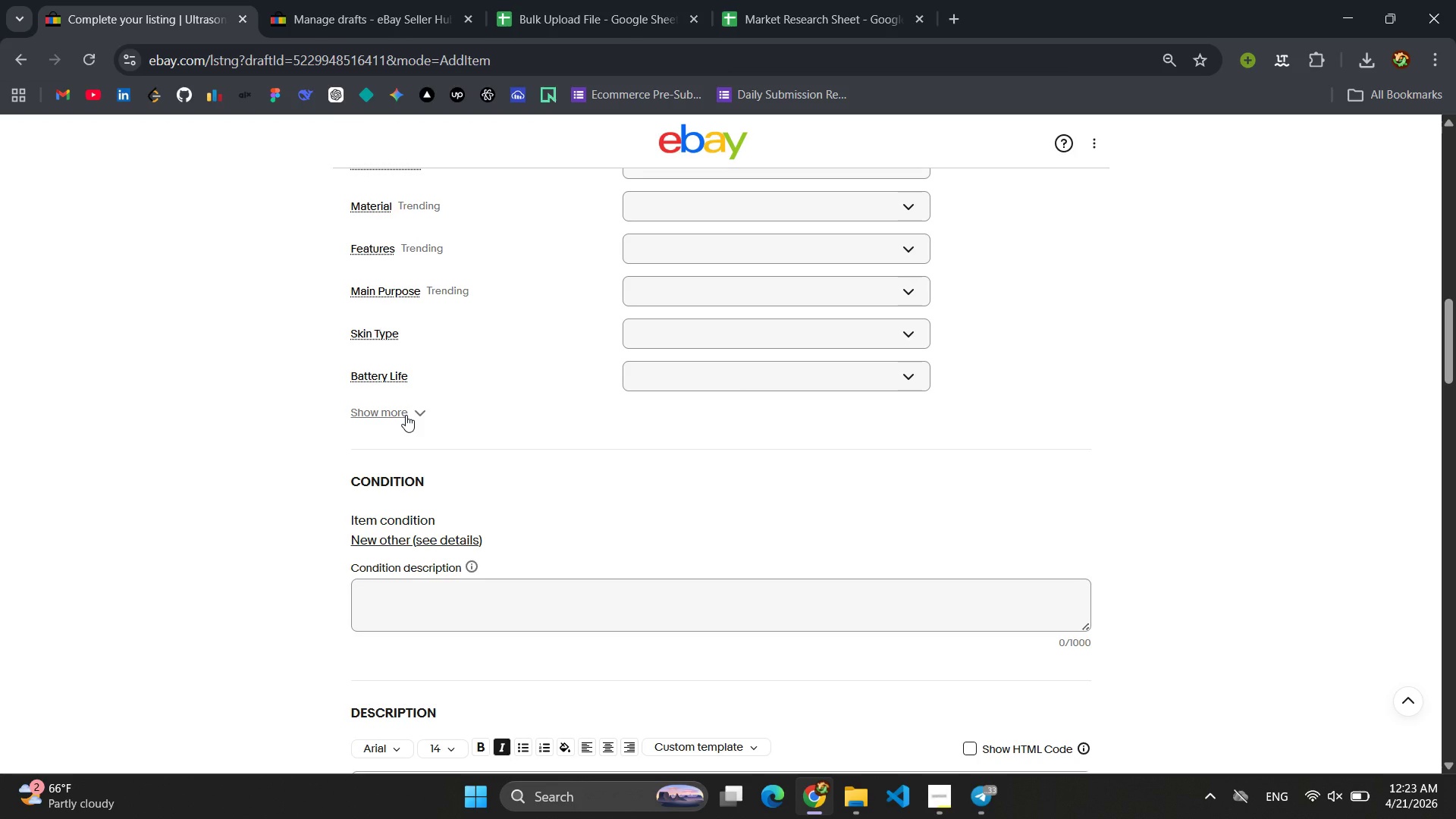 
left_click([406, 415])
 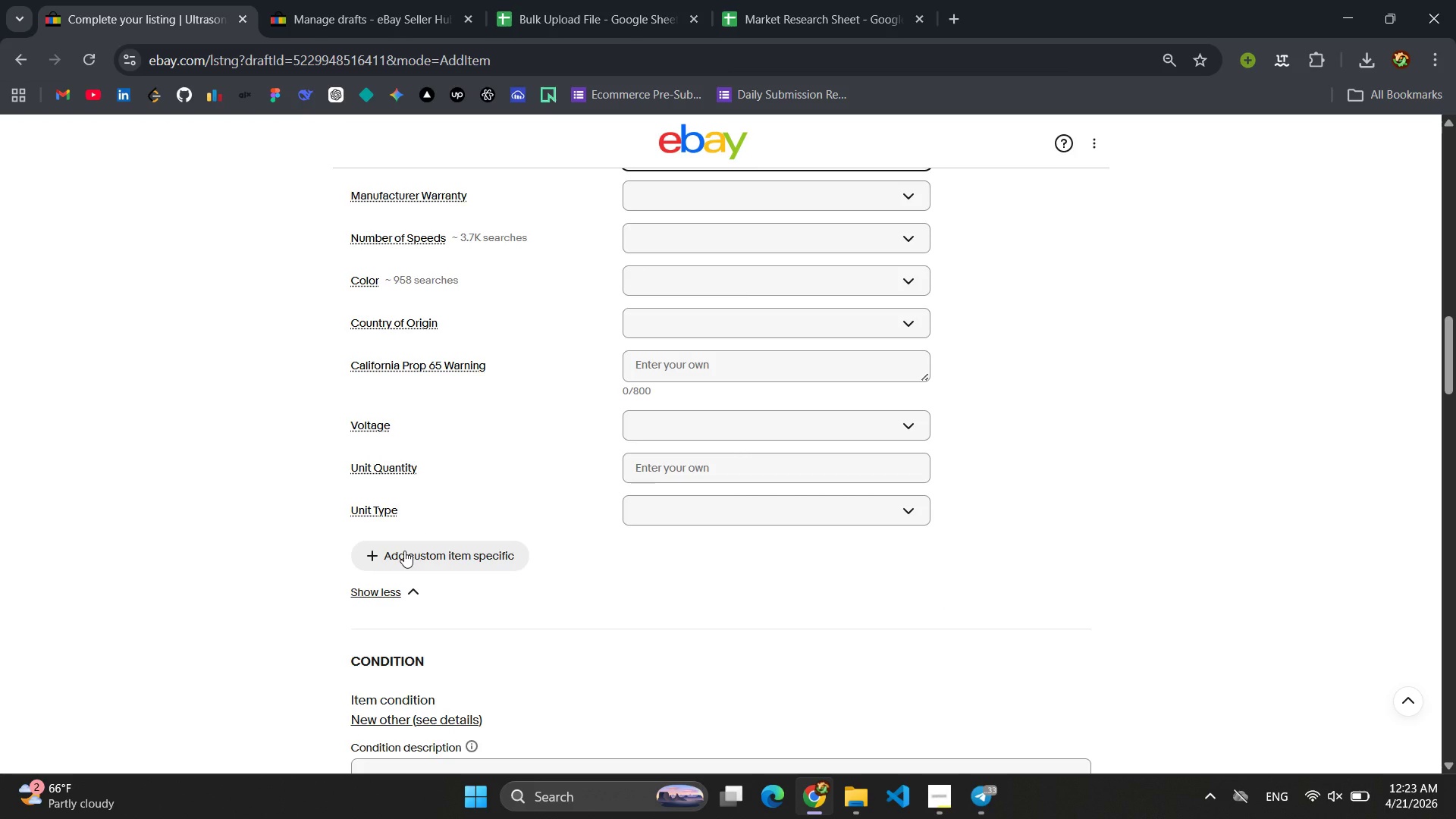 
left_click([404, 551])
 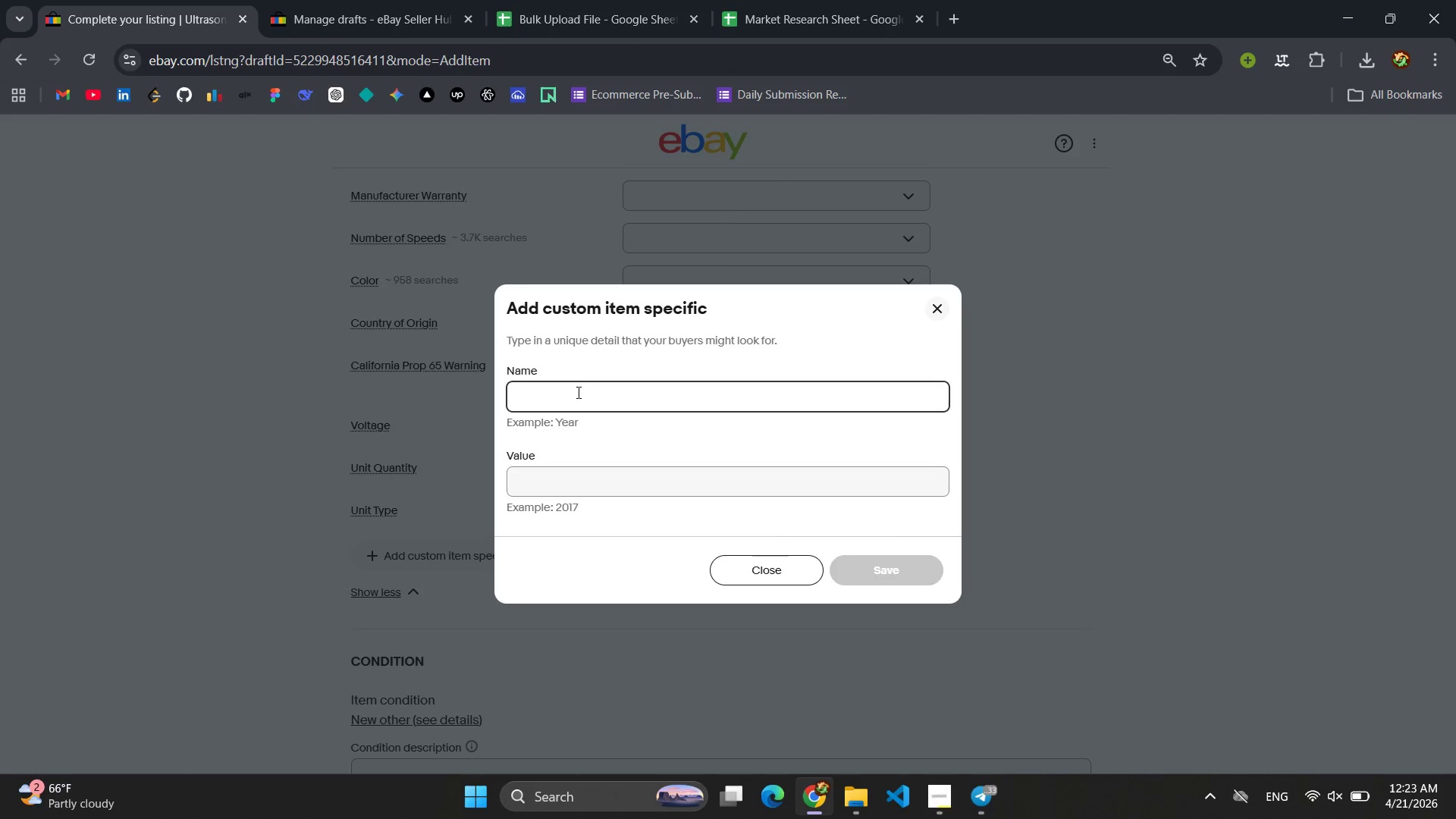 
type(Type )
key(Backspace)
key(Backspace)
key(Backspace)
key(Backspace)
key(Backspace)
key(Backspace)
key(Backspace)
 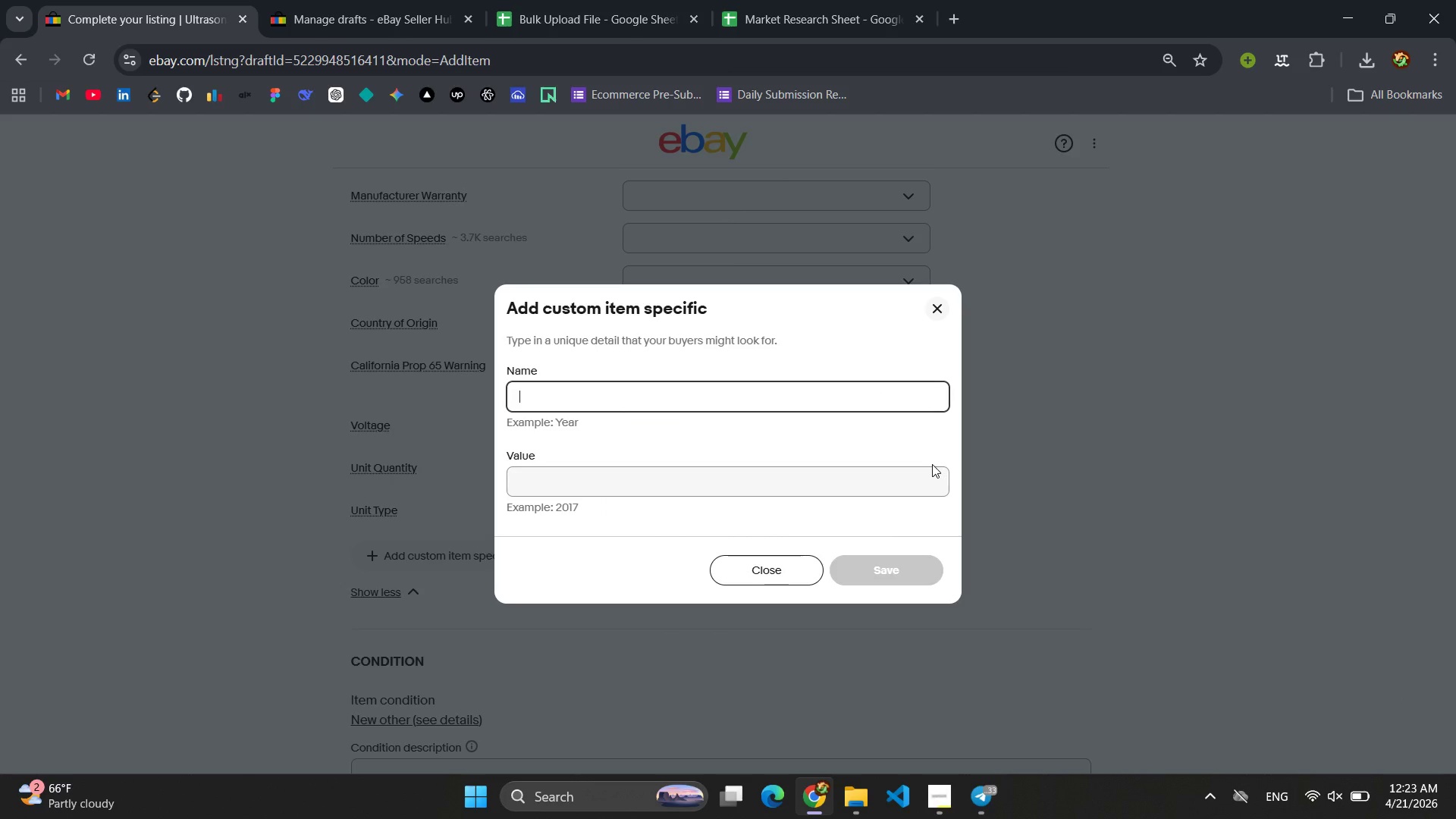 
wait(5.74)
 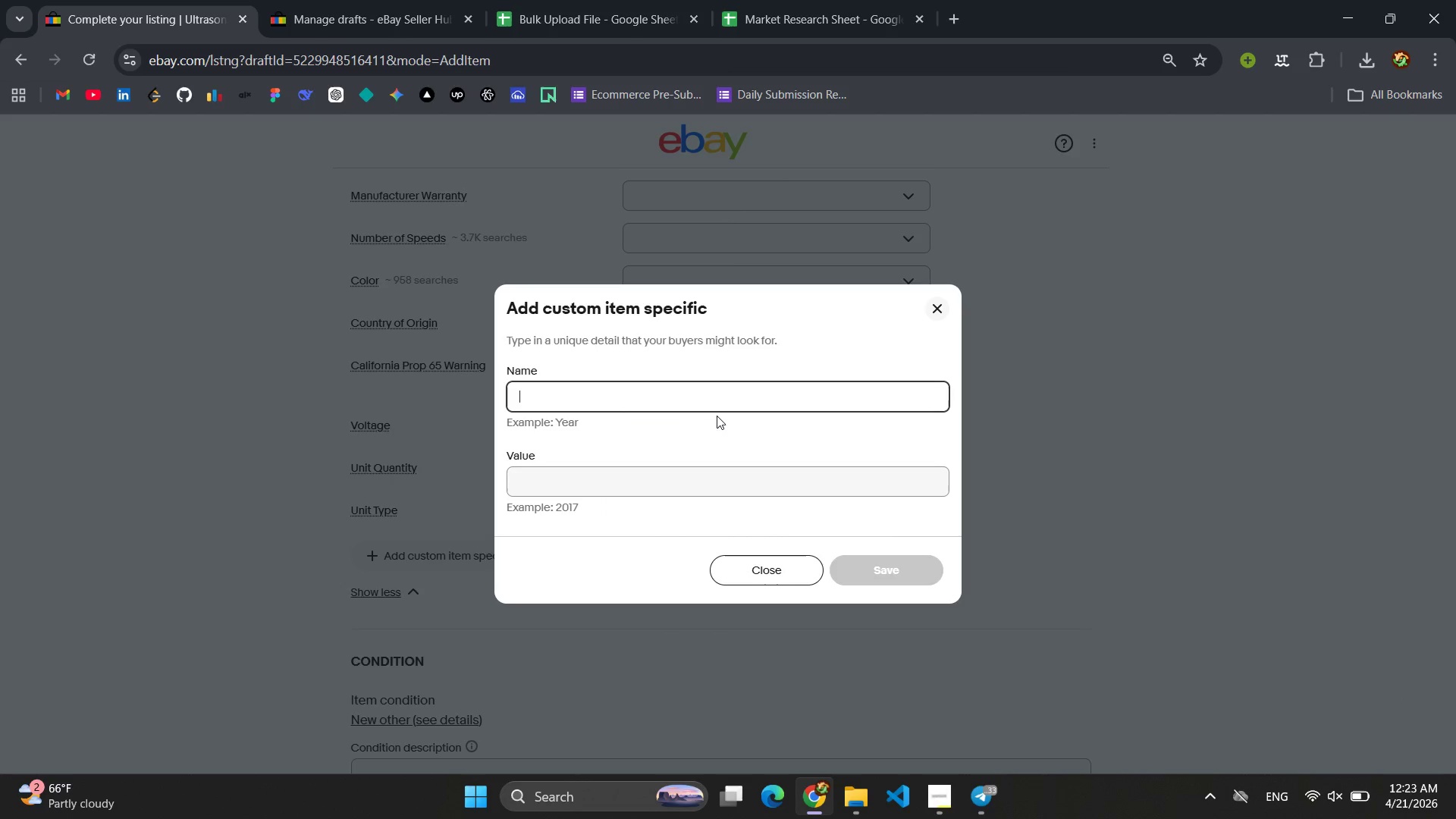 
left_click([941, 315])
 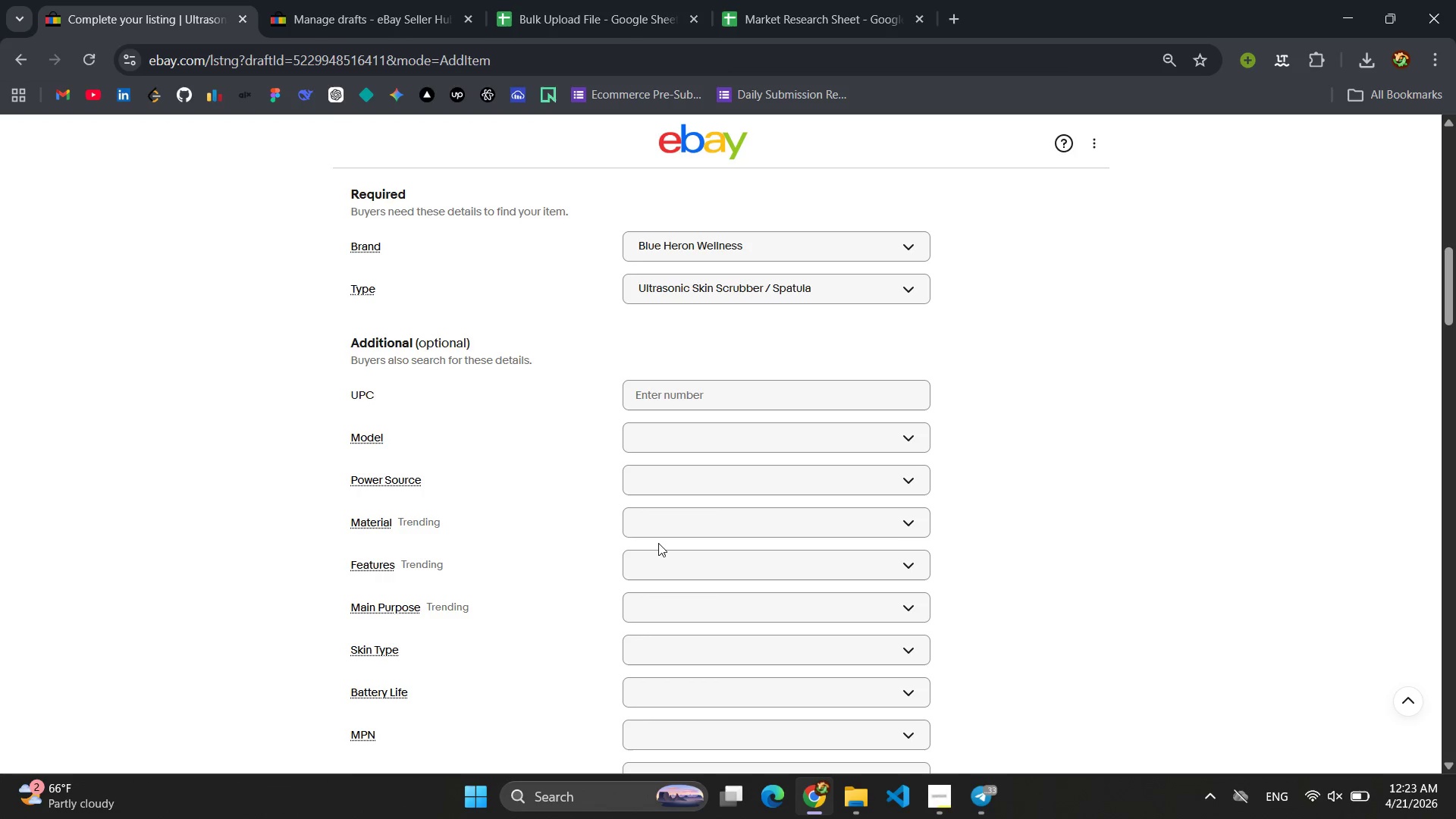 
wait(18.09)
 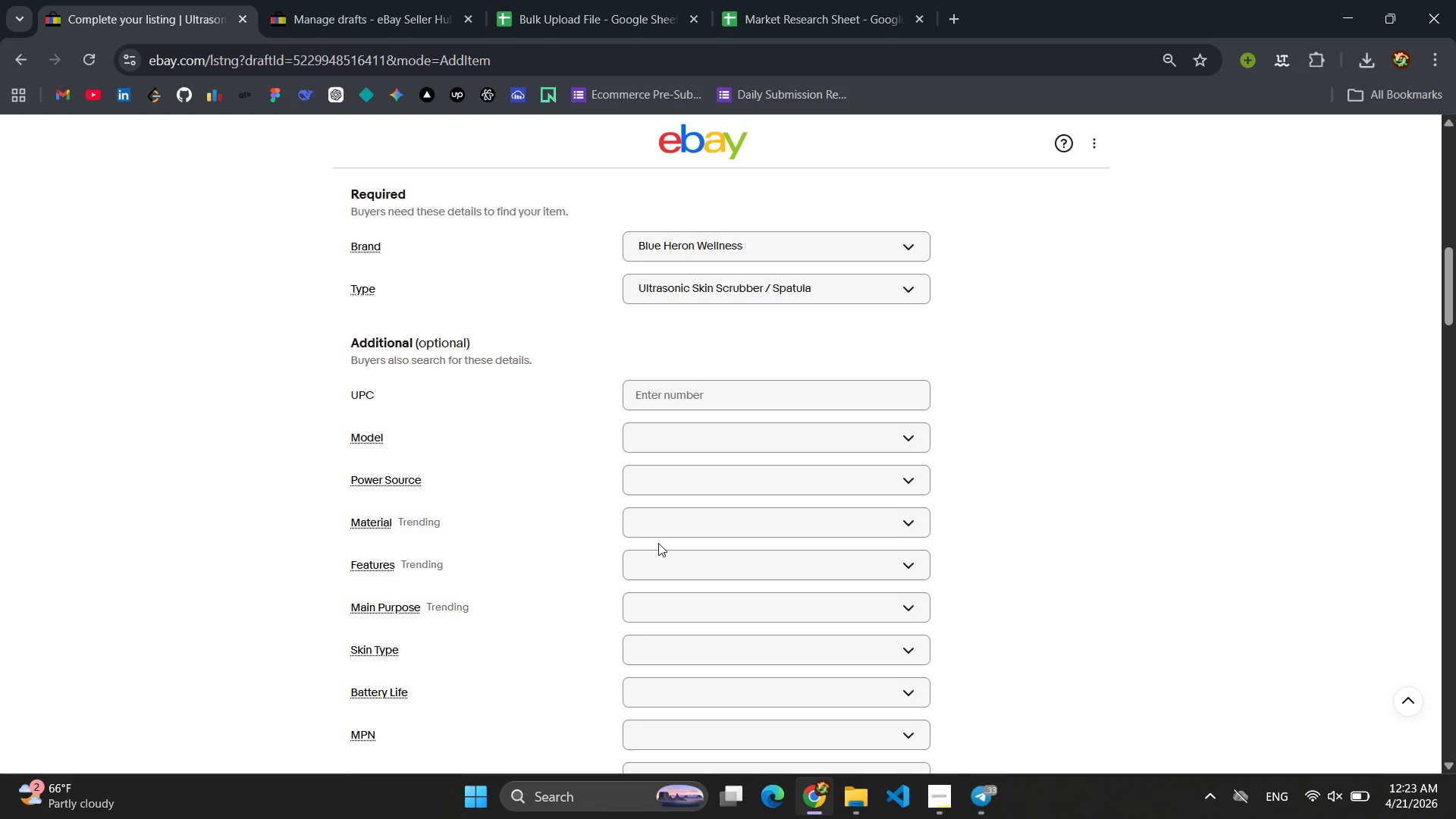 
left_click([457, 416])
 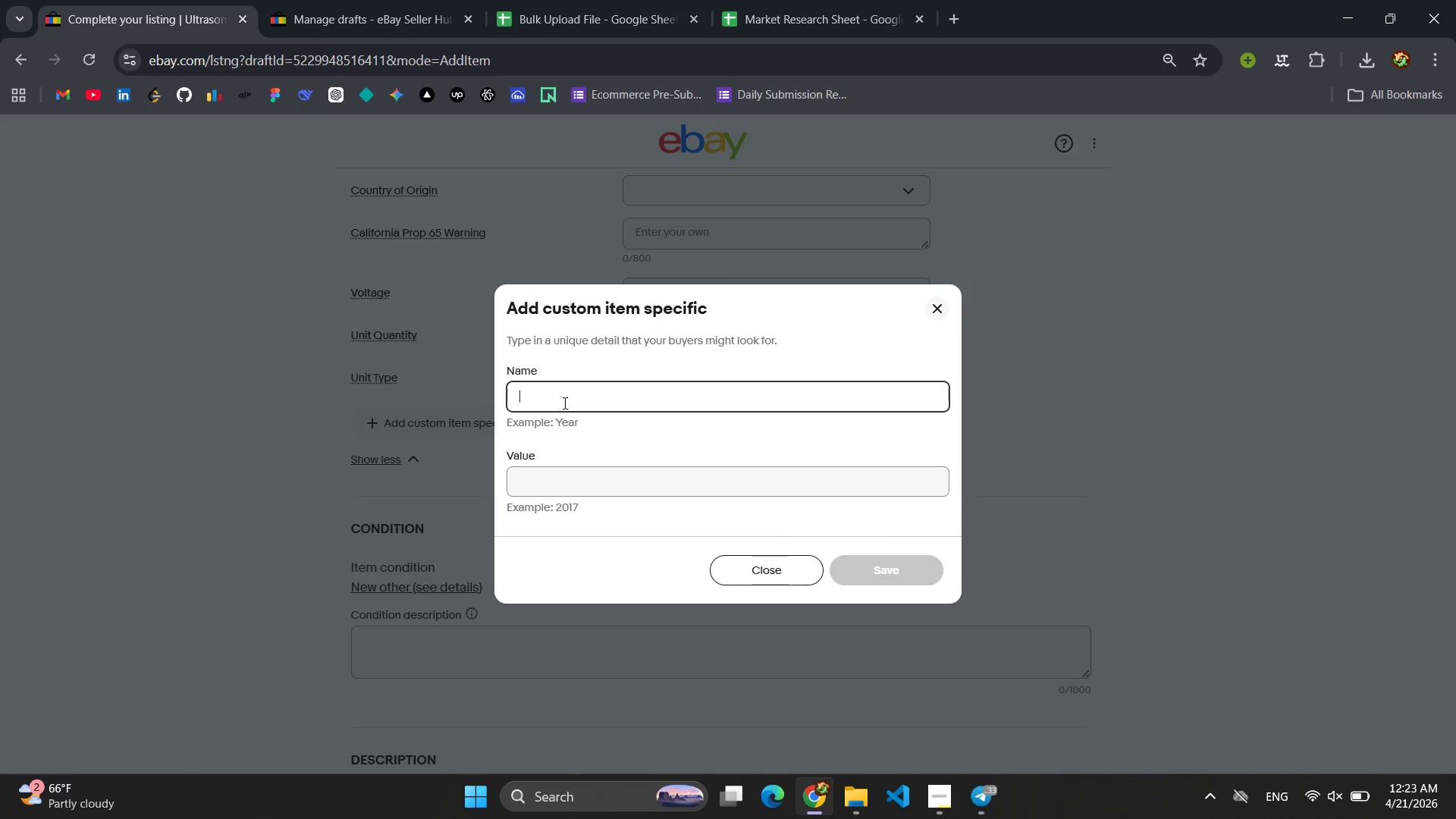 
type(Rechargeable )
 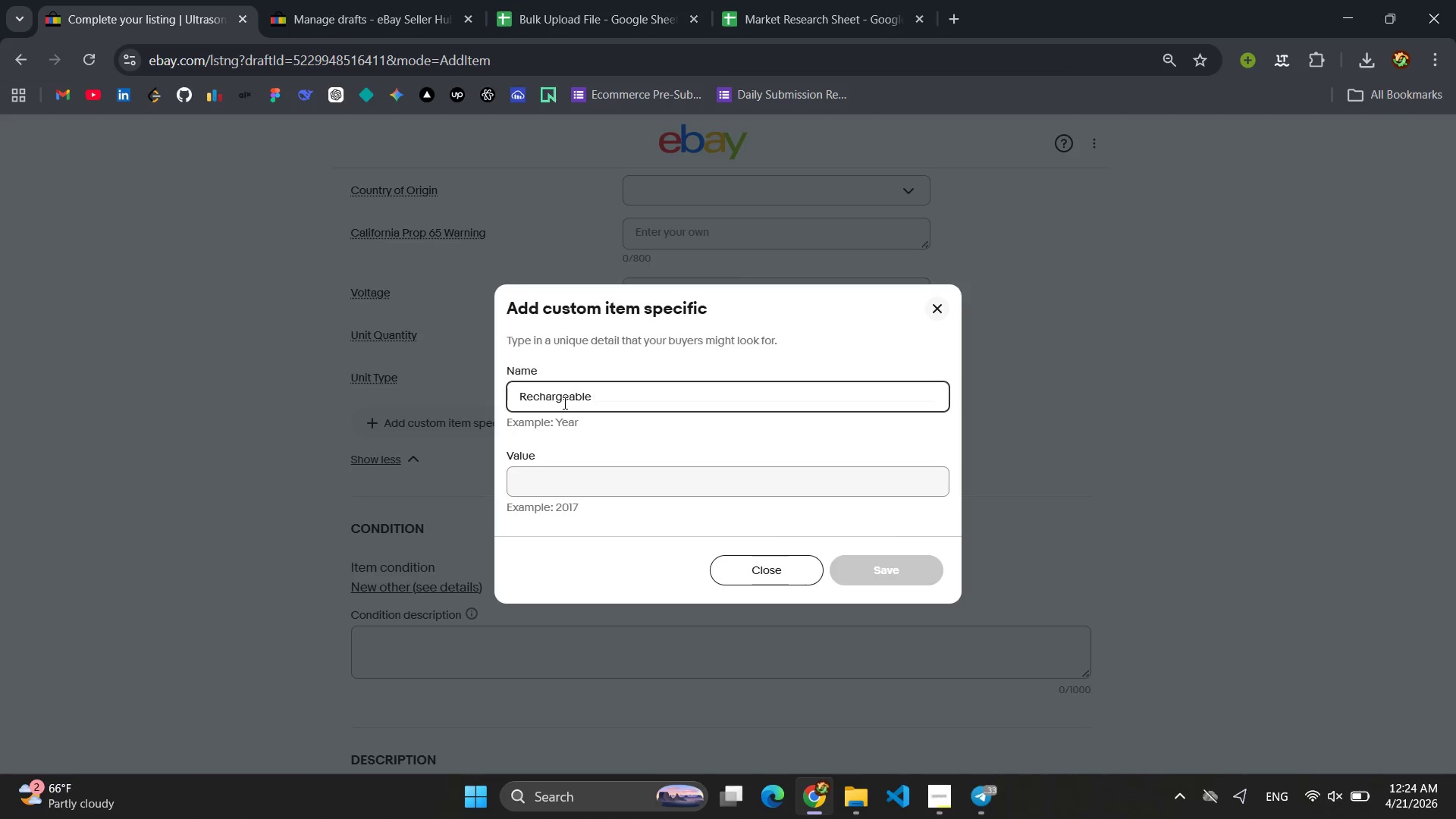 
type(Battery )
 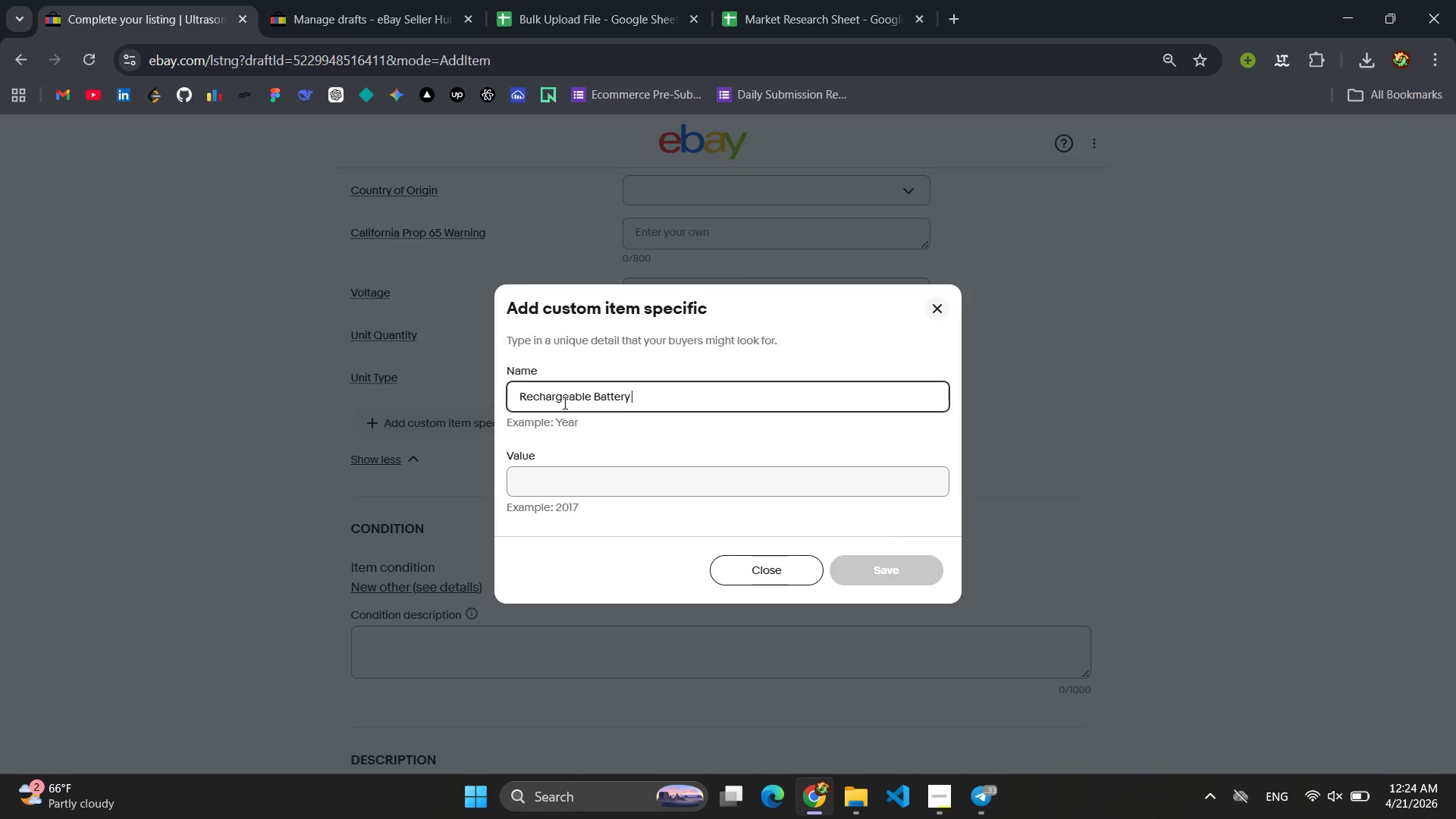 
type((Power)
 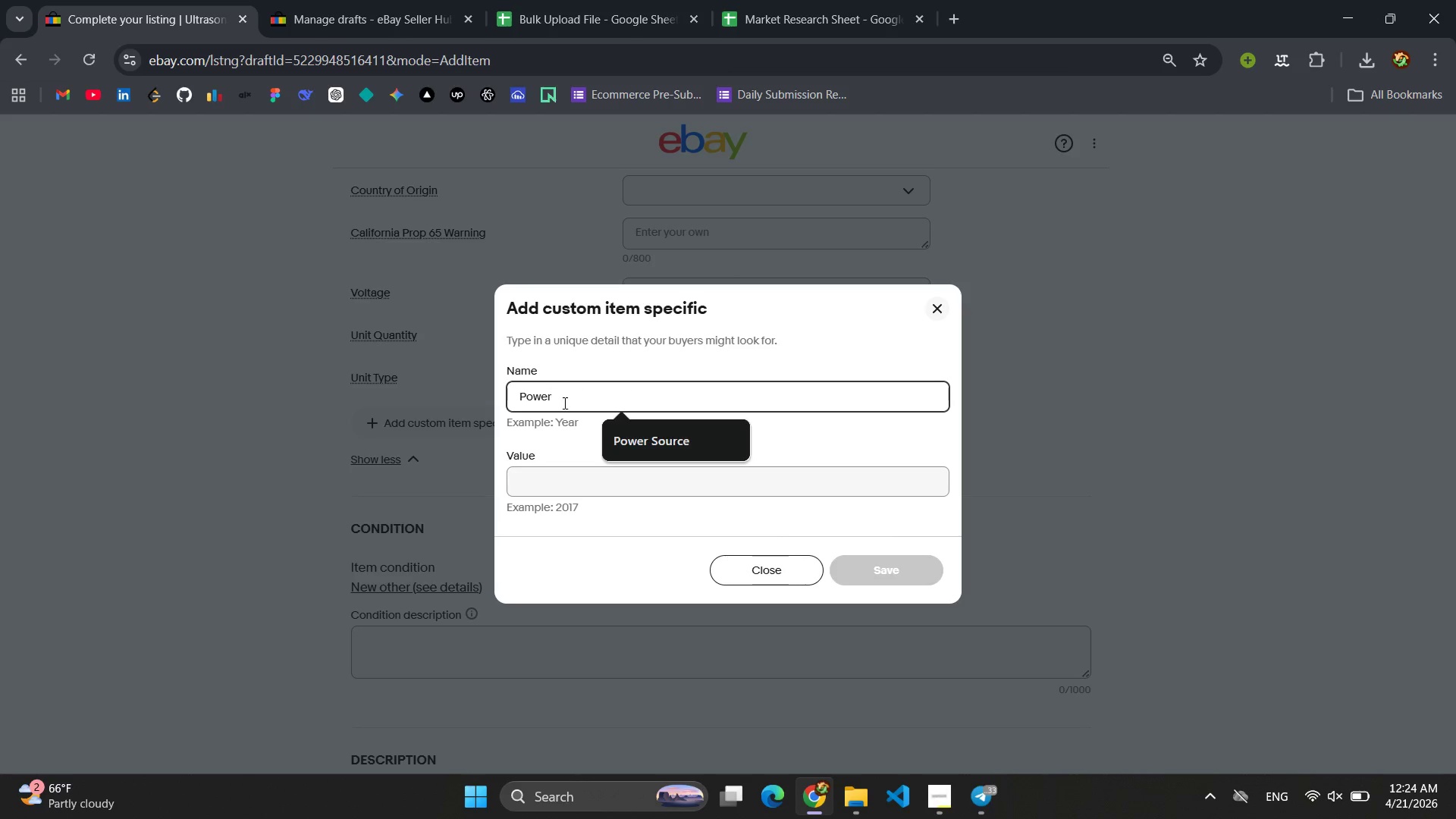 
hold_key(key=Backspace, duration=1.41)
 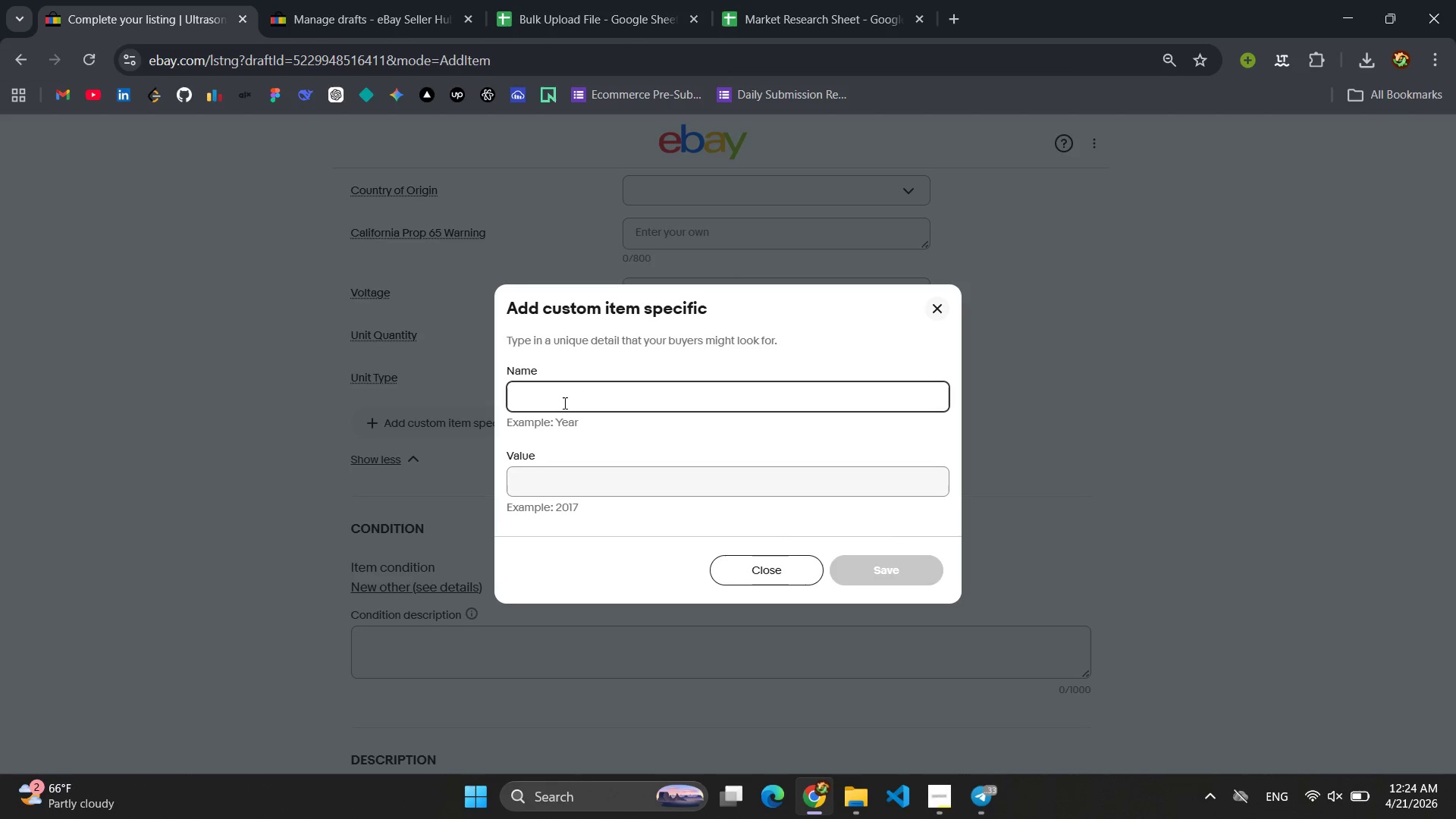 
left_click([665, 437])
 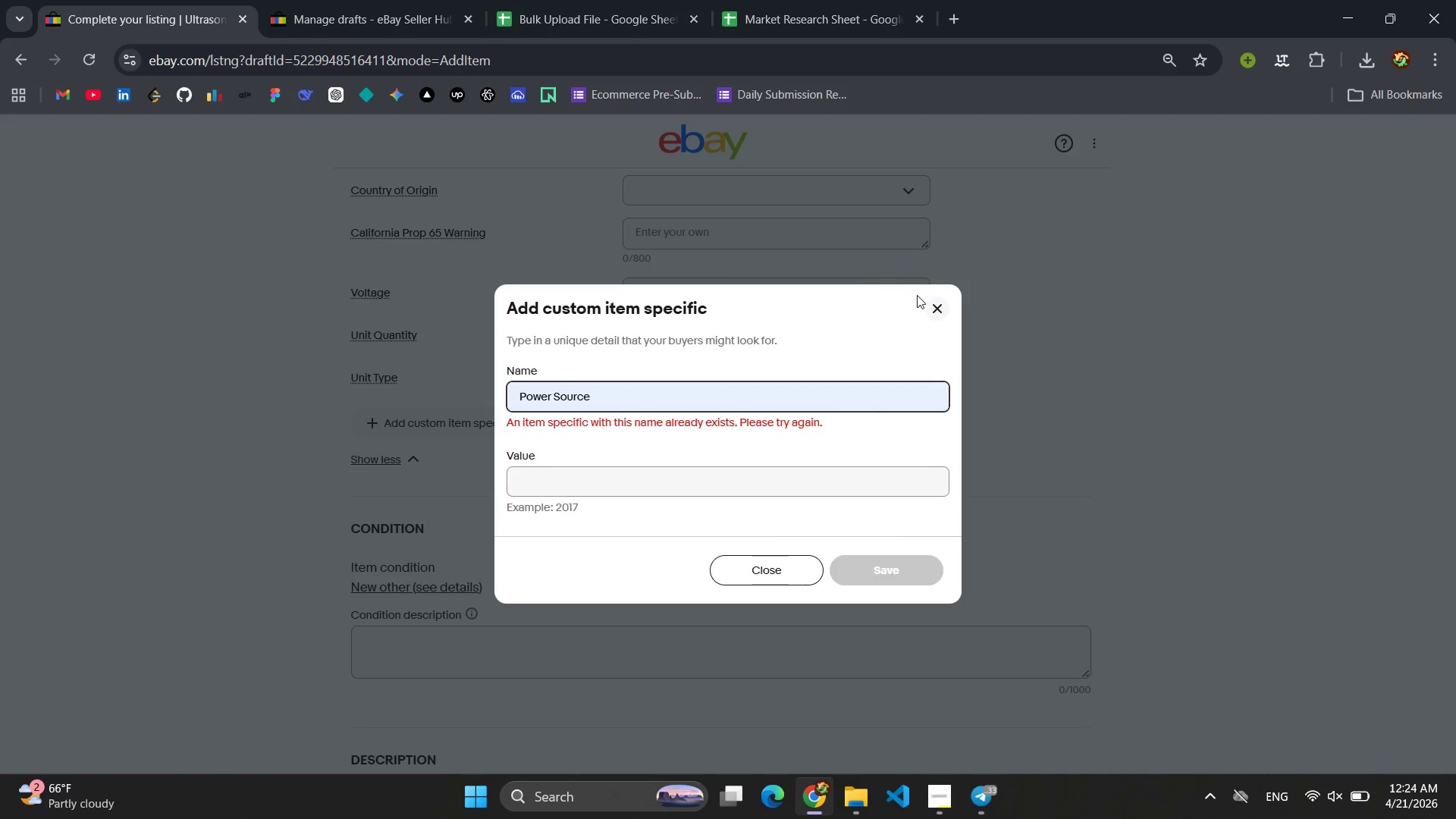 
left_click([936, 308])
 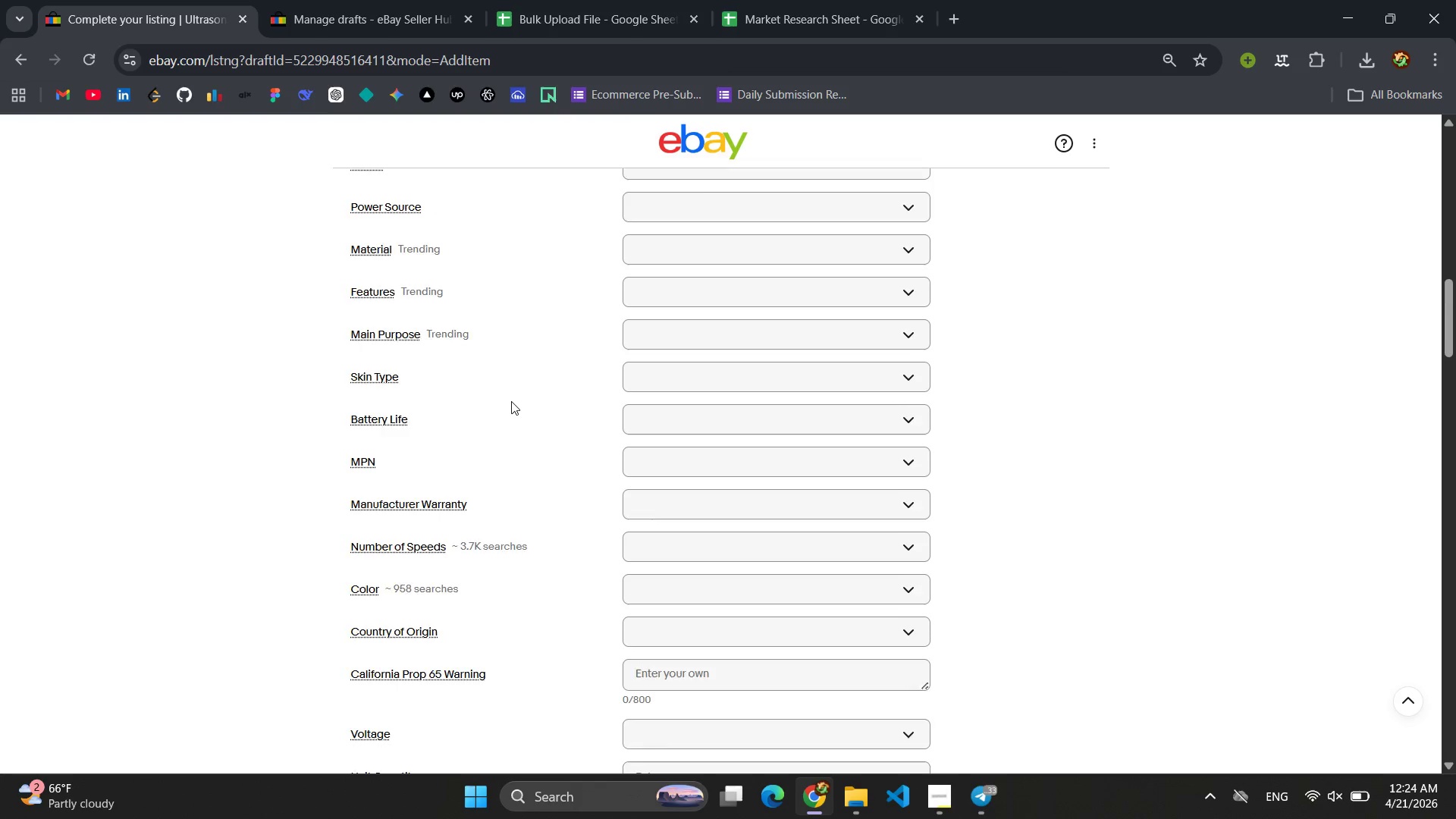 
left_click([670, 315])
 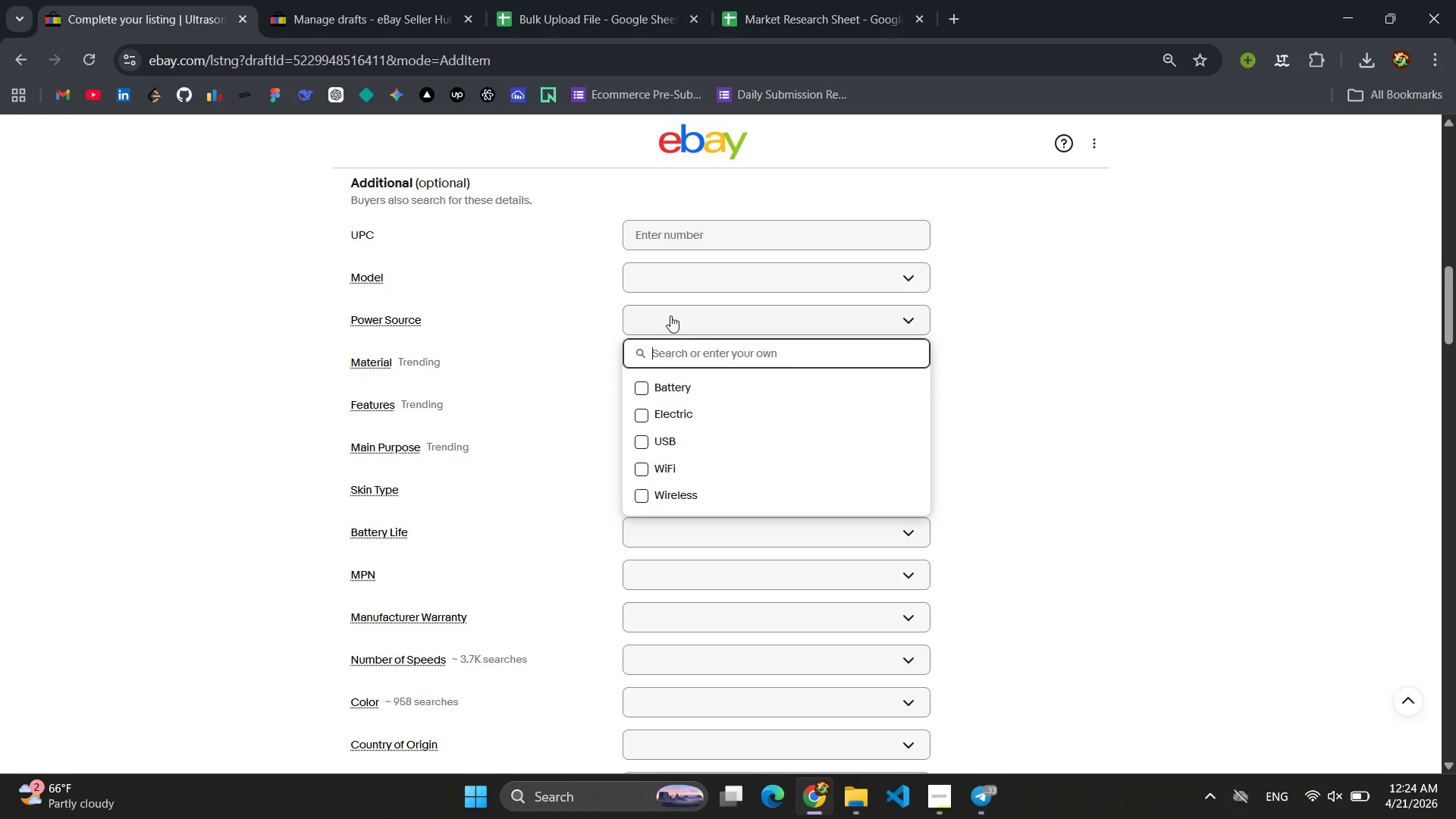 
type(Rechargeable Battery 9U)
key(Backspace)
key(Backspace)
type((USB))
 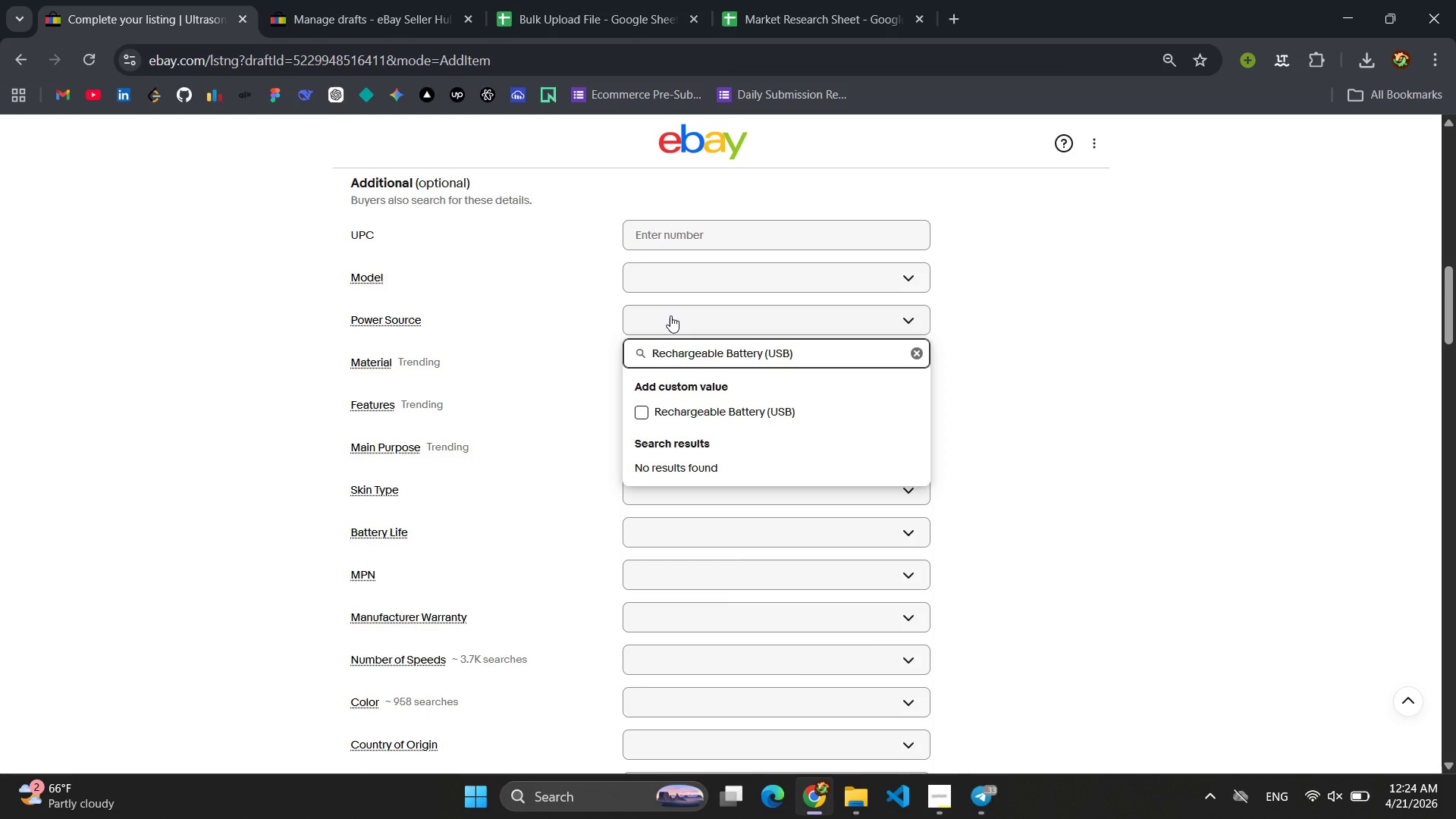 
key(Control+ControlLeft)
 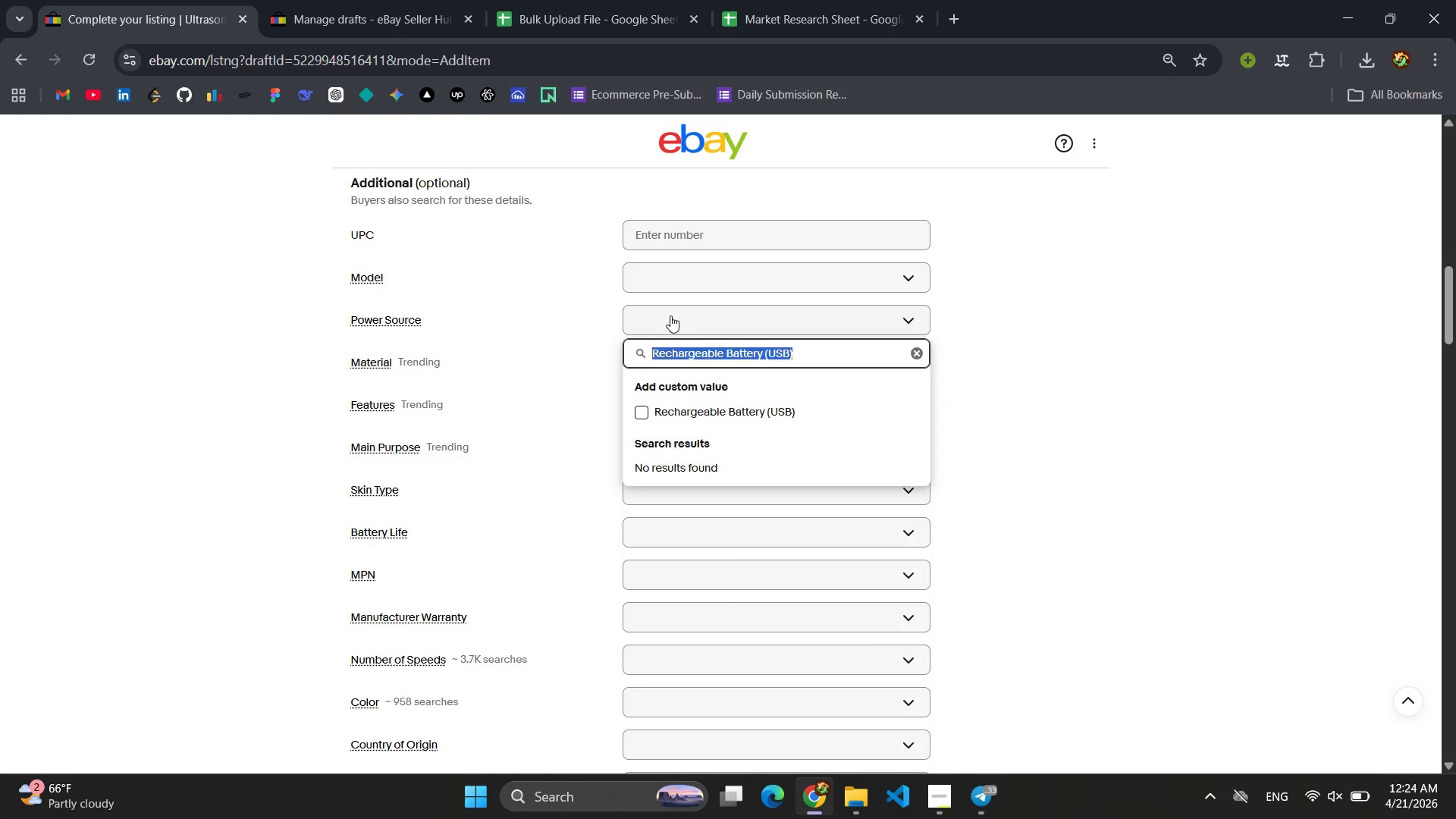 
key(Control+A)
 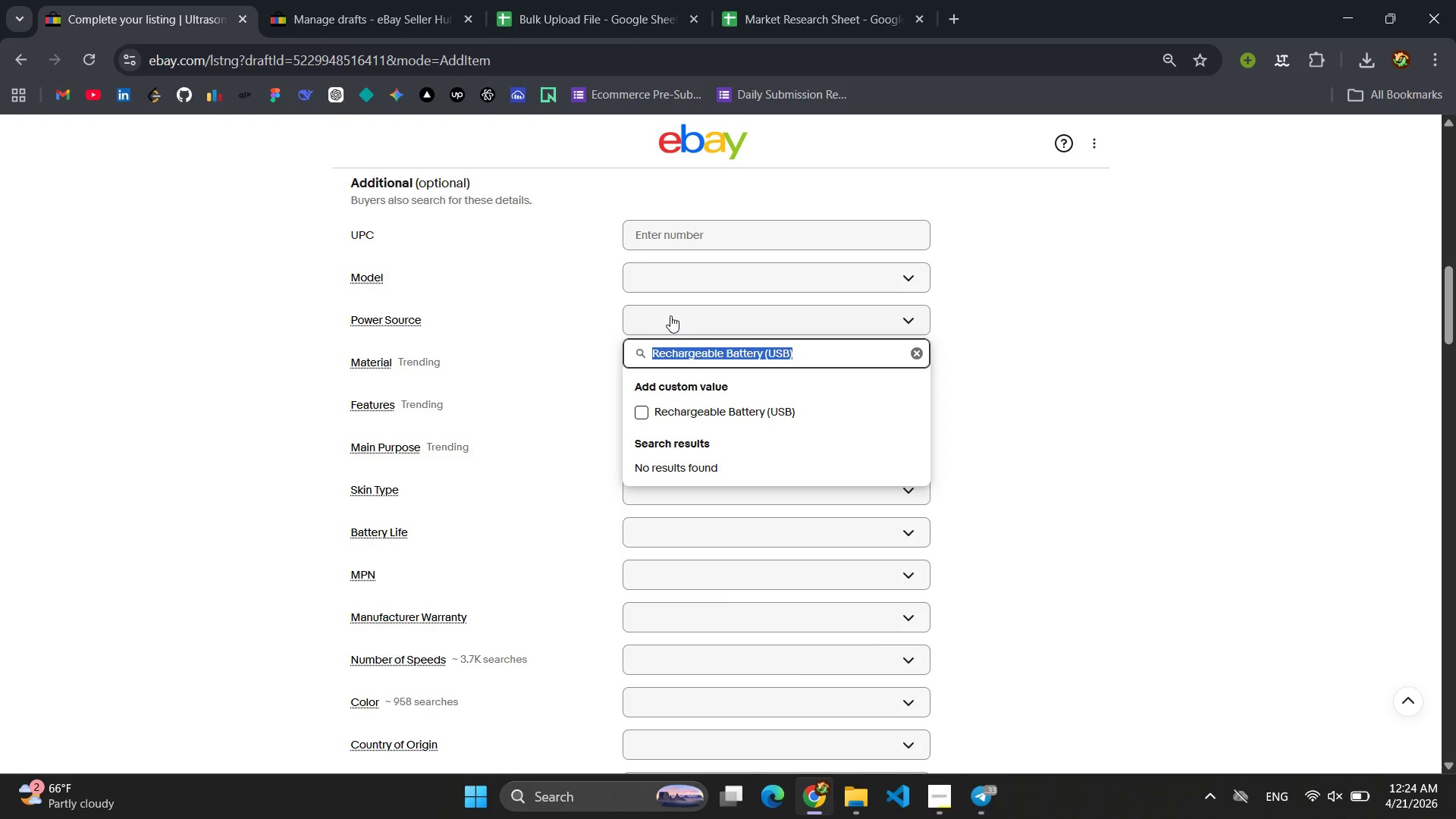 
key(Control+ControlLeft)
 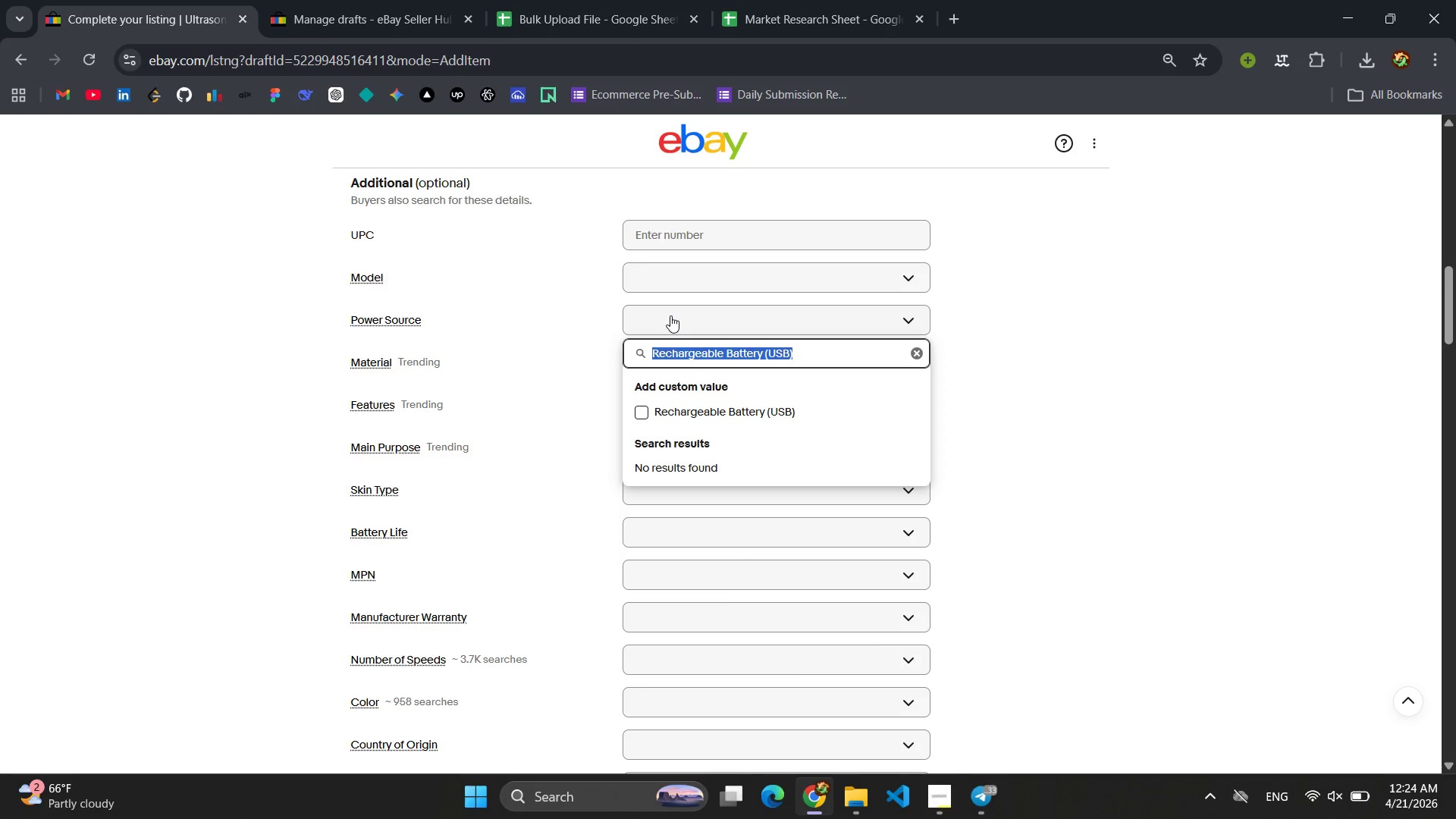 
key(Control+C)
 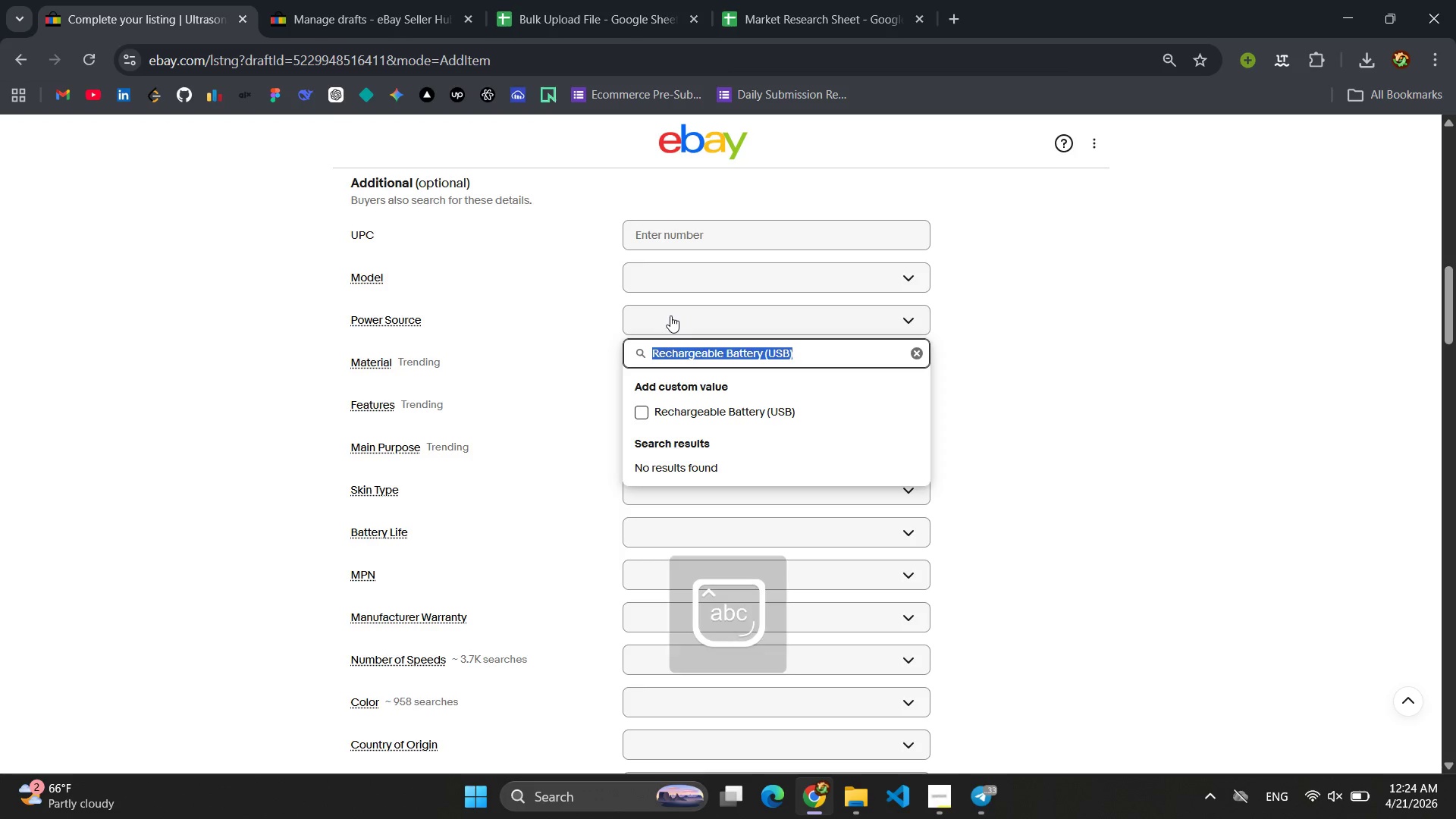 
key(CapsLock)
 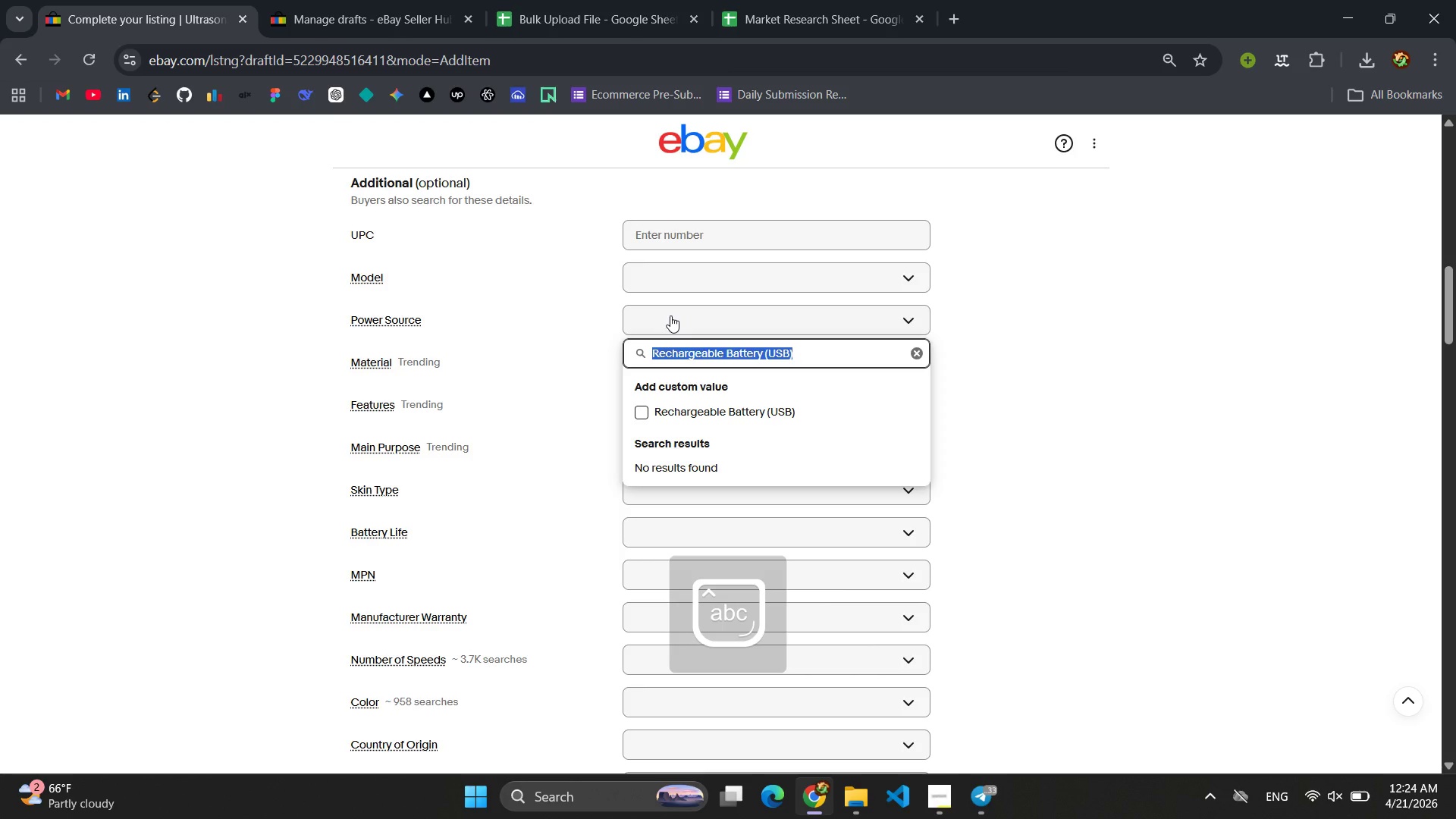 
key(Enter)
 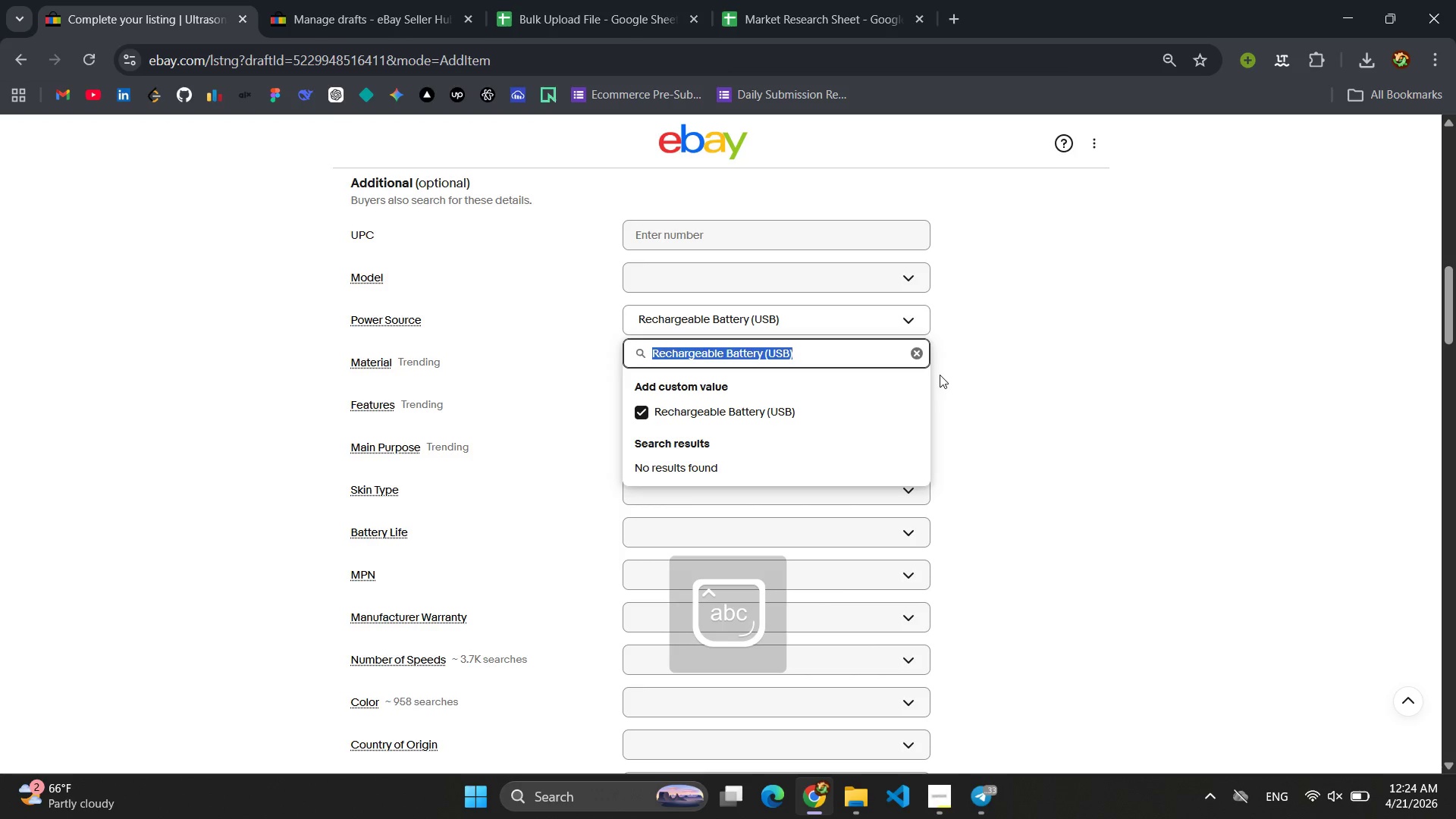 
left_click([980, 371])
 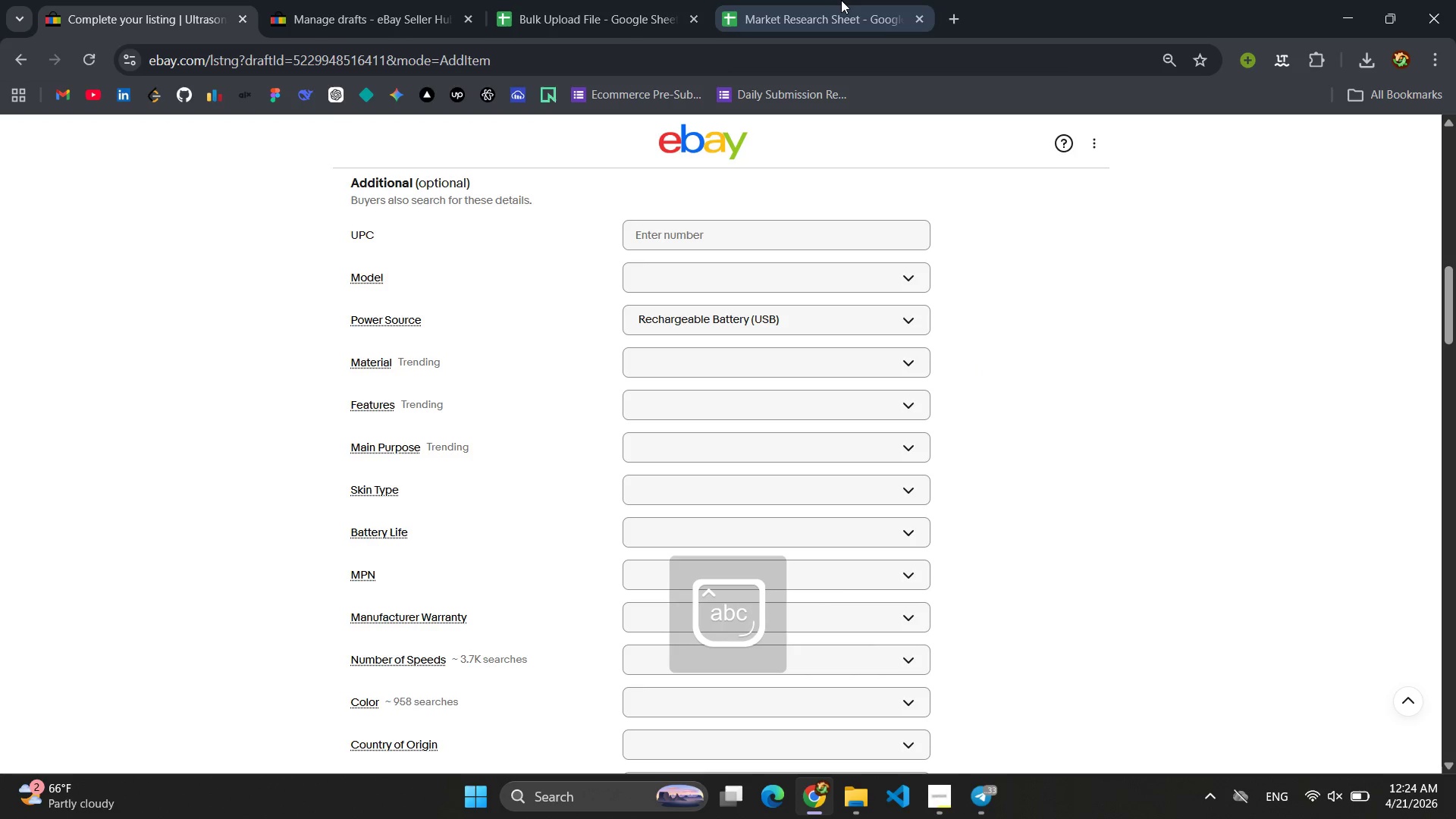 
left_click([841, 0])
 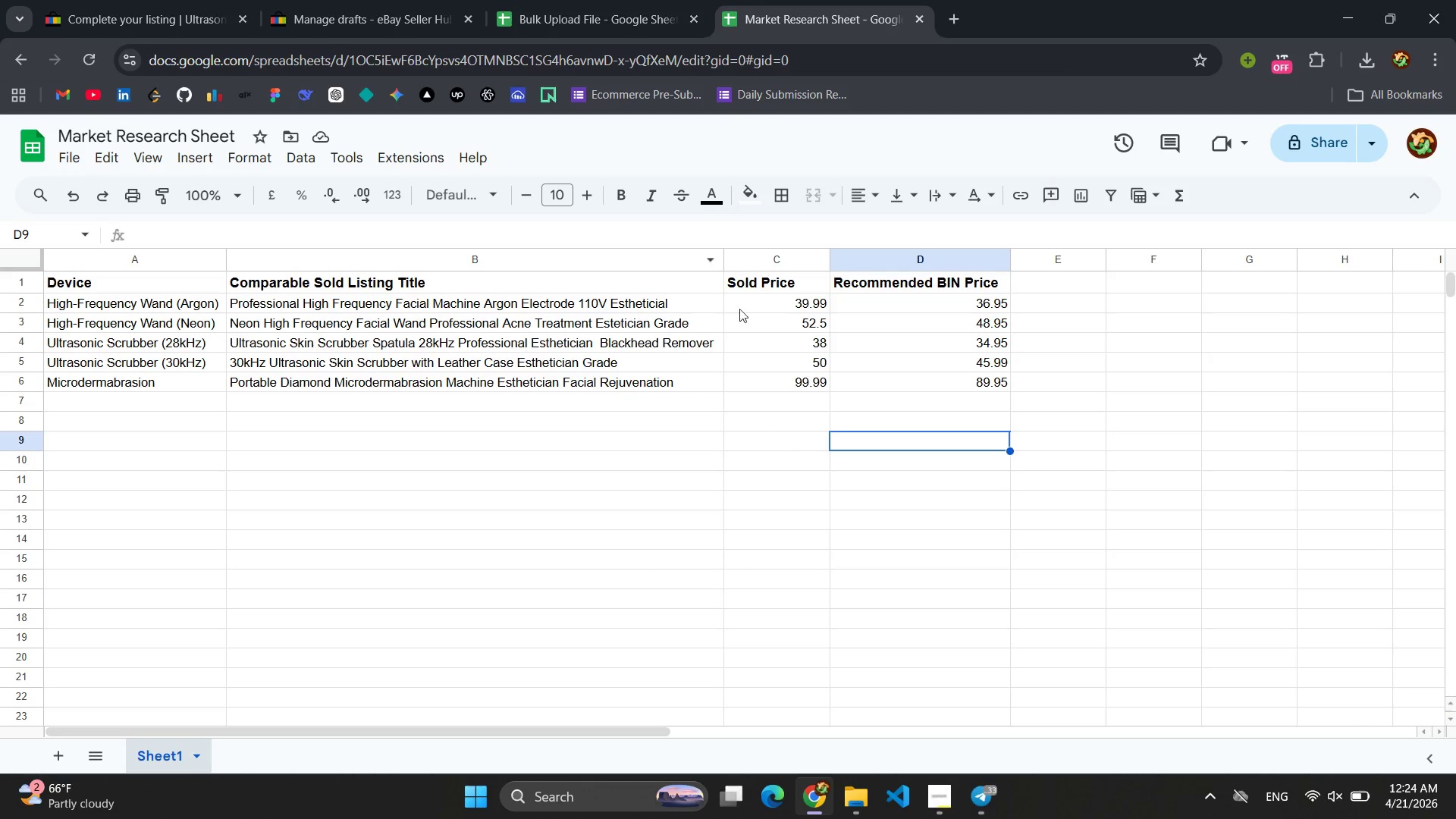 
left_click([600, 18])
 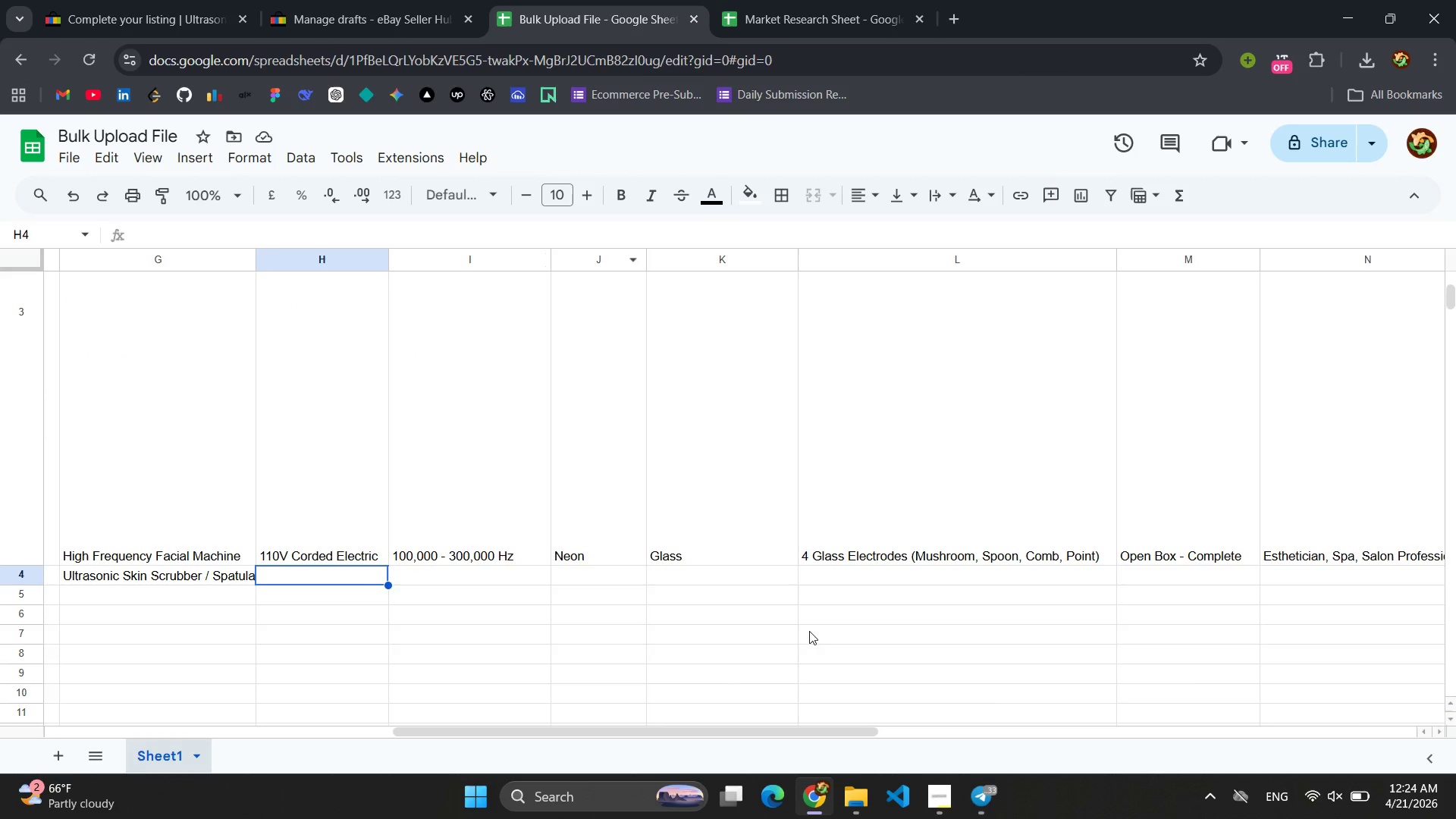 
scroll: coordinate [648, 474], scroll_direction: up, amount: 15.0
 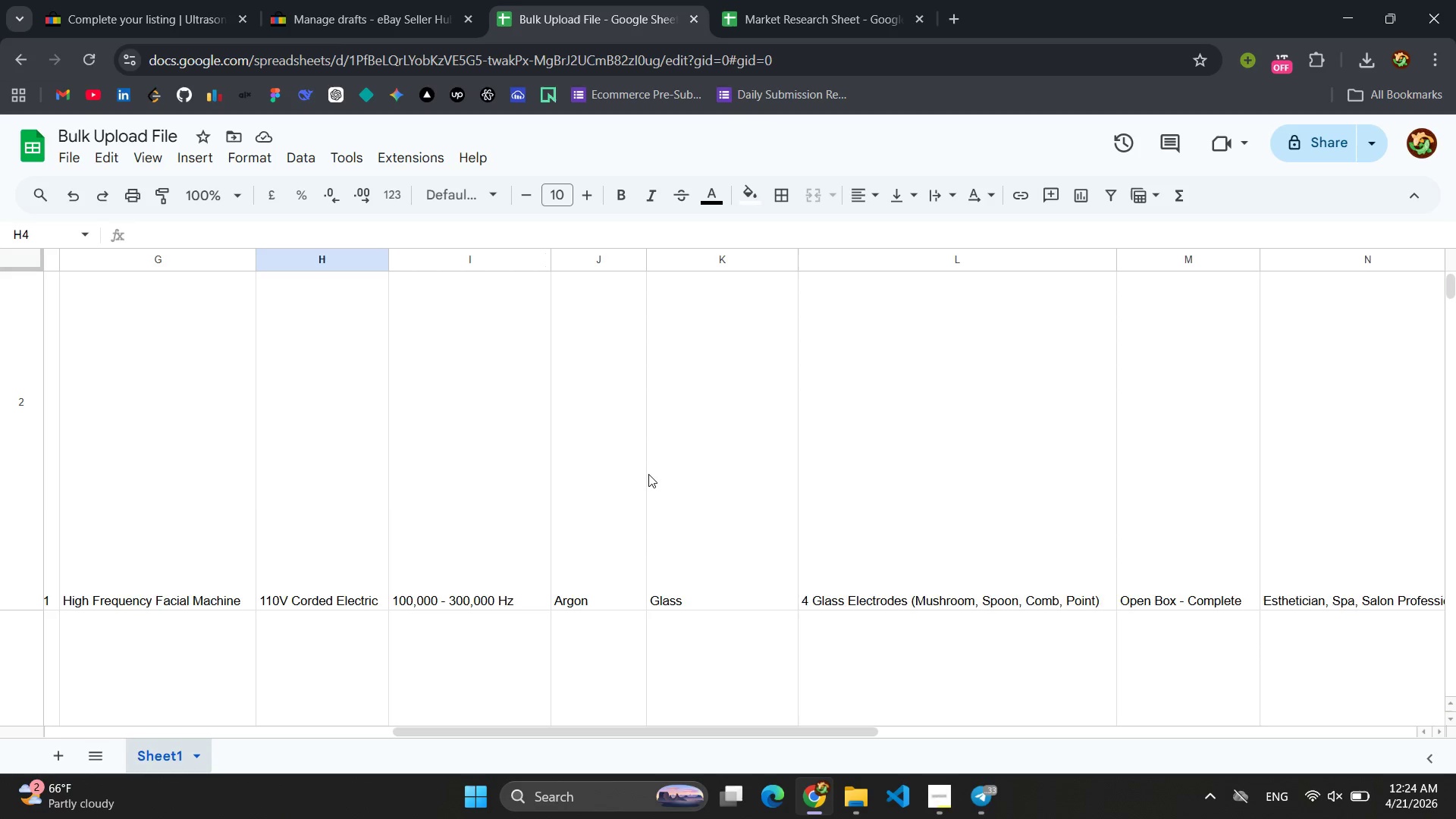 
scroll: coordinate [648, 474], scroll_direction: down, amount: 3.0
 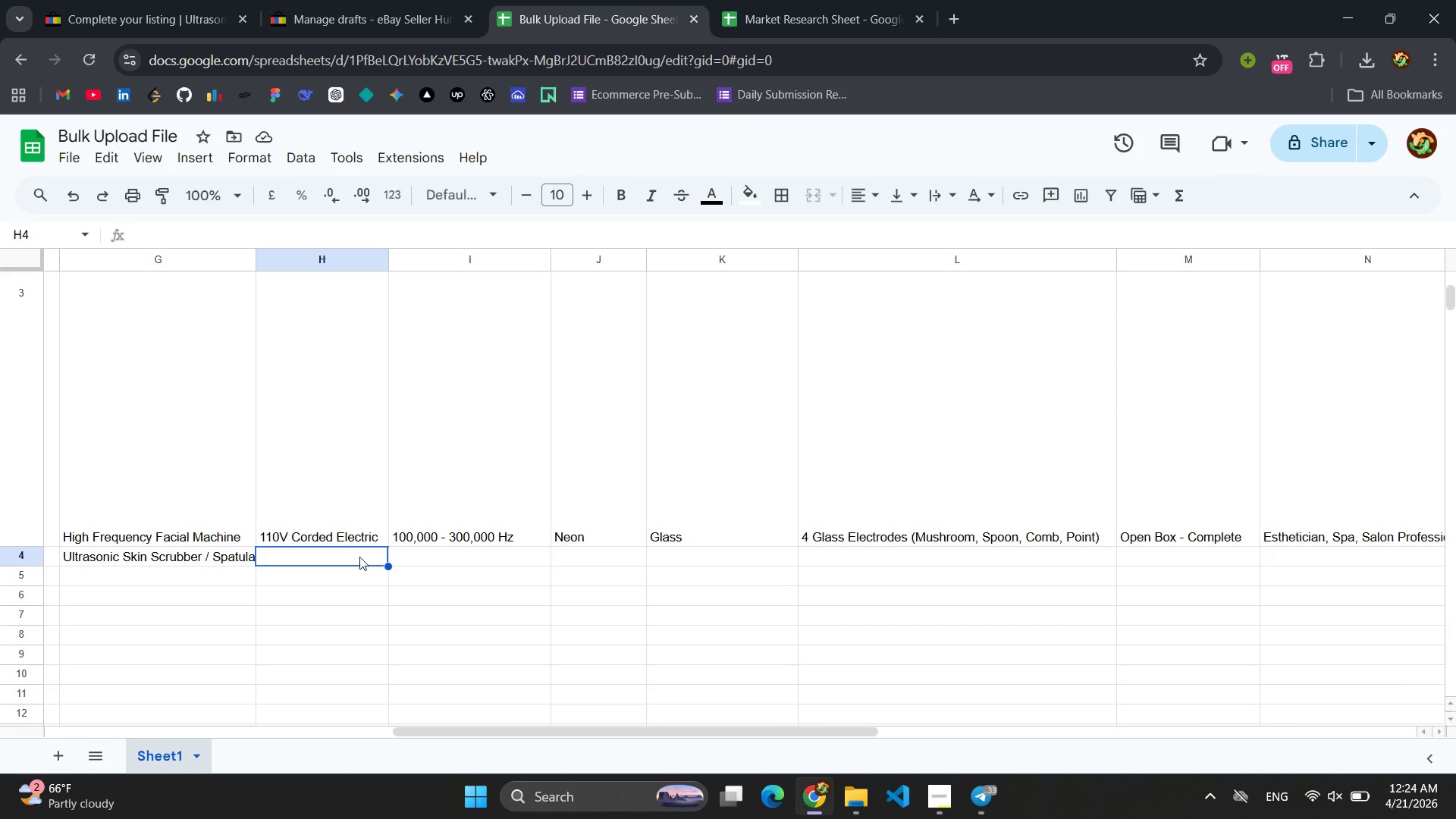 
double_click([356, 554])
 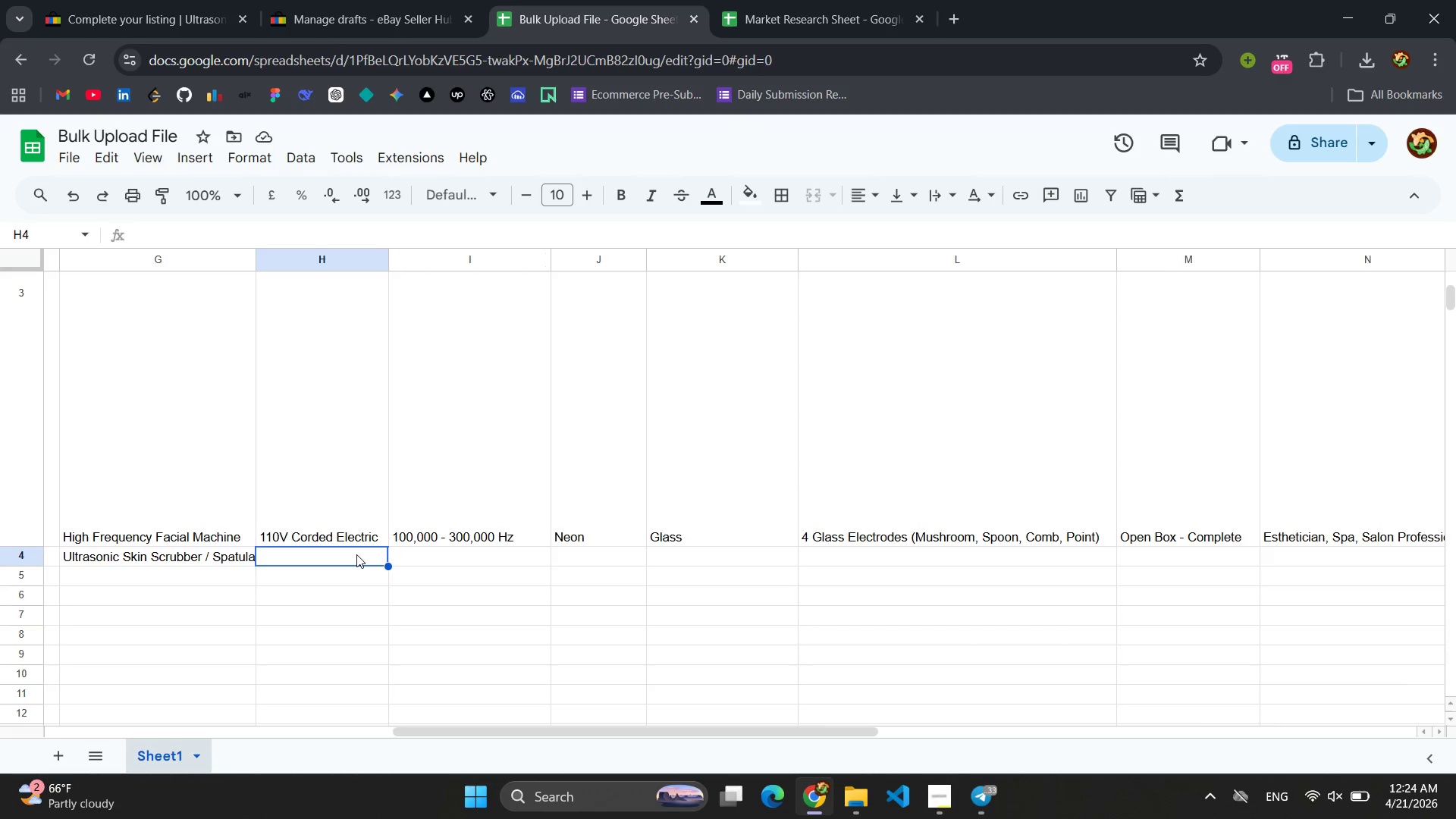 
triple_click([356, 554])
 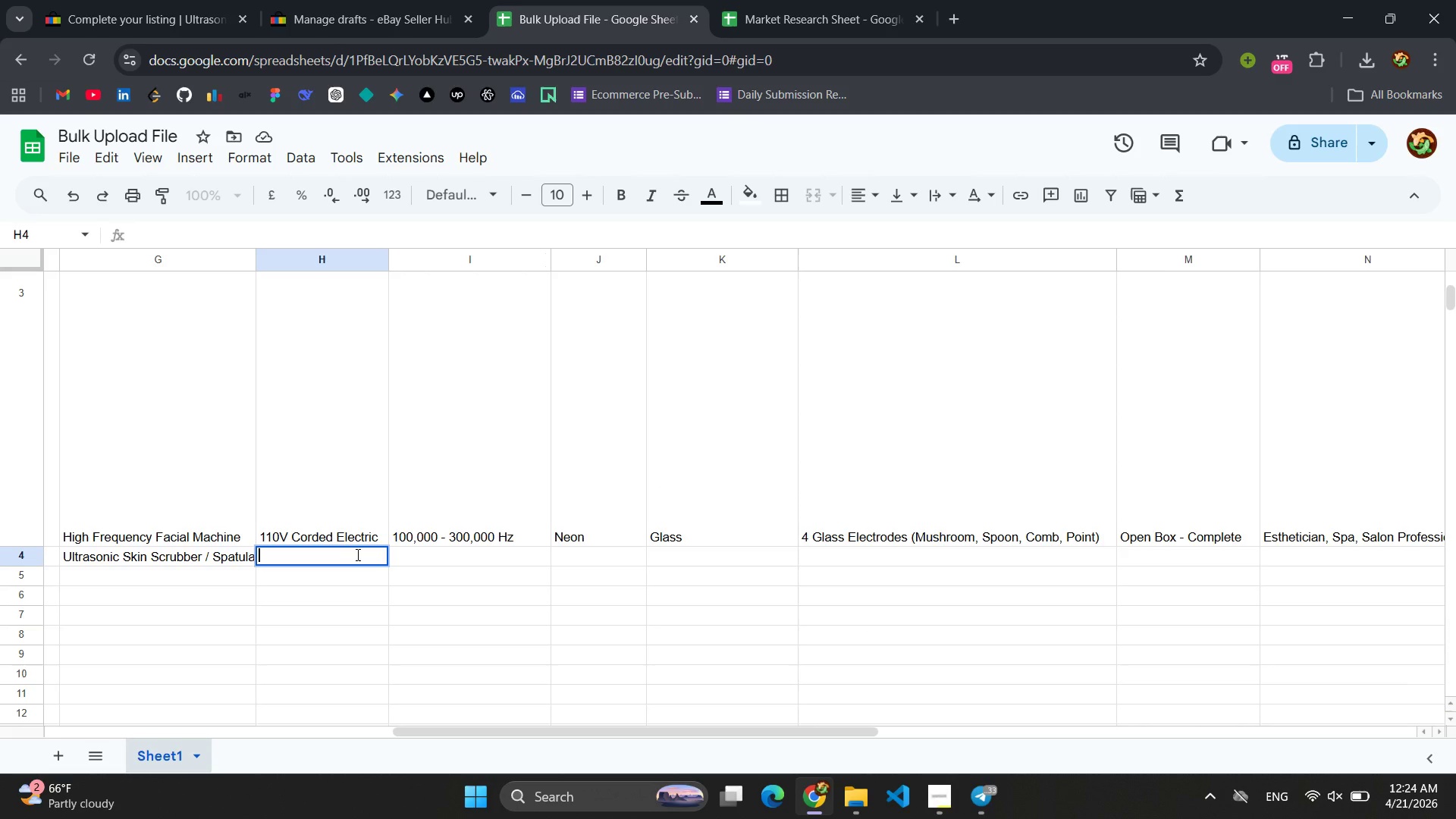 
key(Control+V)
 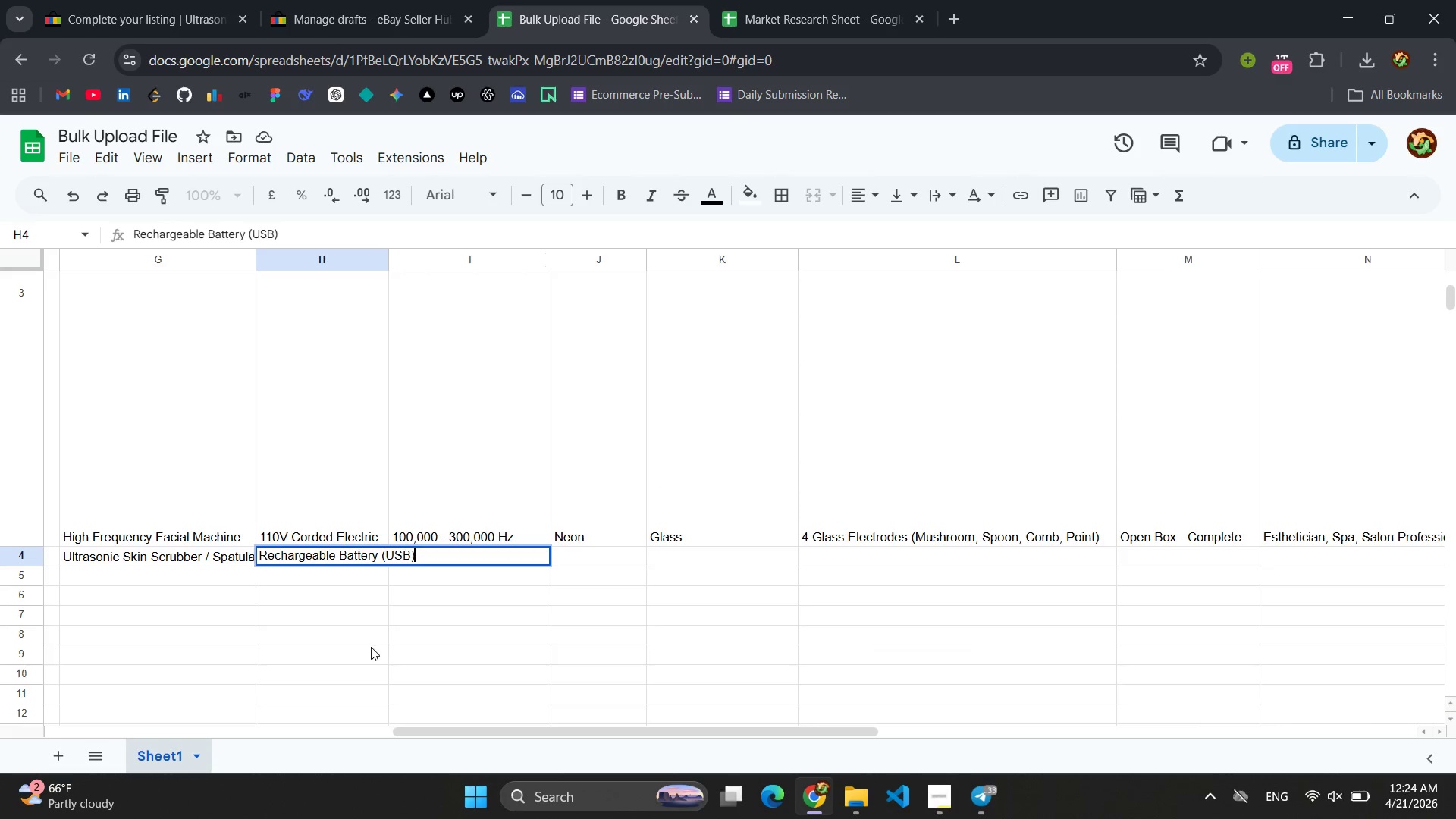 
left_click([371, 647])
 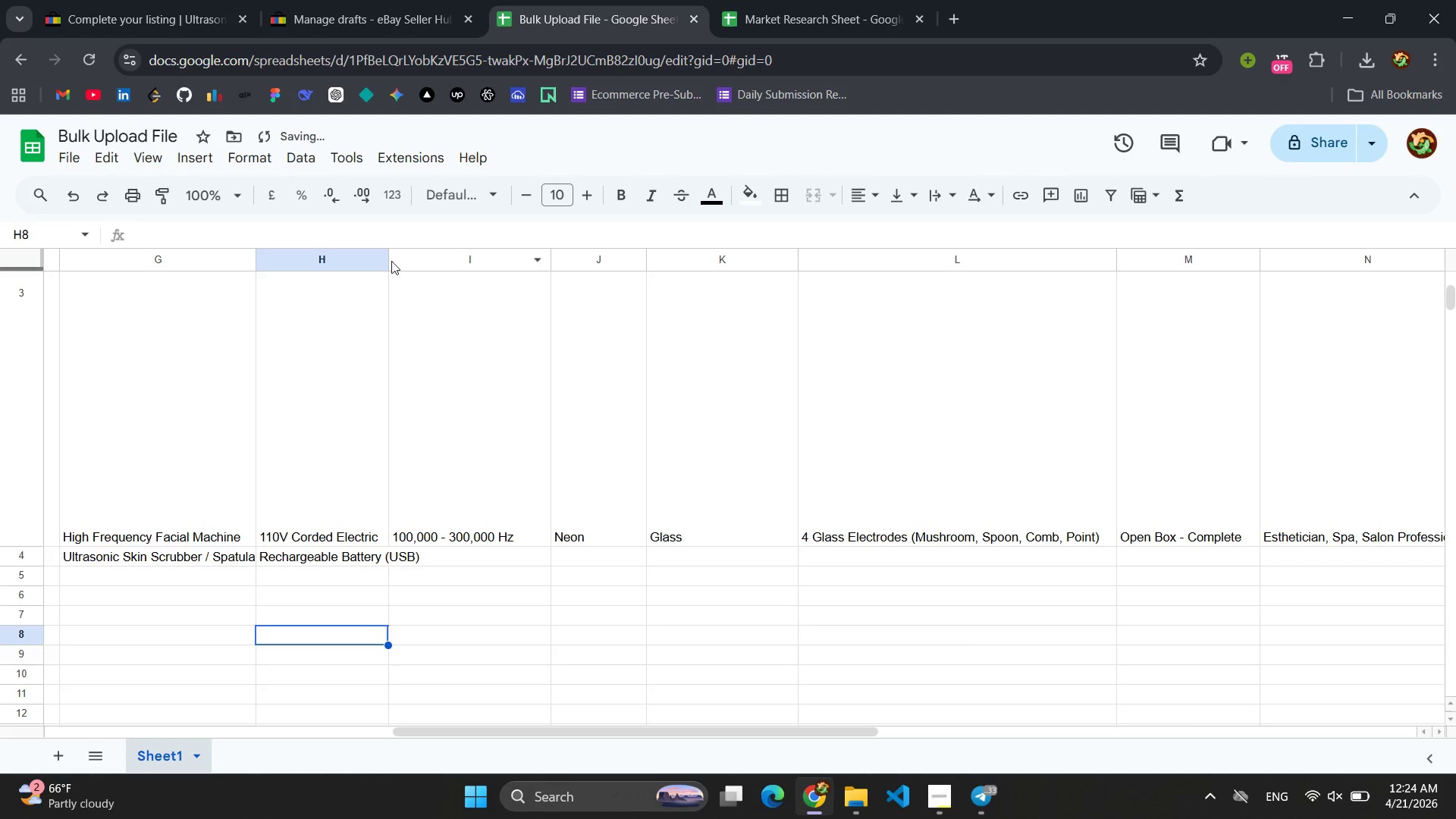 
left_click_drag(start_coordinate=[391, 259], to_coordinate=[437, 258])
 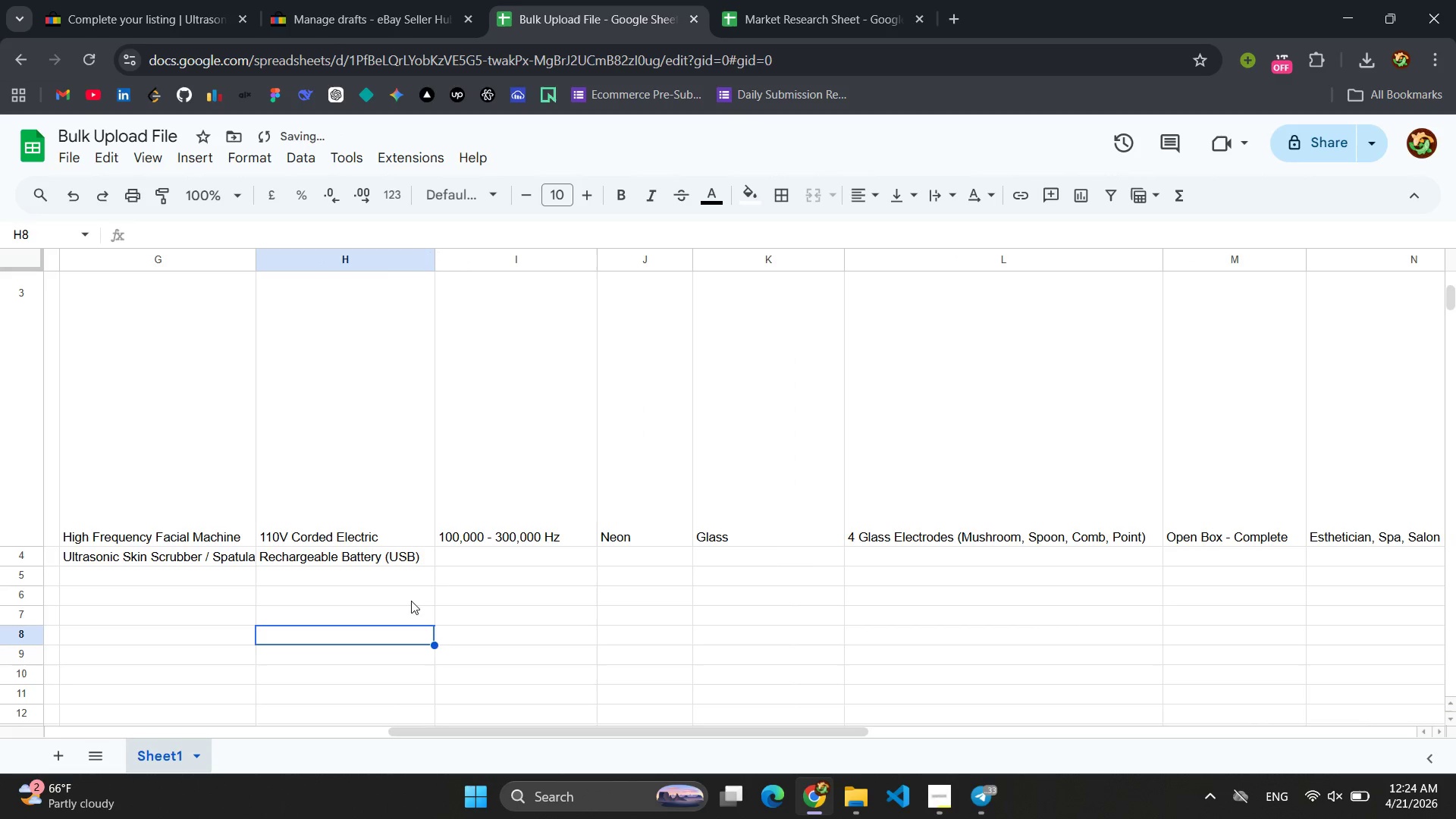 
left_click([416, 620])
 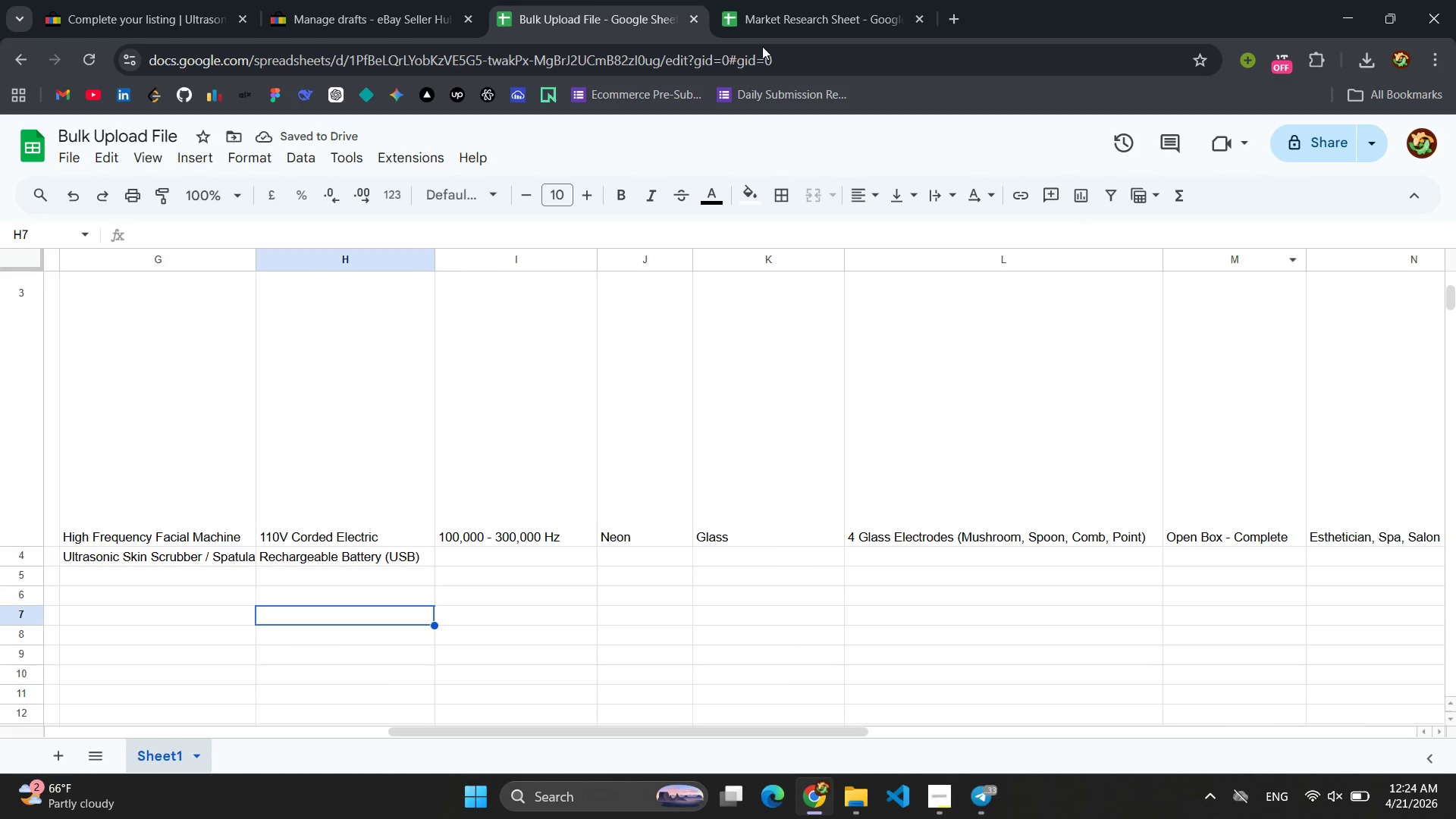 
left_click([176, 0])
 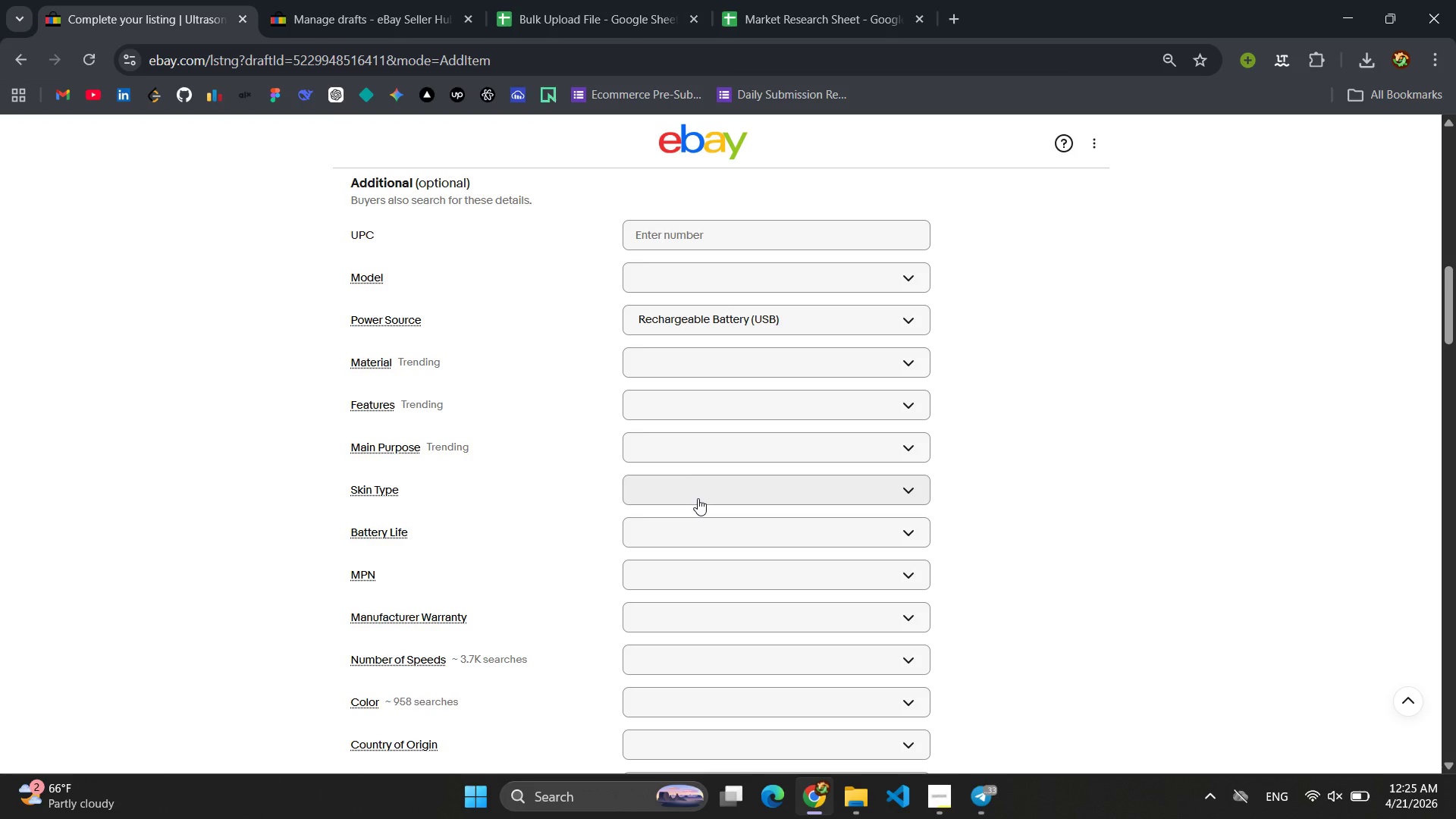 
wait(8.05)
 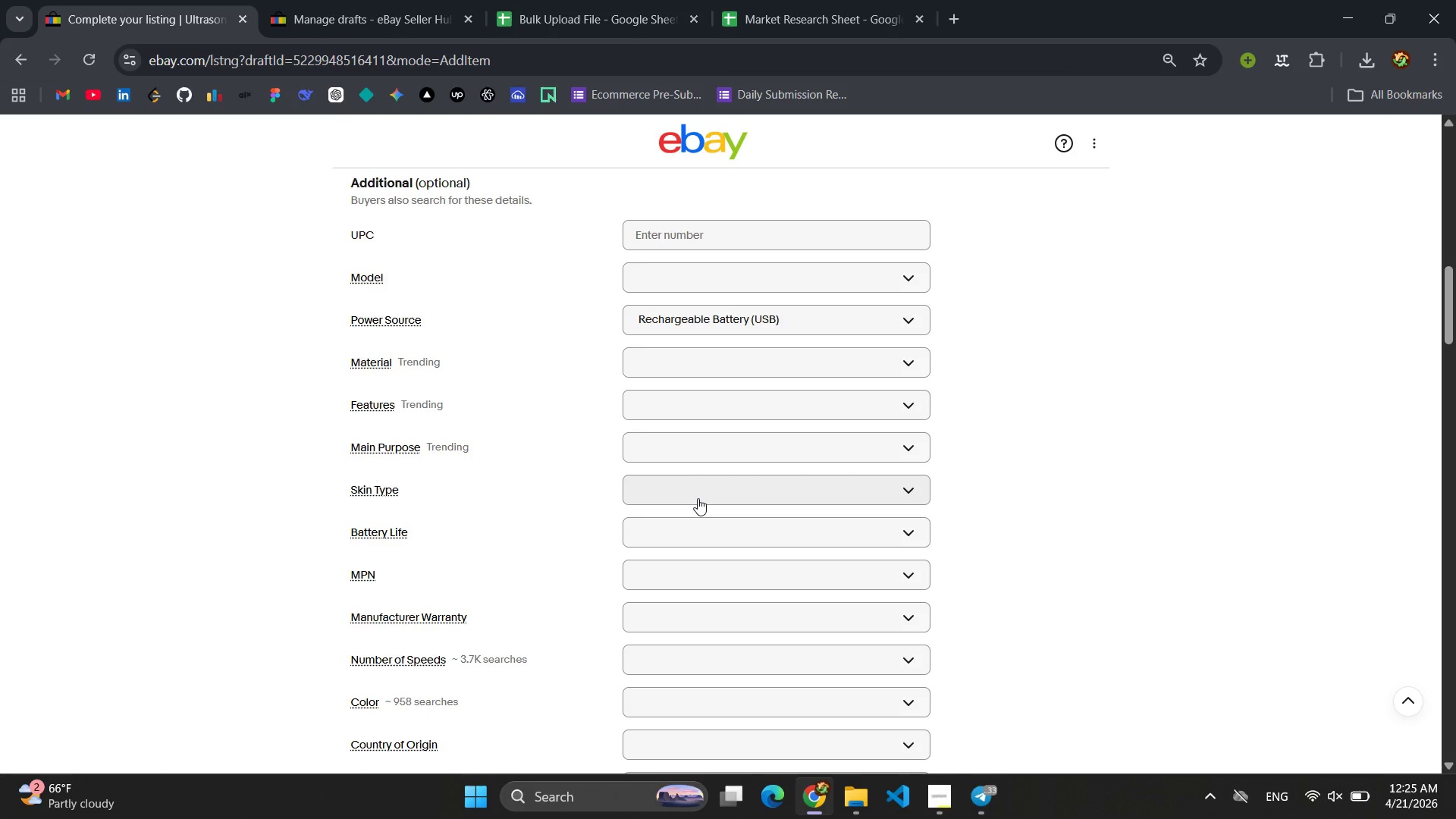 
scroll: coordinate [703, 498], scroll_direction: down, amount: 4.0
 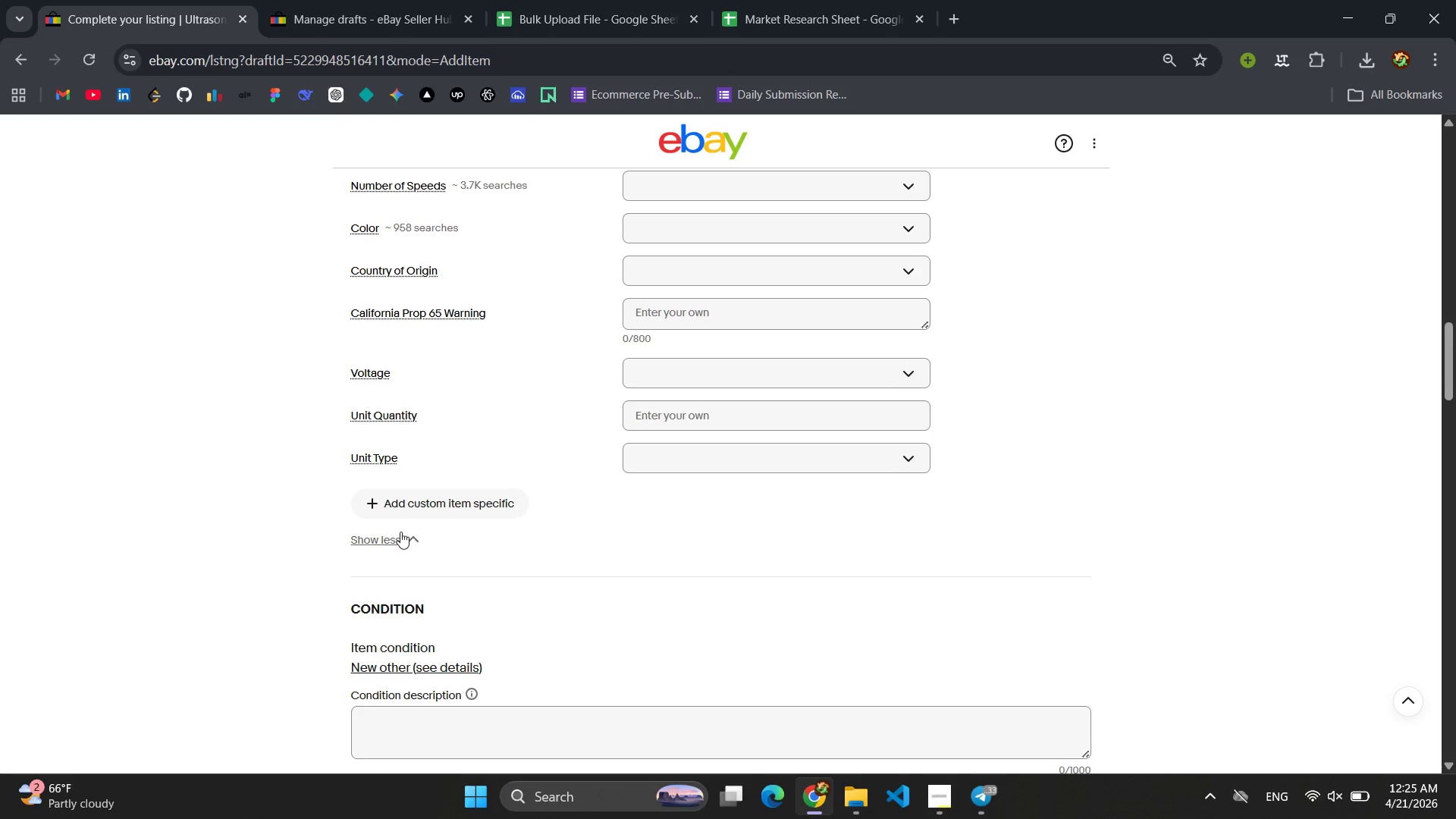 
left_click([416, 516])
 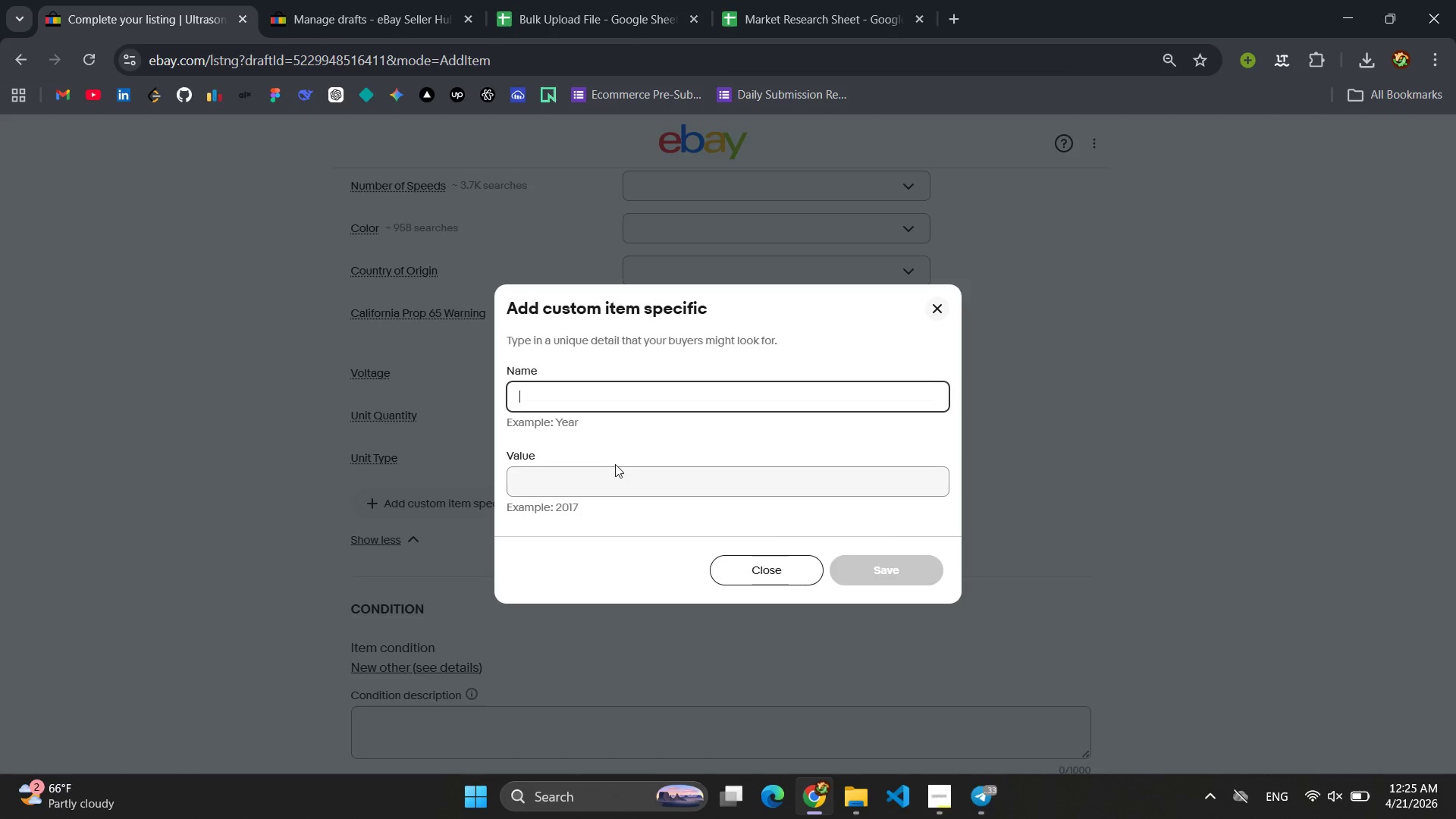 
type(Ult)
key(Backspace)
key(Backspace)
type(ltrasocin)
key(Backspace)
key(Backspace)
key(Backspace)
type(nic Frequency )
 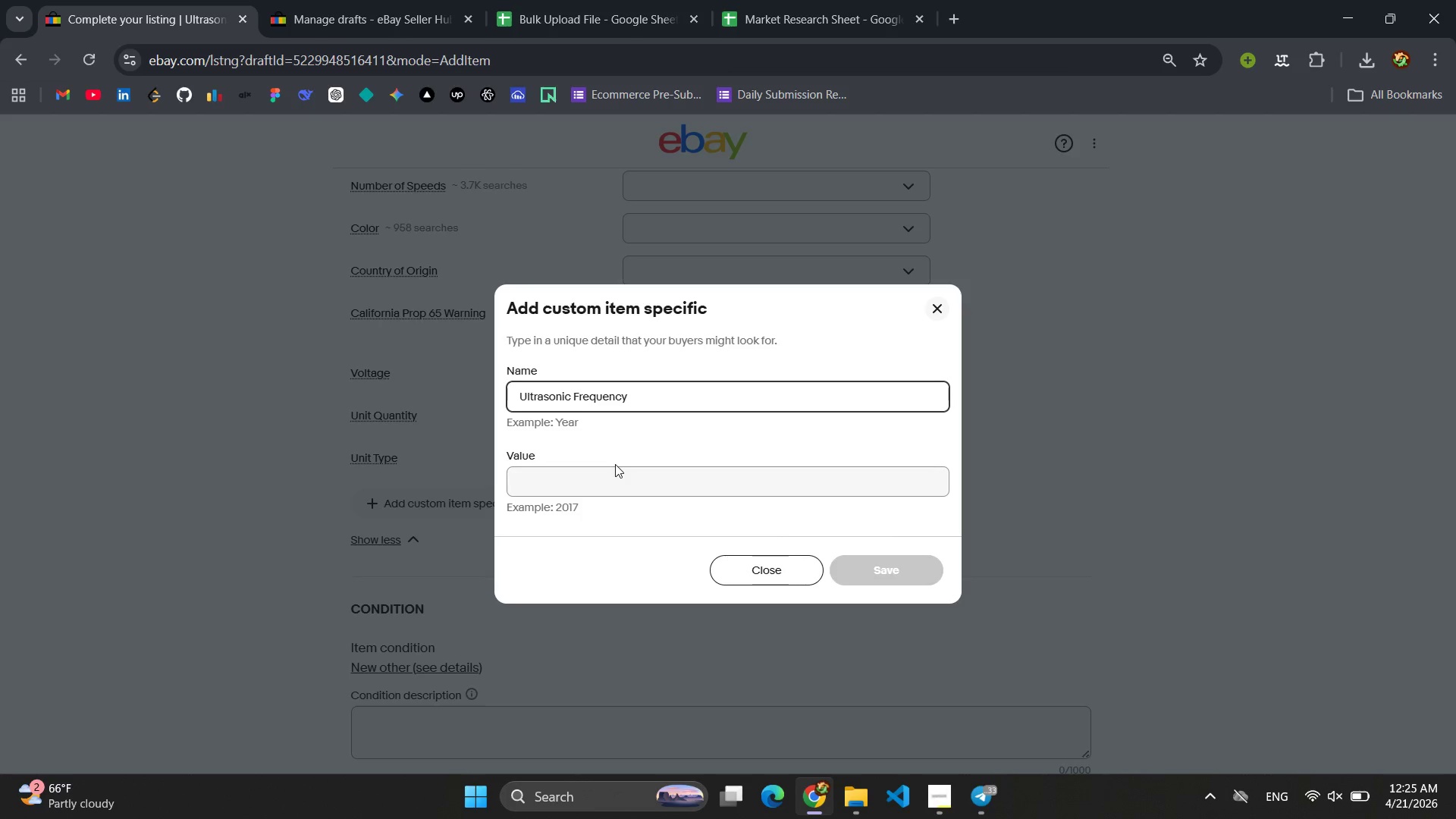 
left_click([601, 471])
 